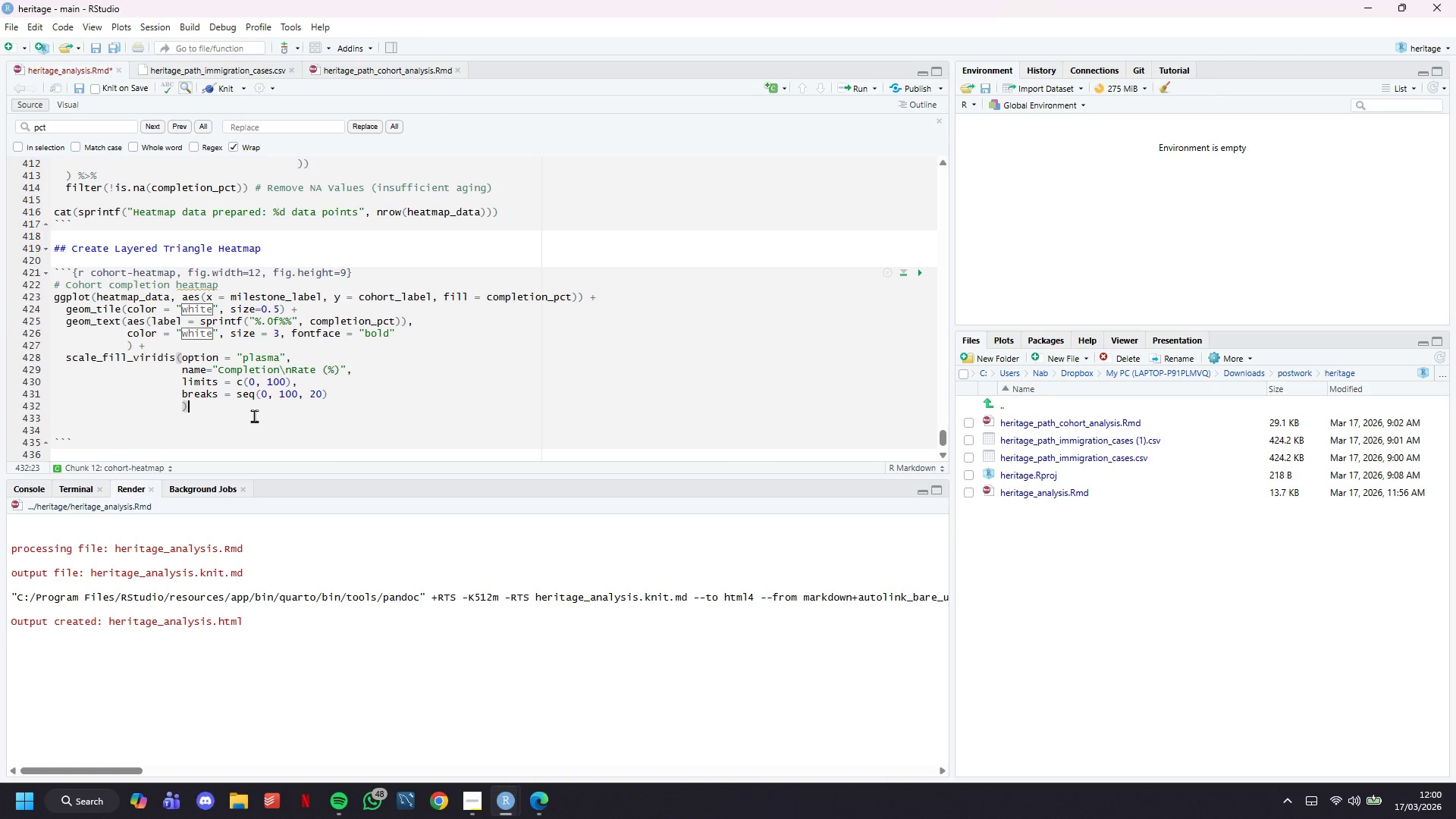 
key(ArrowLeft)
 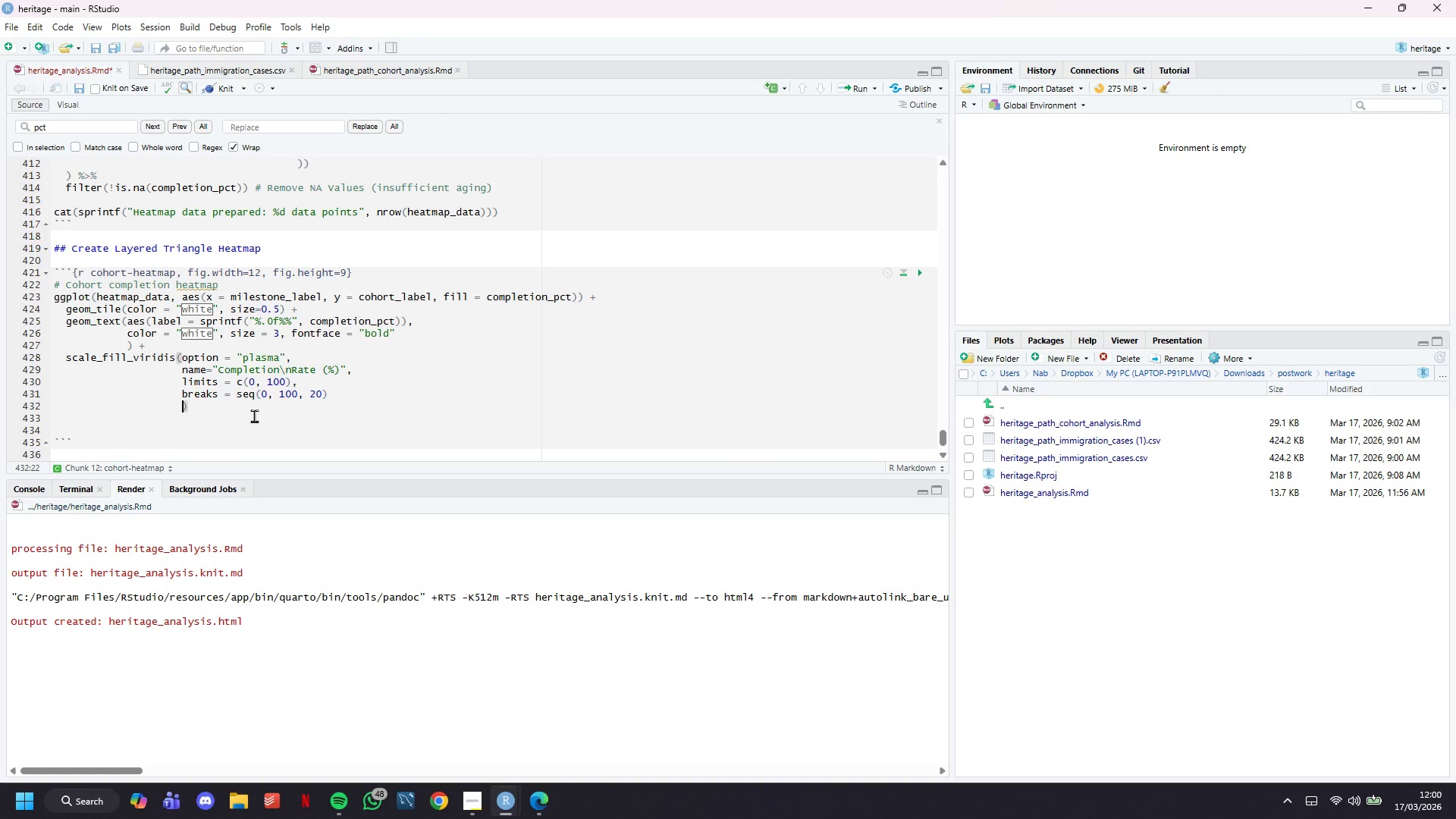 
key(Backspace)
 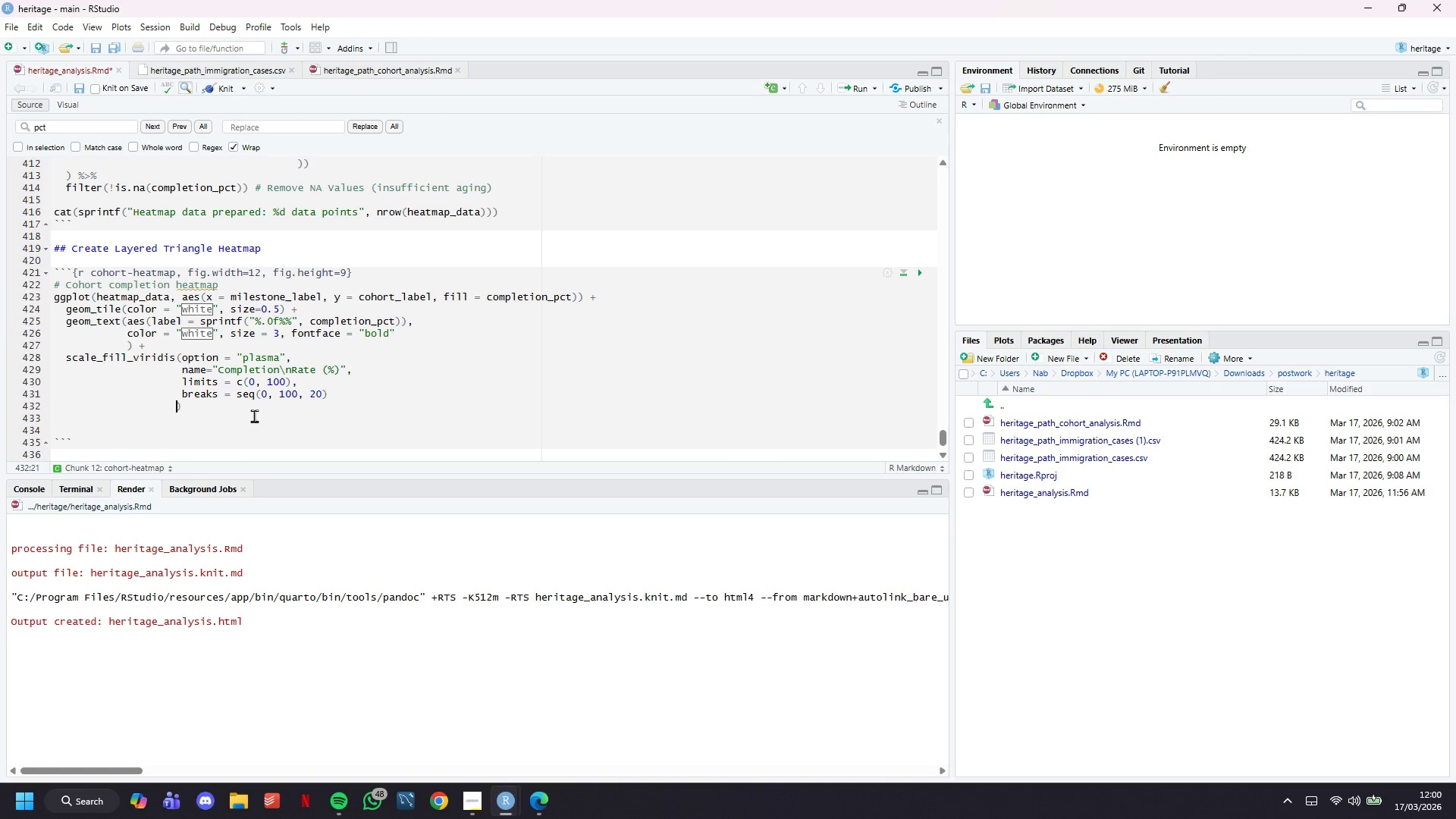 
key(Backspace)
 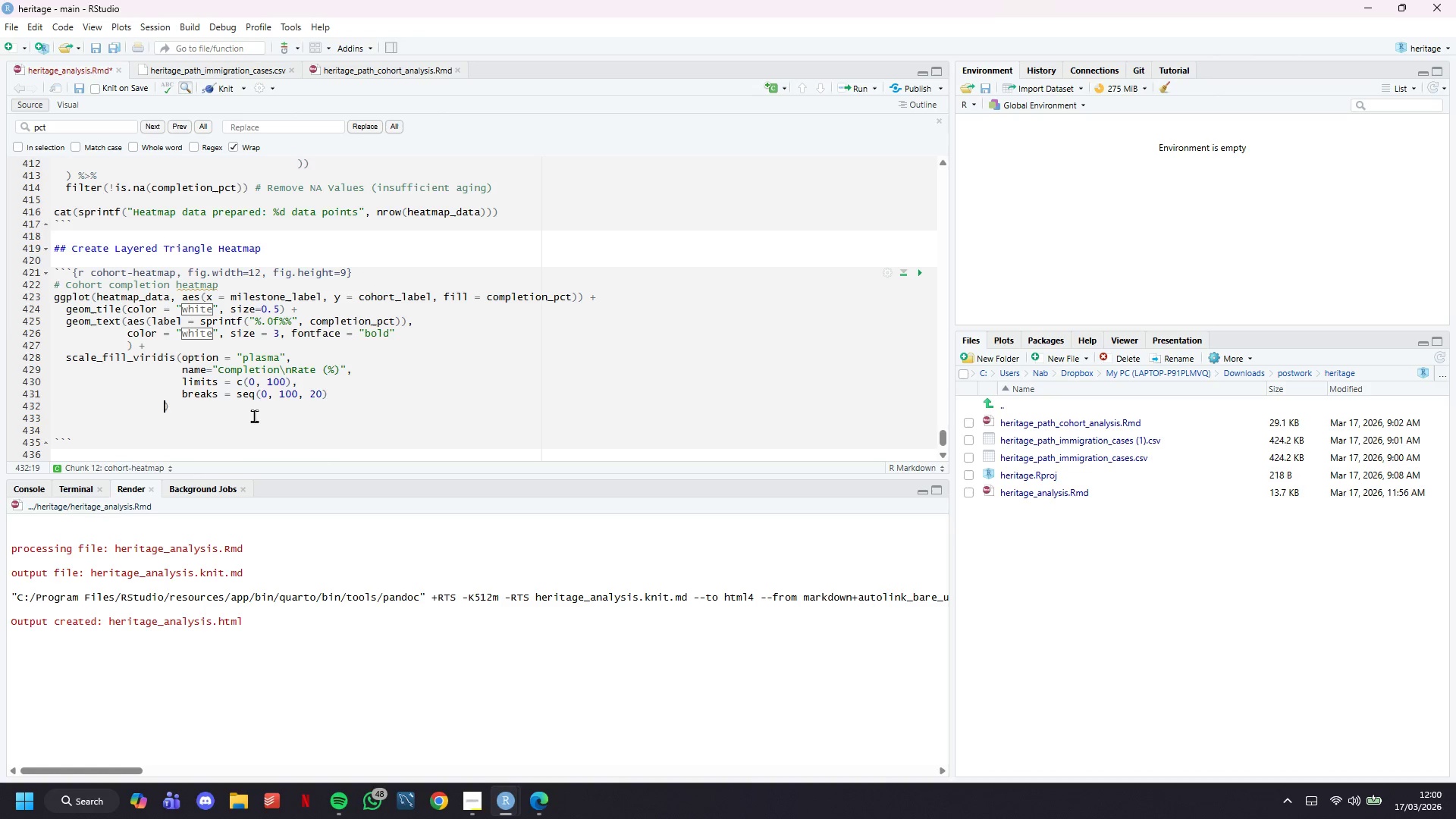 
key(Backspace)
 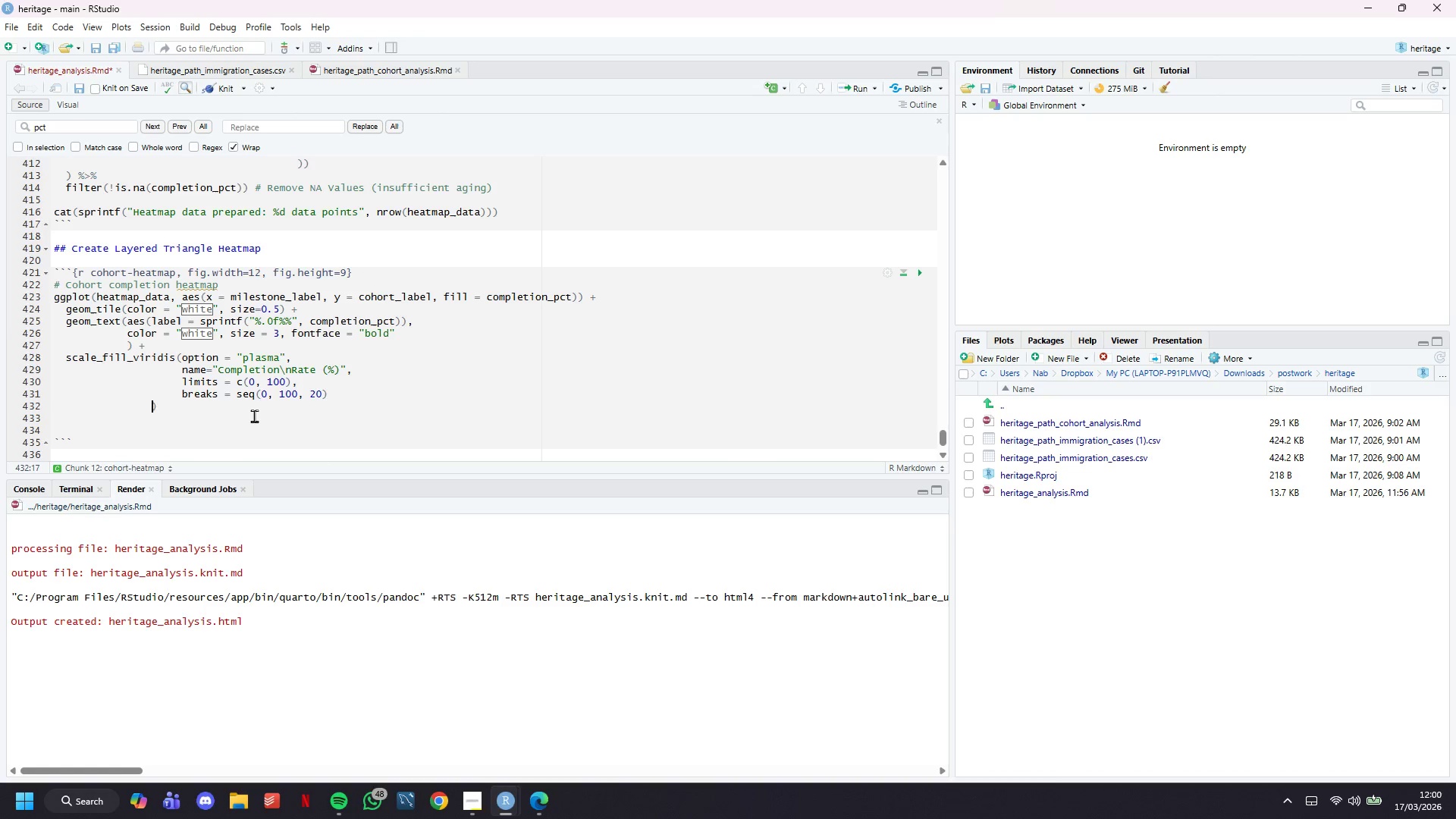 
key(Backspace)
 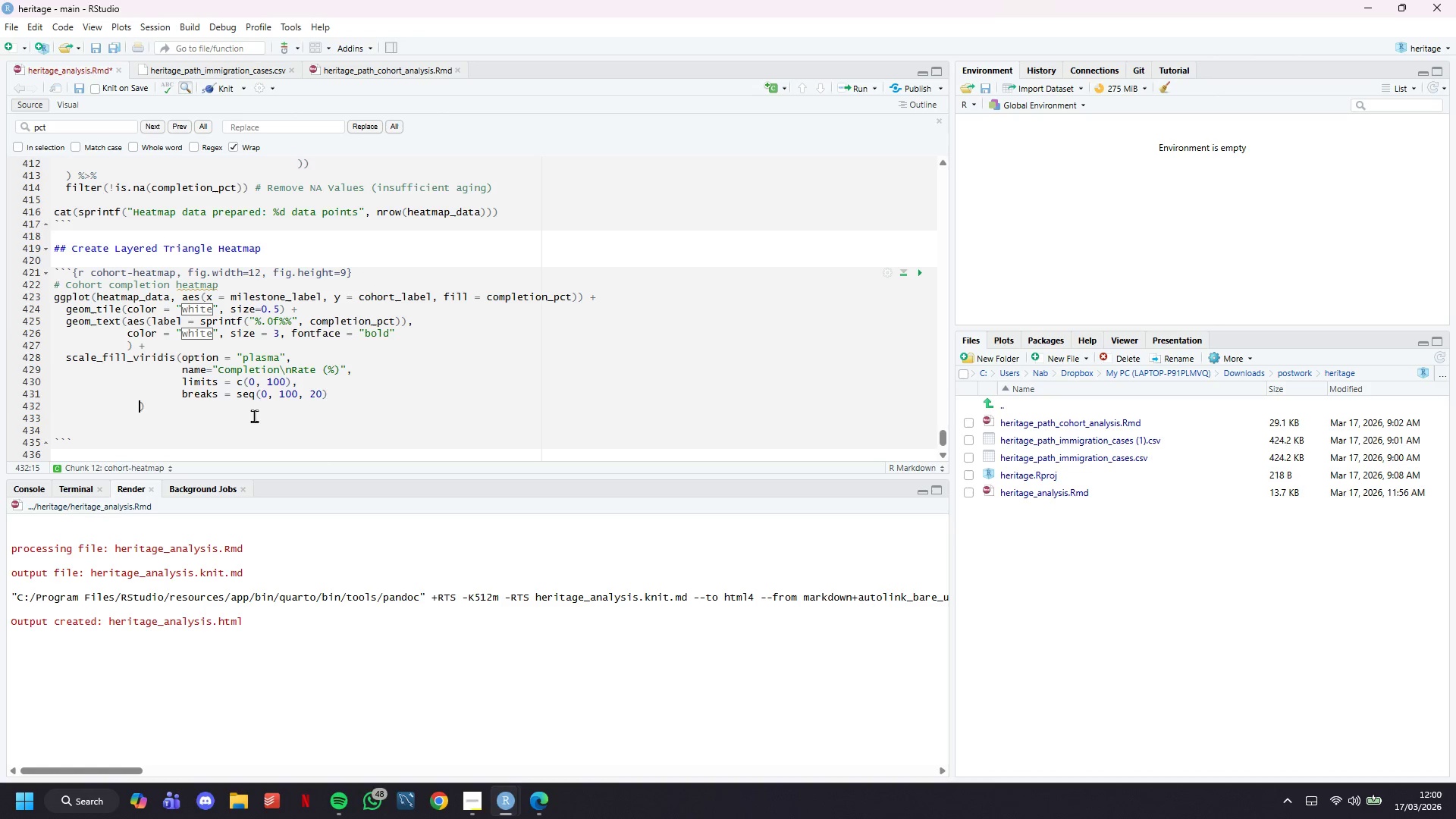 
key(Backspace)
 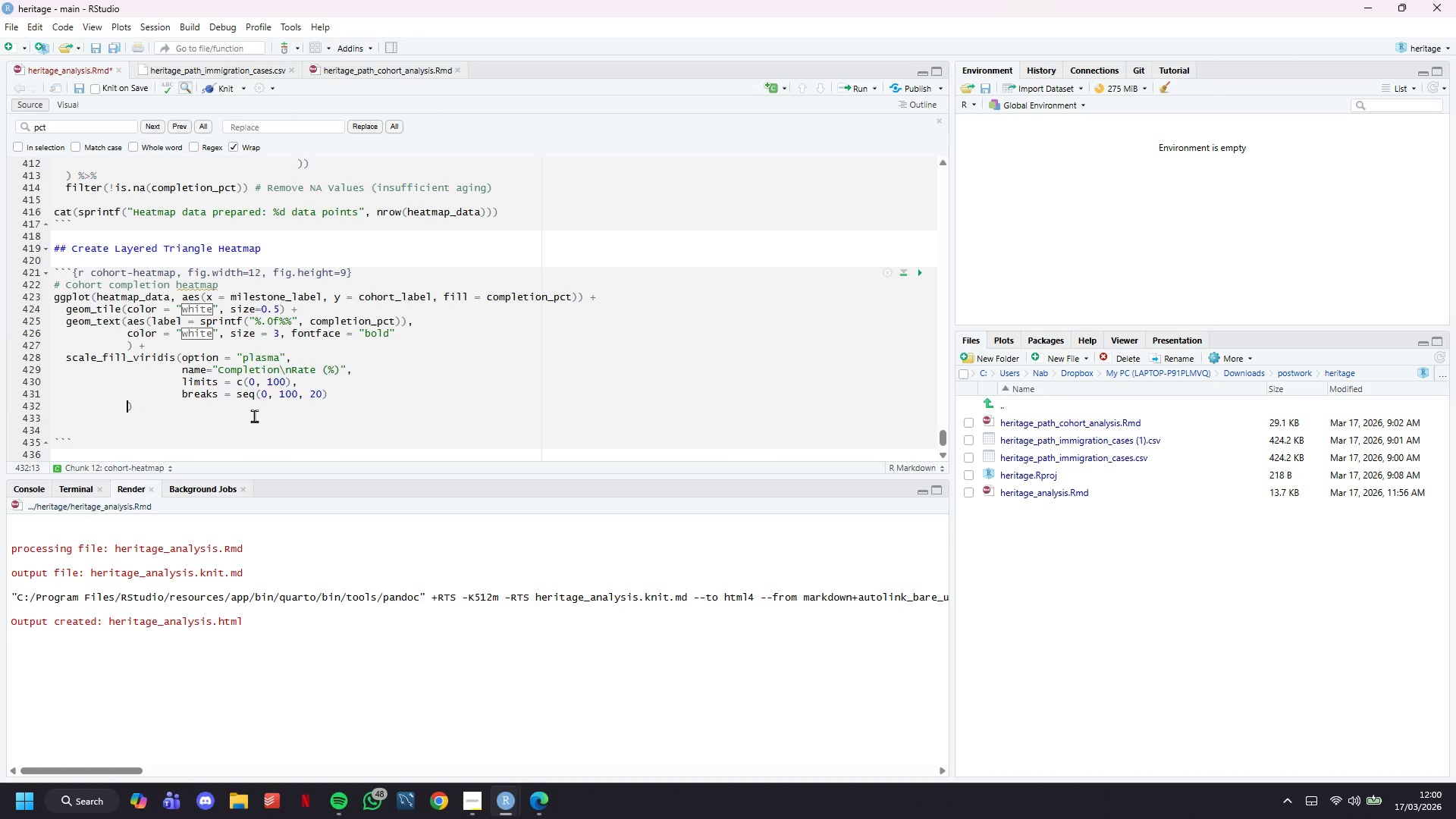 
key(Backspace)
 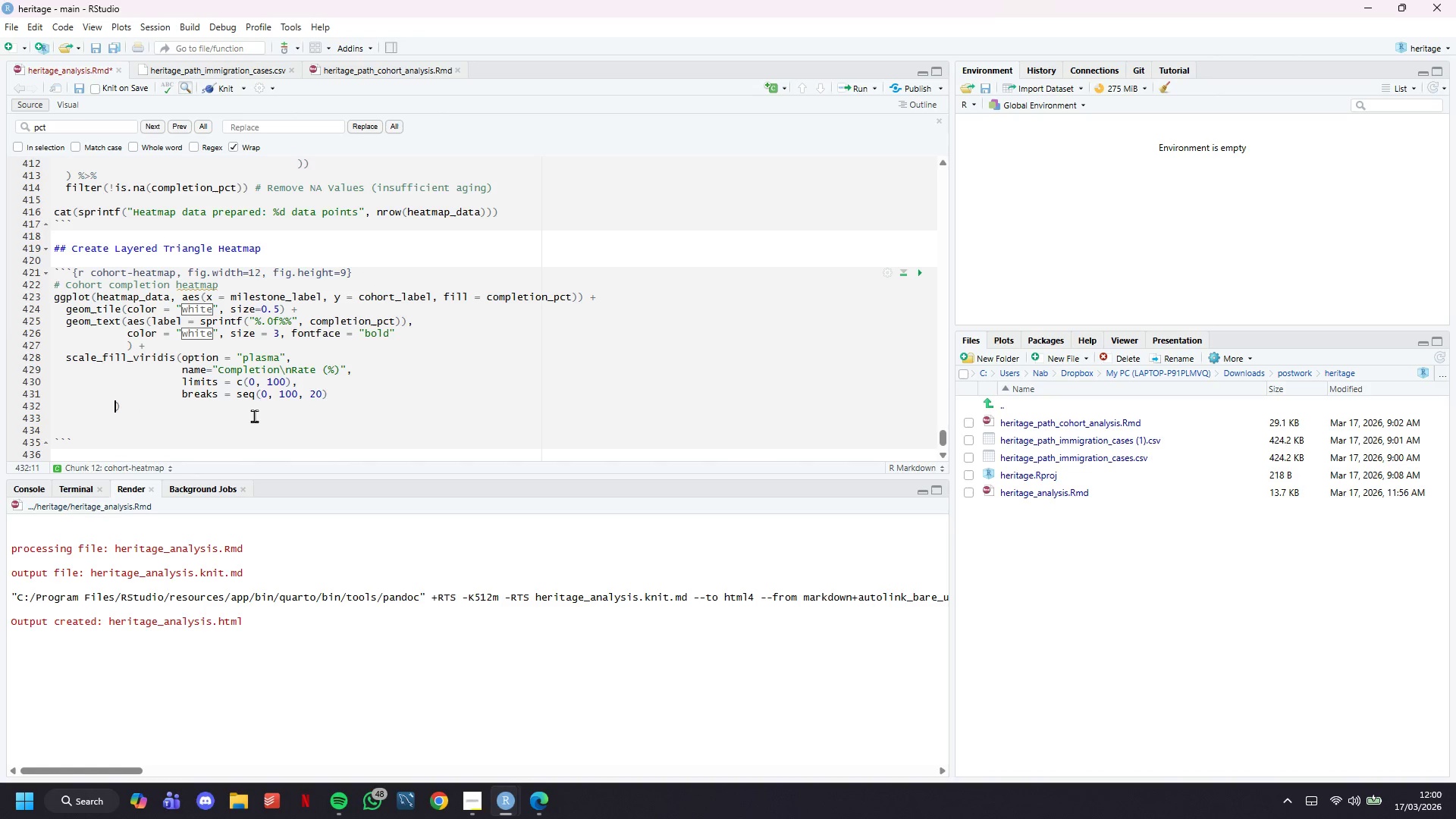 
key(Backspace)
 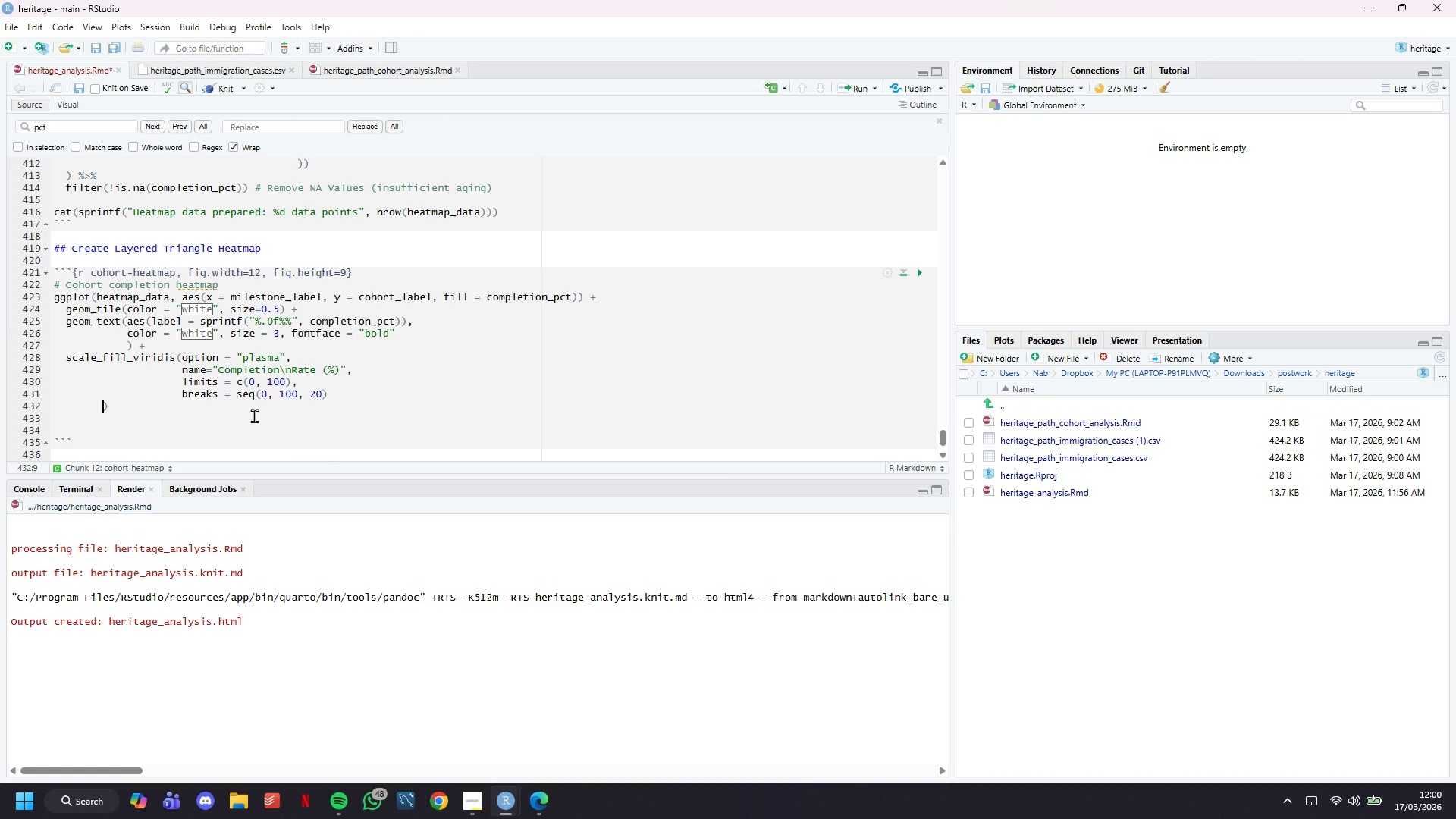 
key(Backspace)
 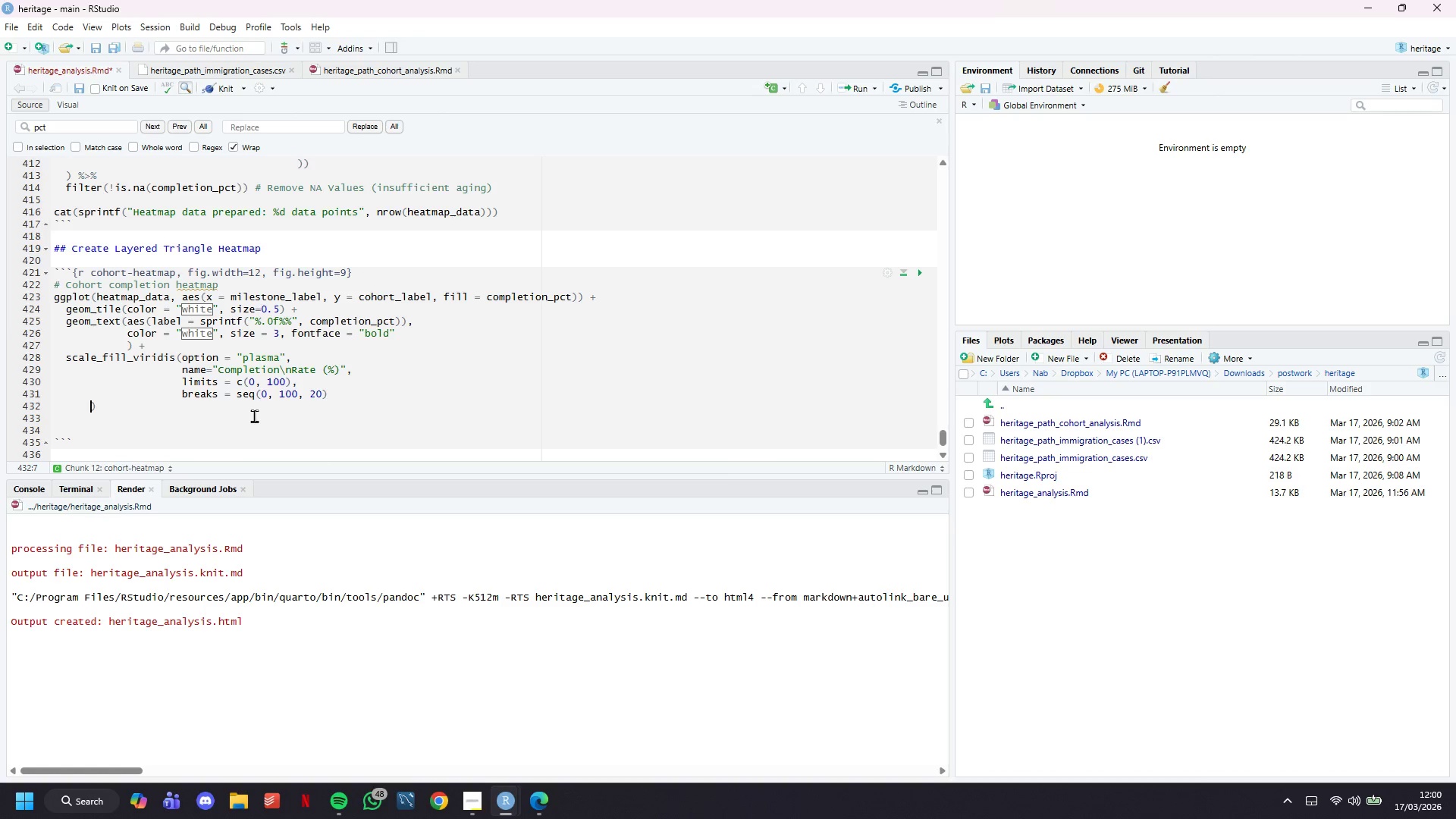 
key(Backspace)
 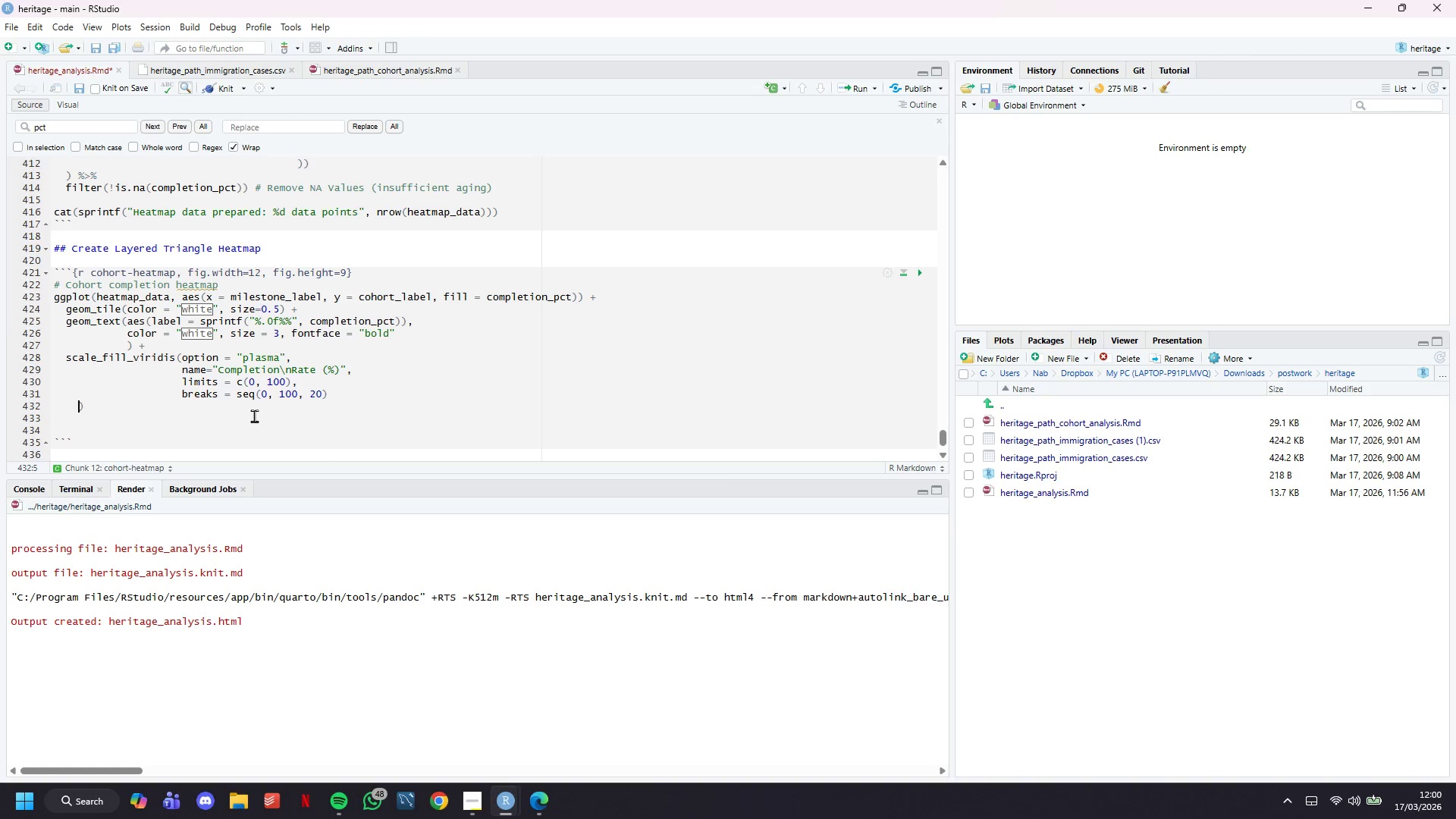 
key(Backspace)
 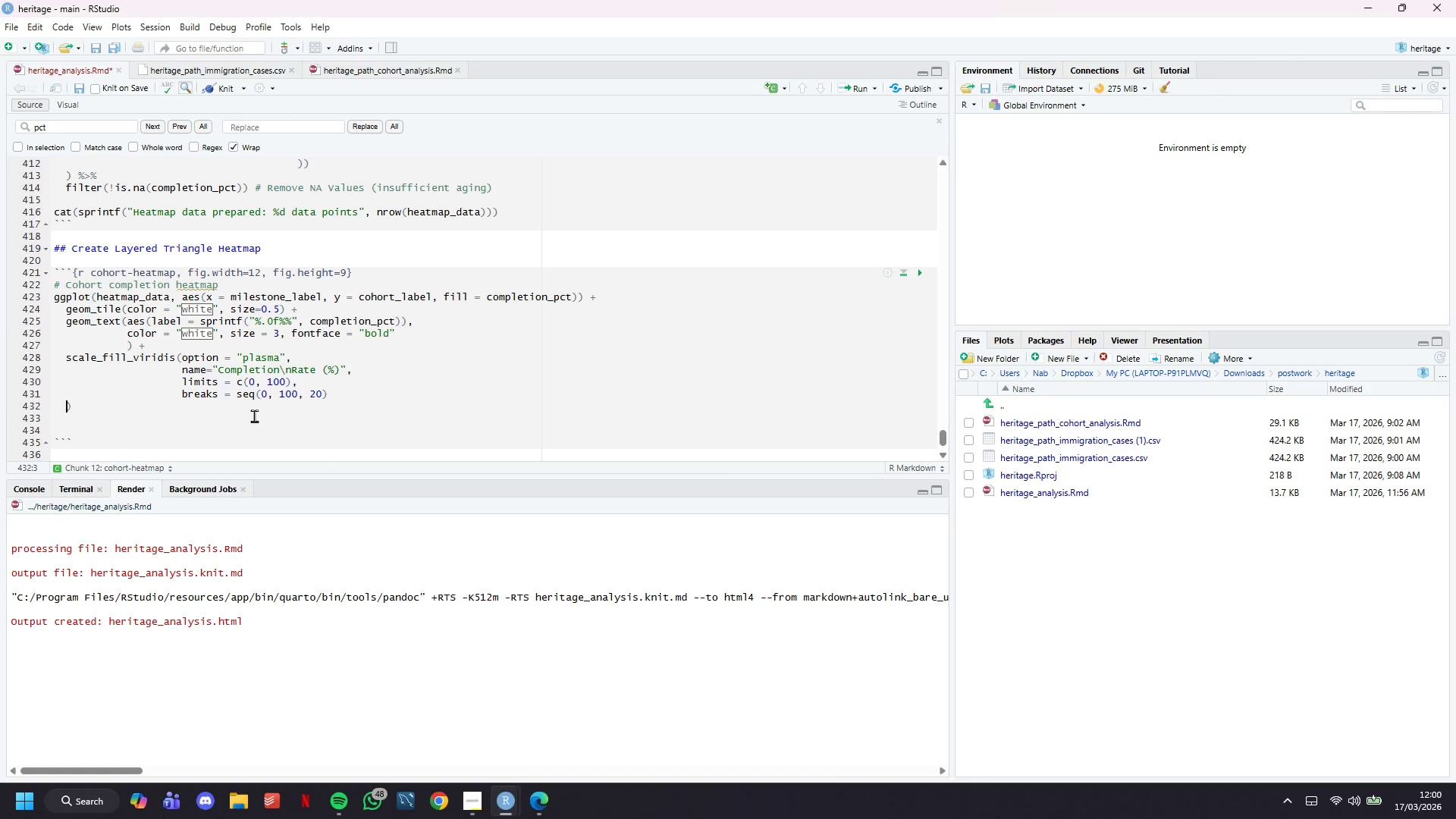 
key(Backspace)
 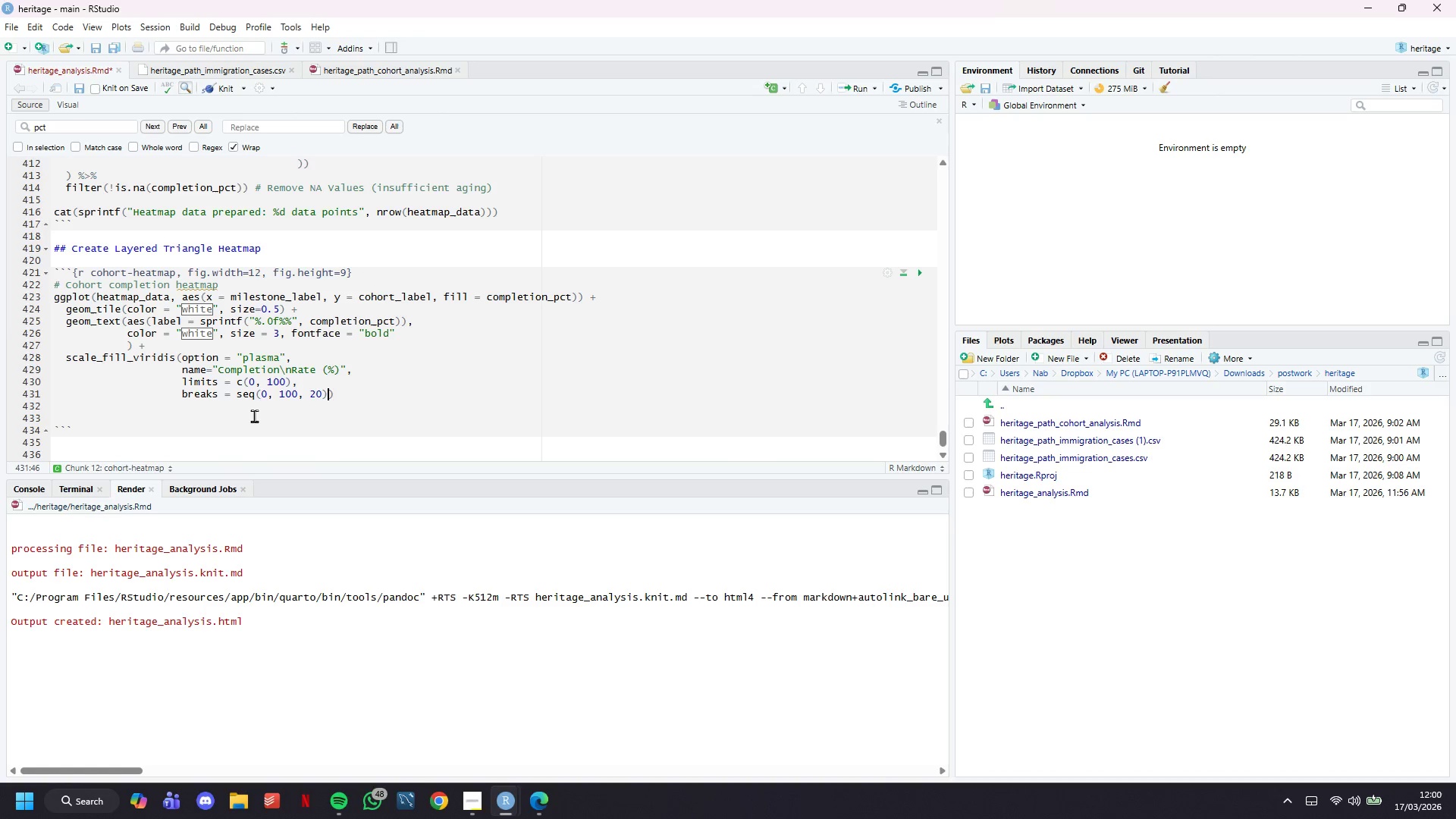 
key(Backspace)
 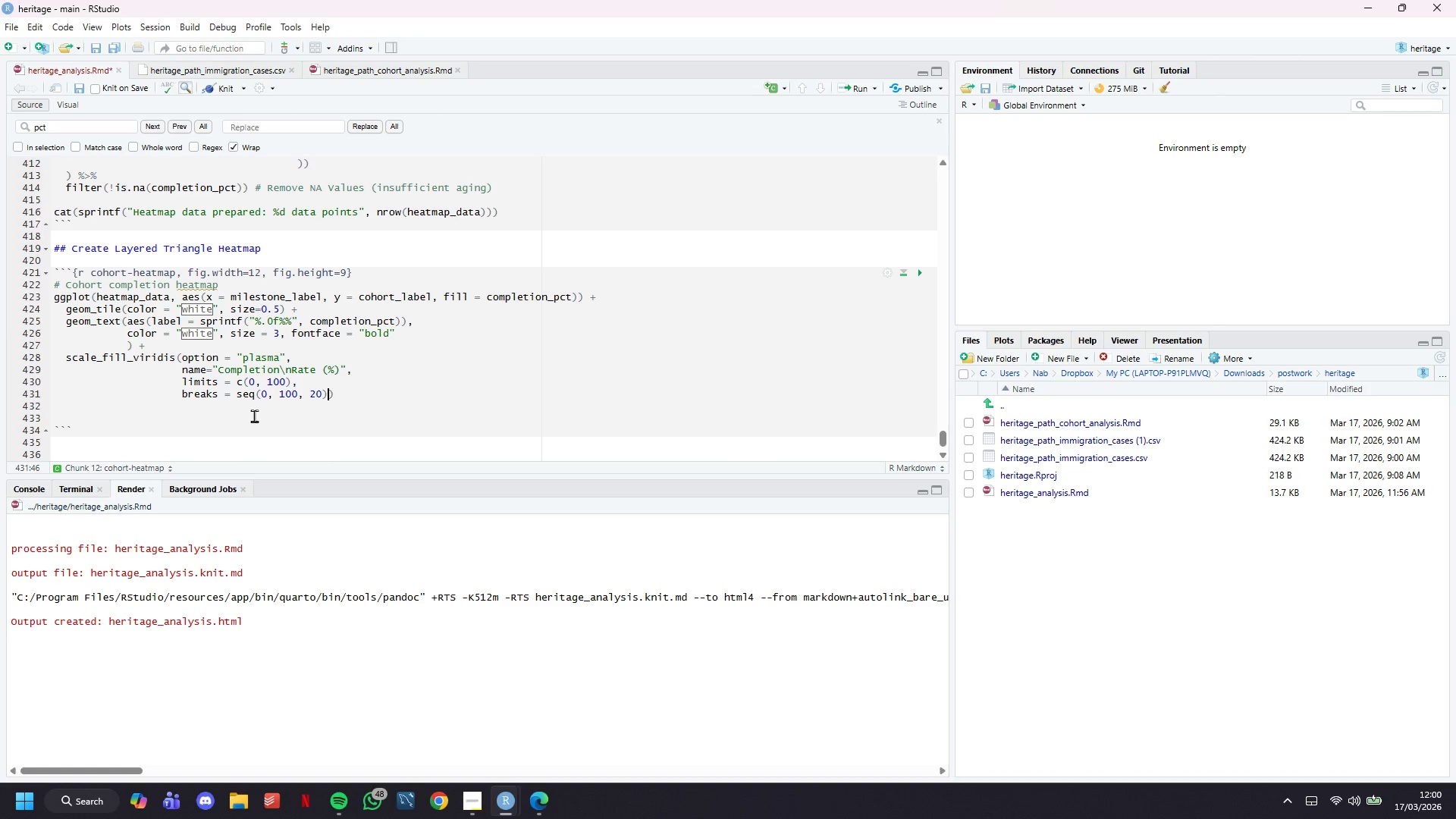 
key(ArrowRight)
 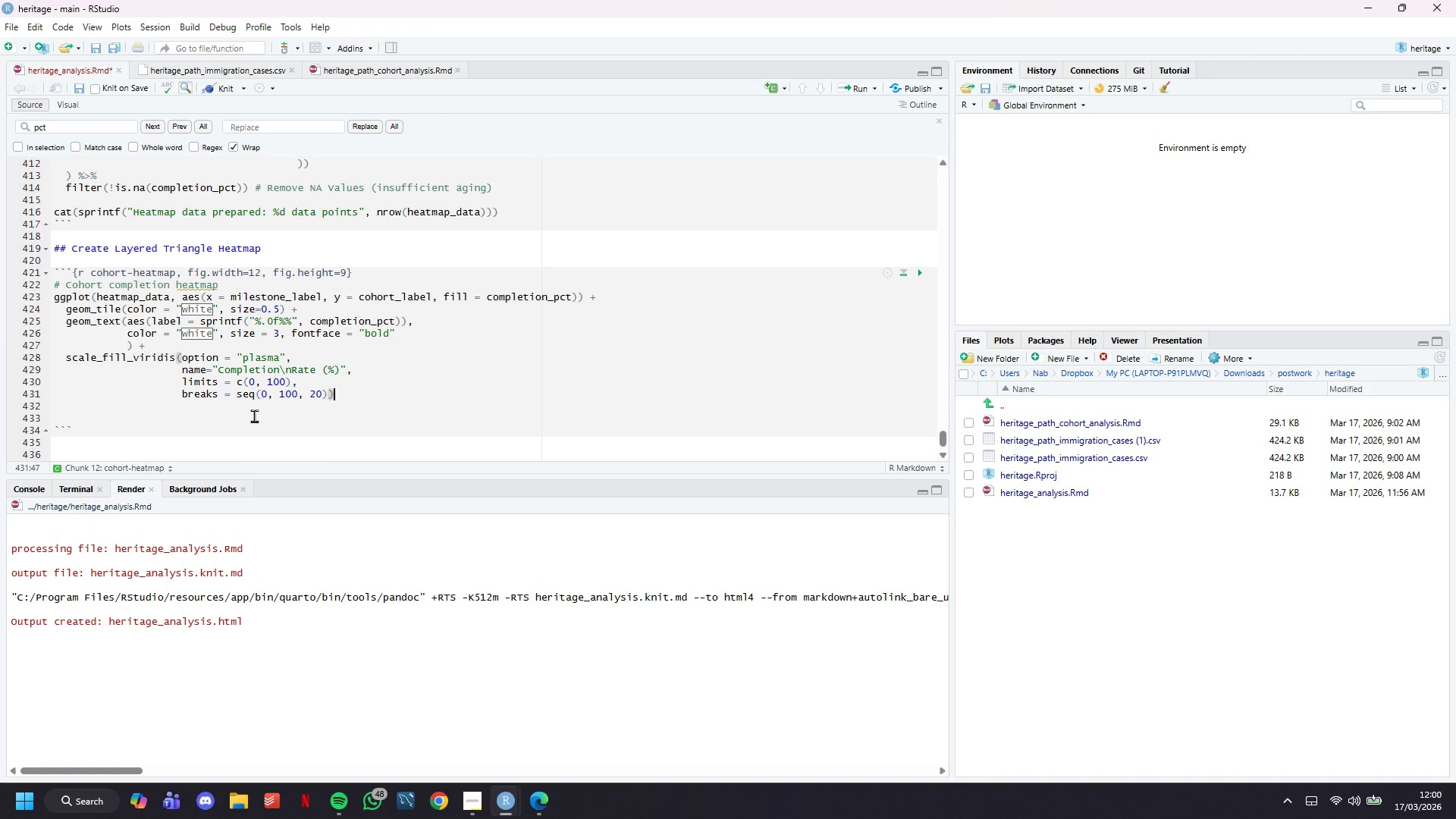 
key(Space)
 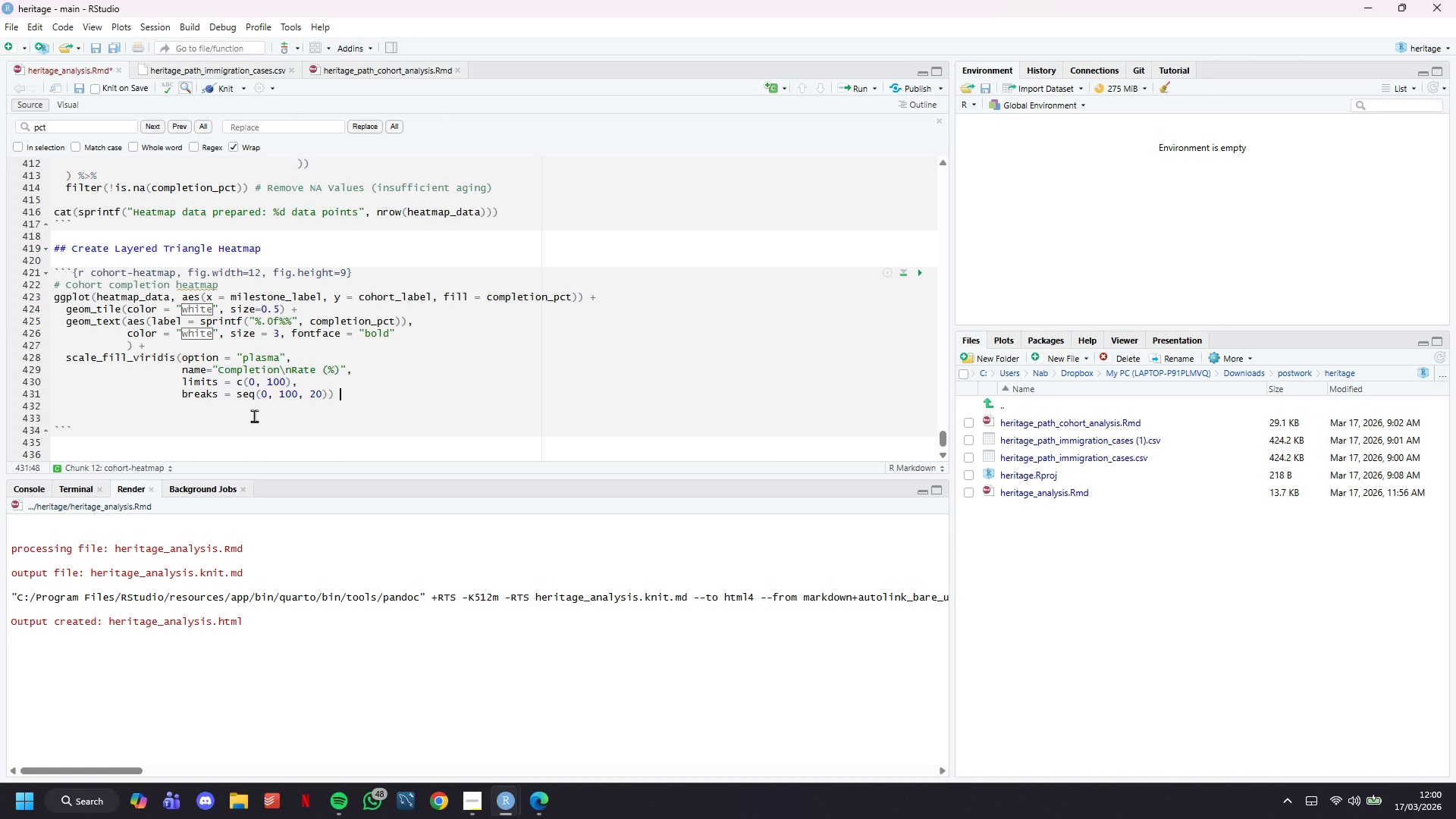 
key(Shift+ShiftLeft)
 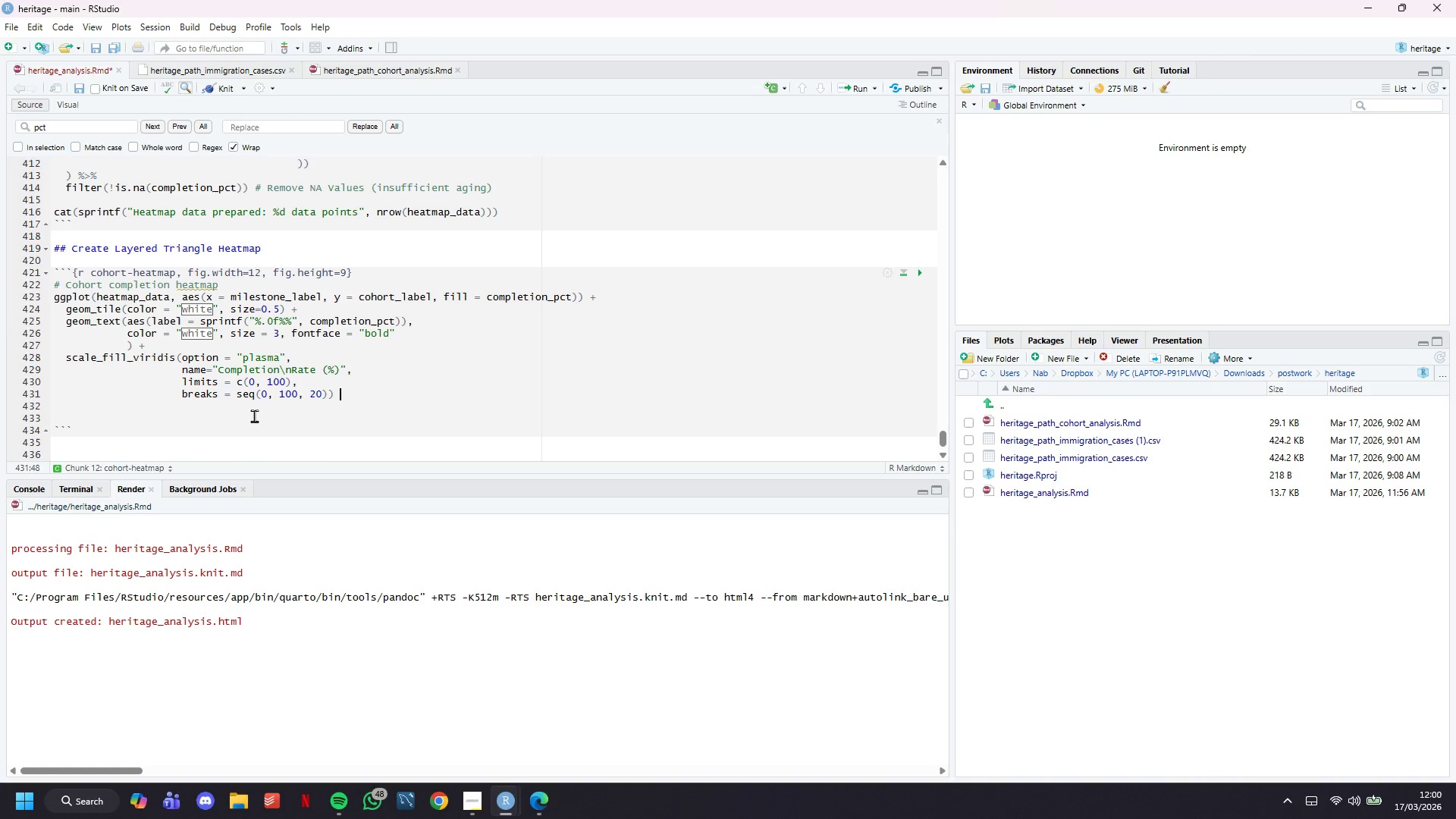 
key(Shift+Equal)
 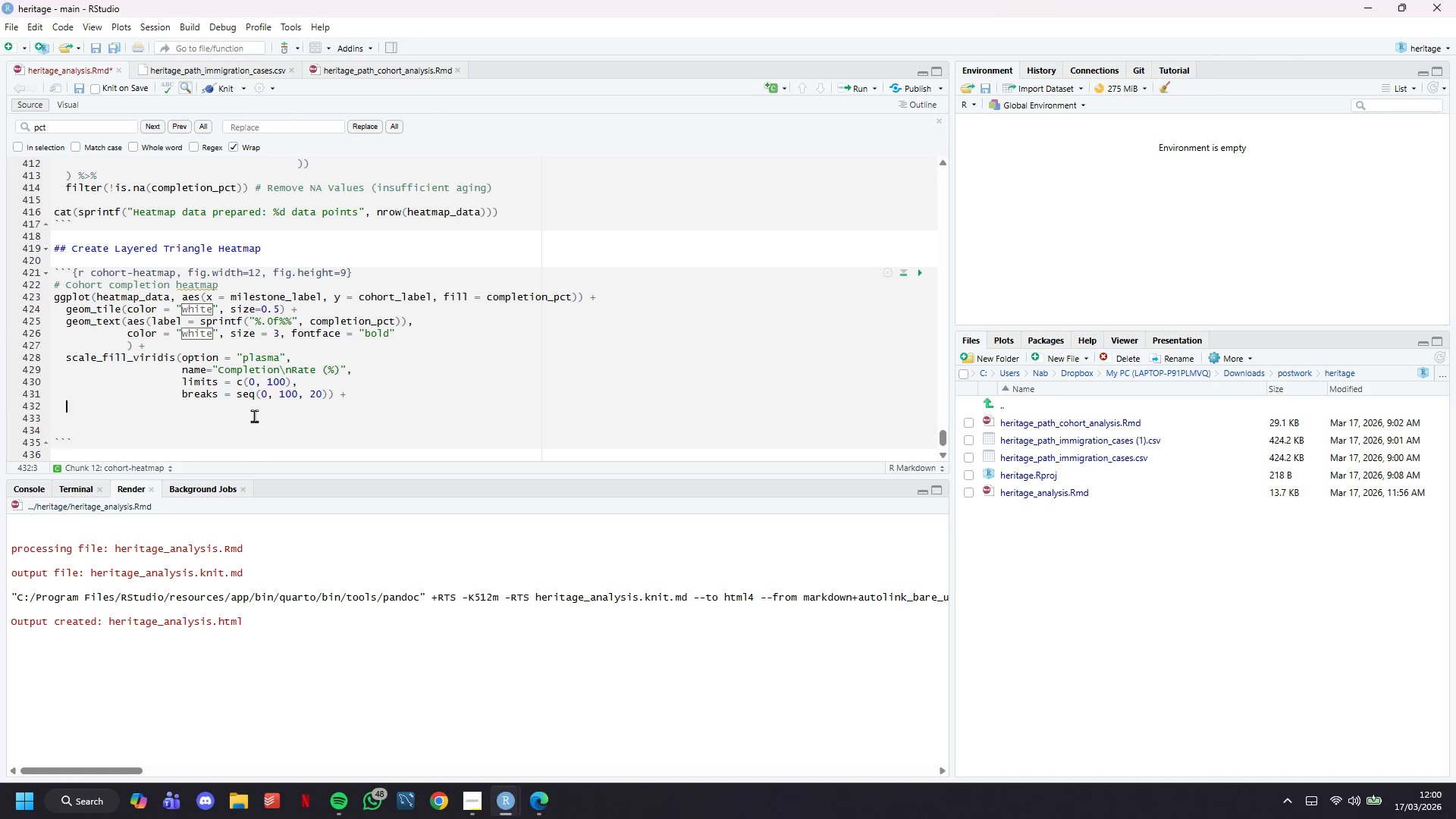 
key(Enter)
 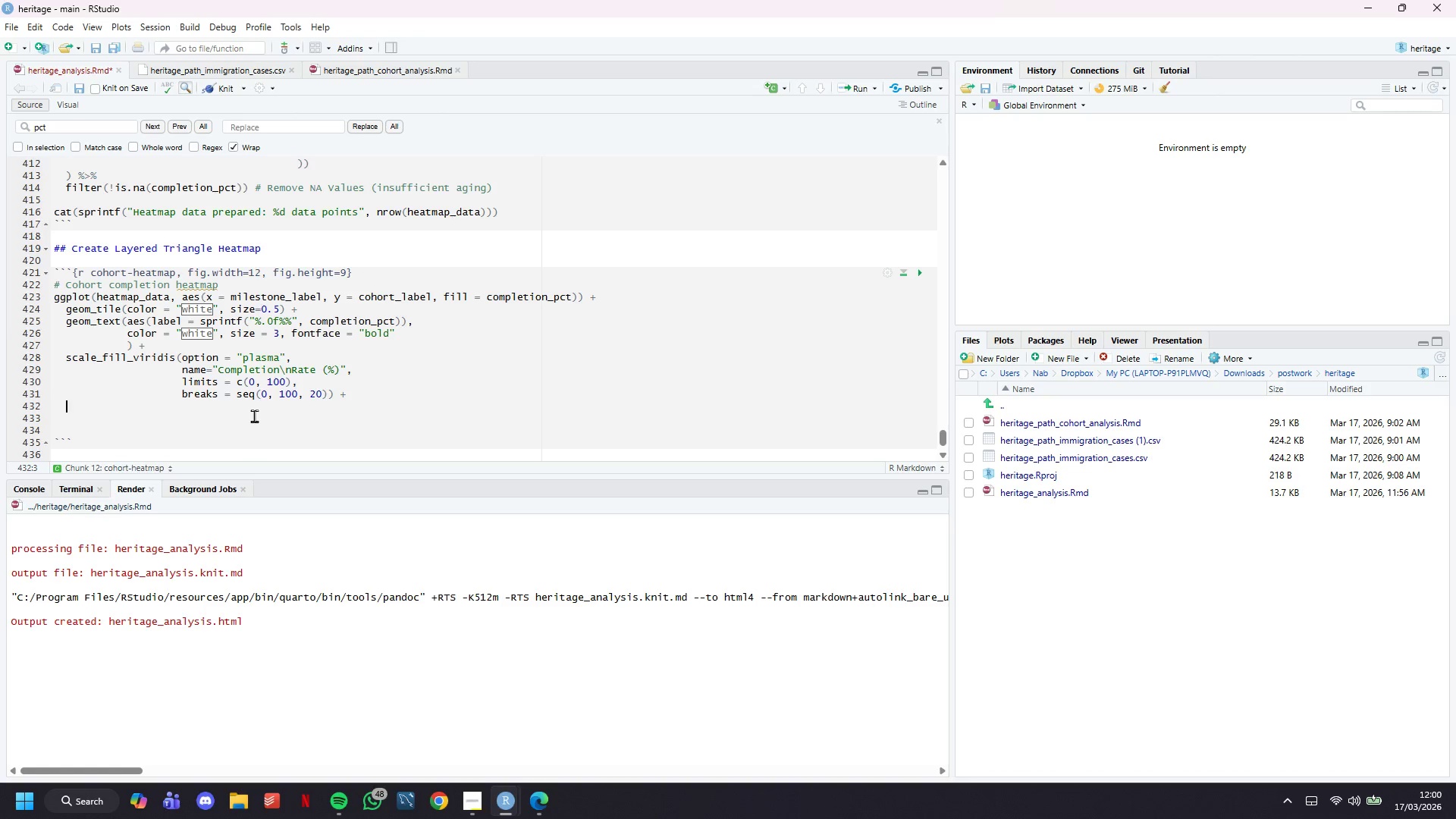 
type(labs()
 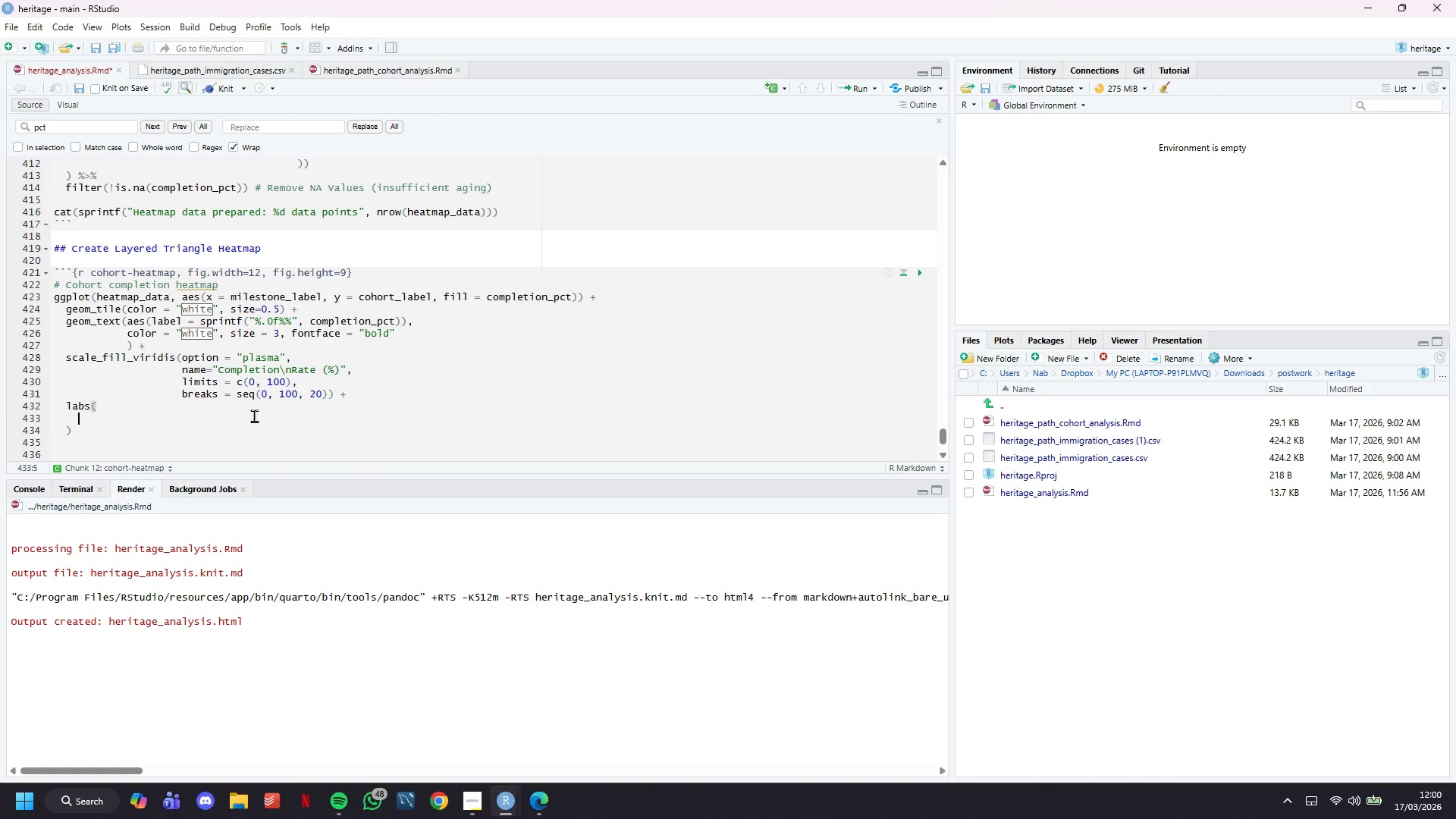 
key(Enter)
 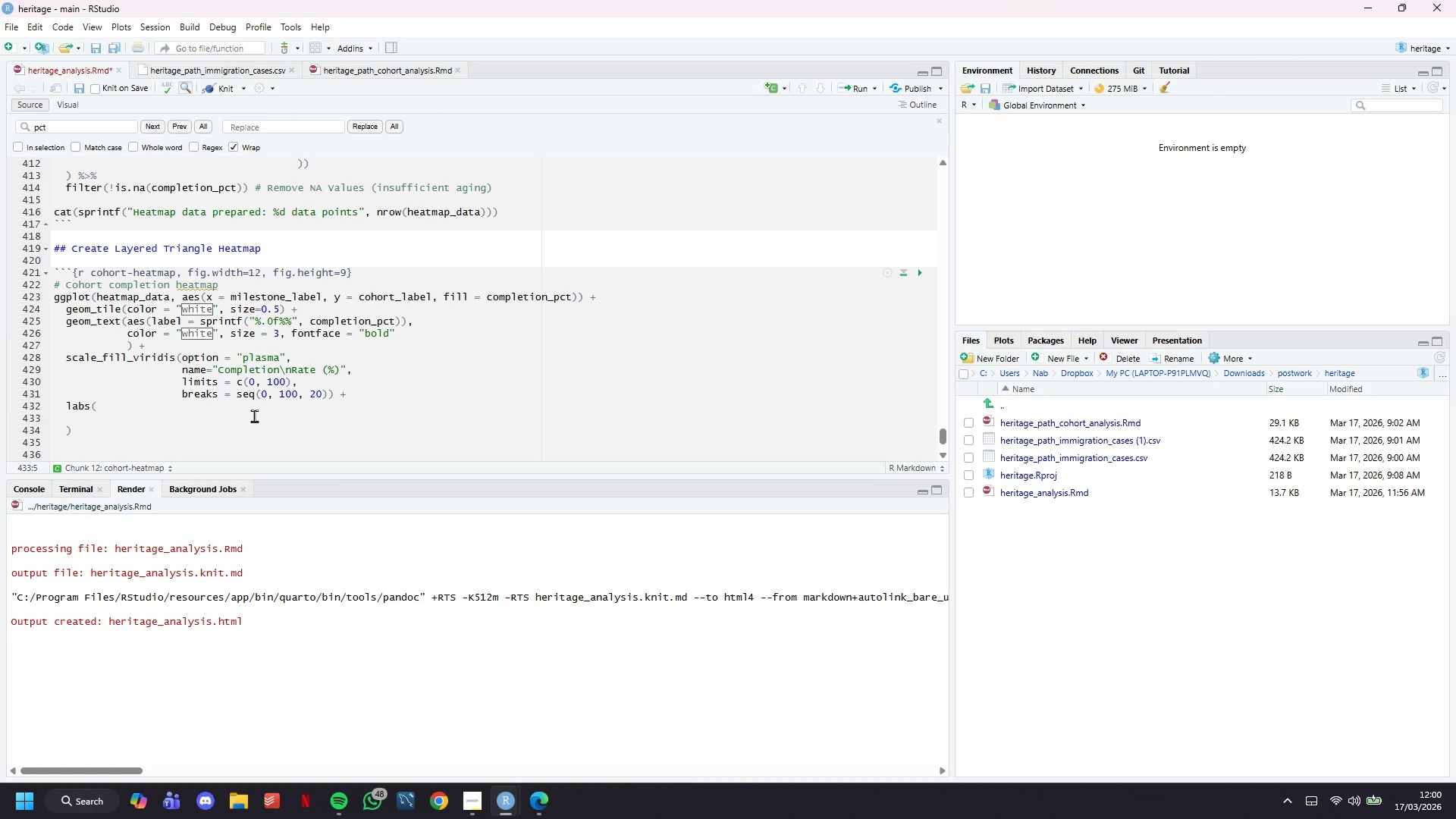 
type(title = "Case Completion Rates by Cohort & Timeline)
 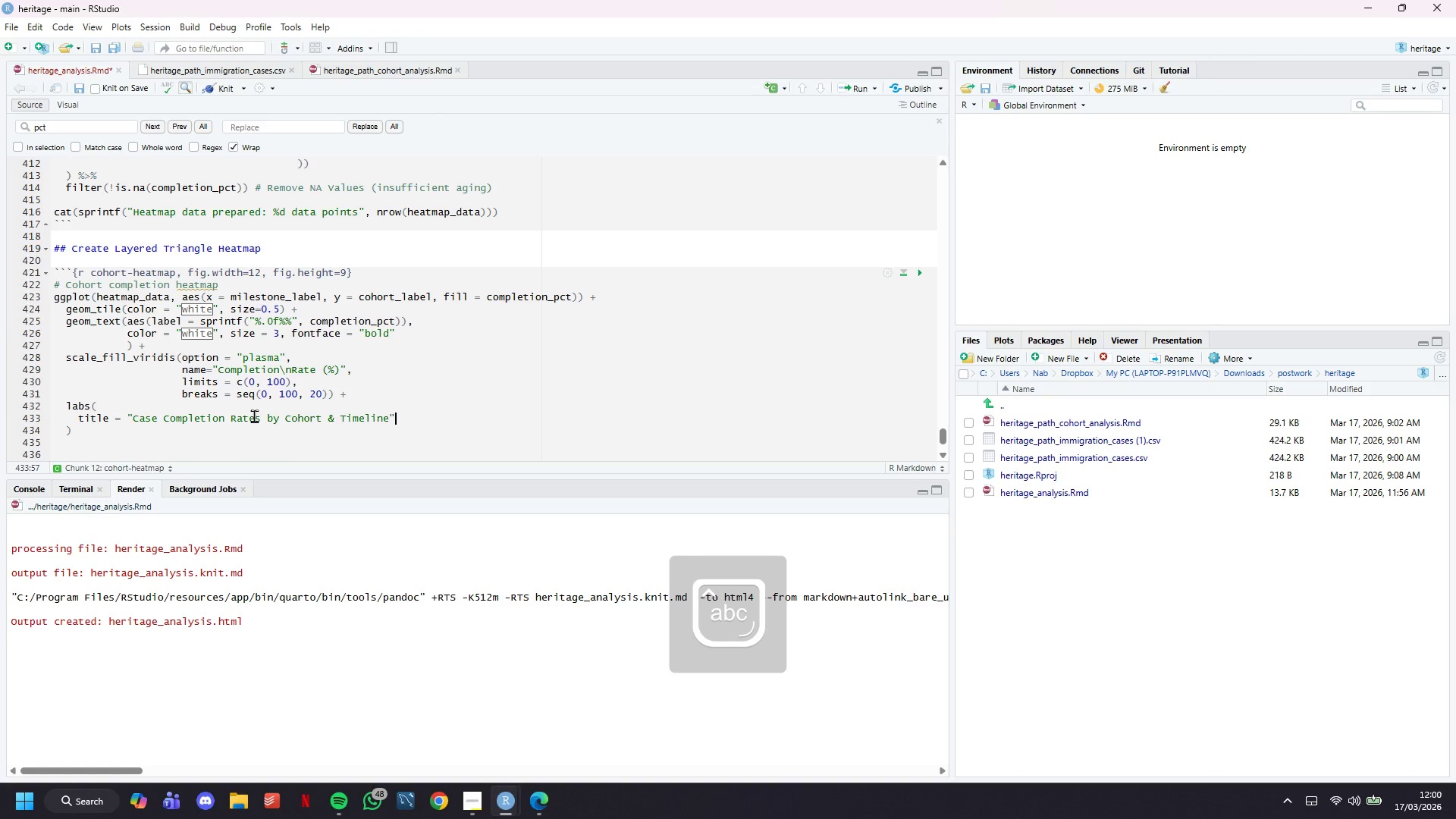 
 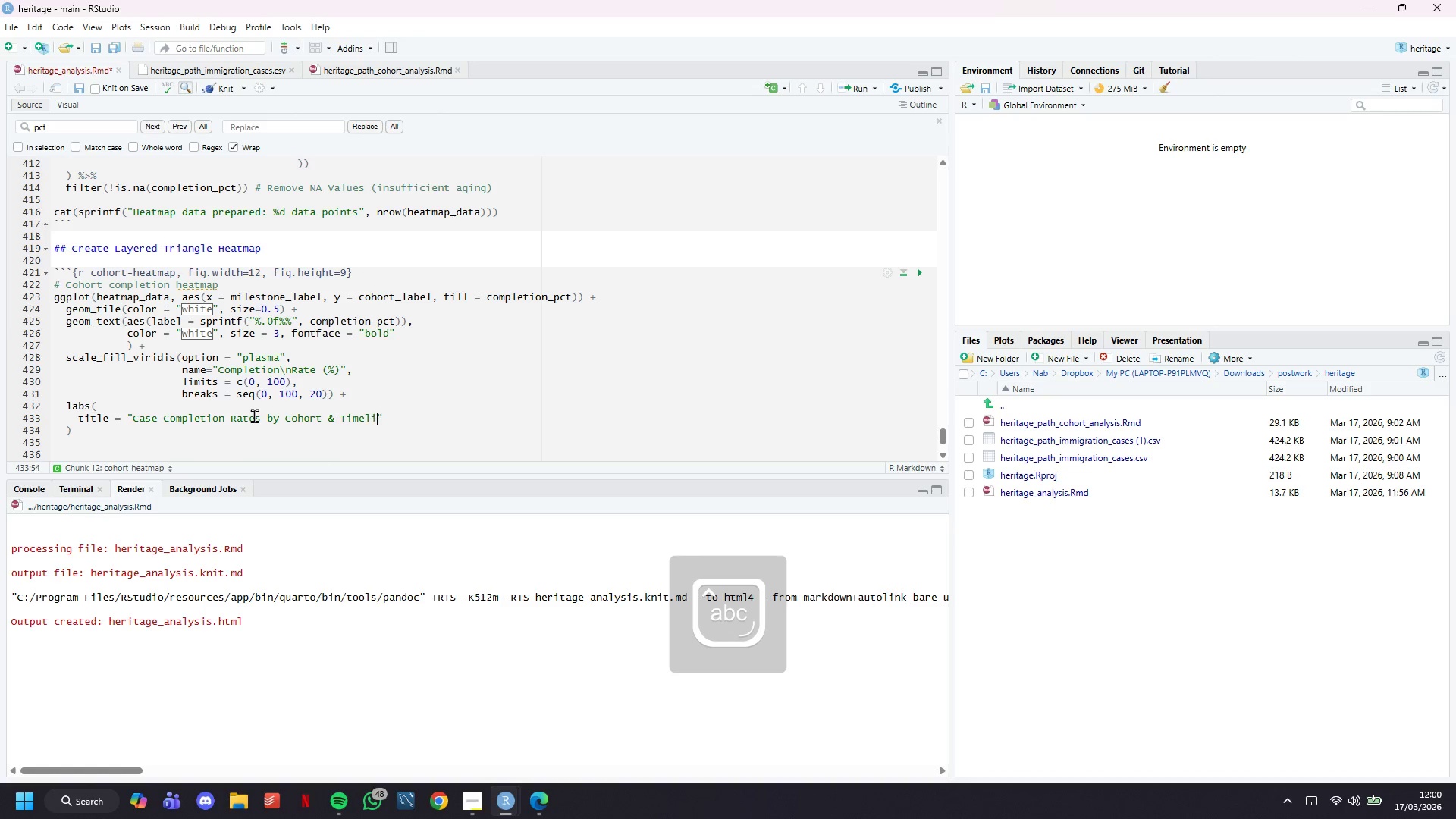 
key(ArrowRight)
 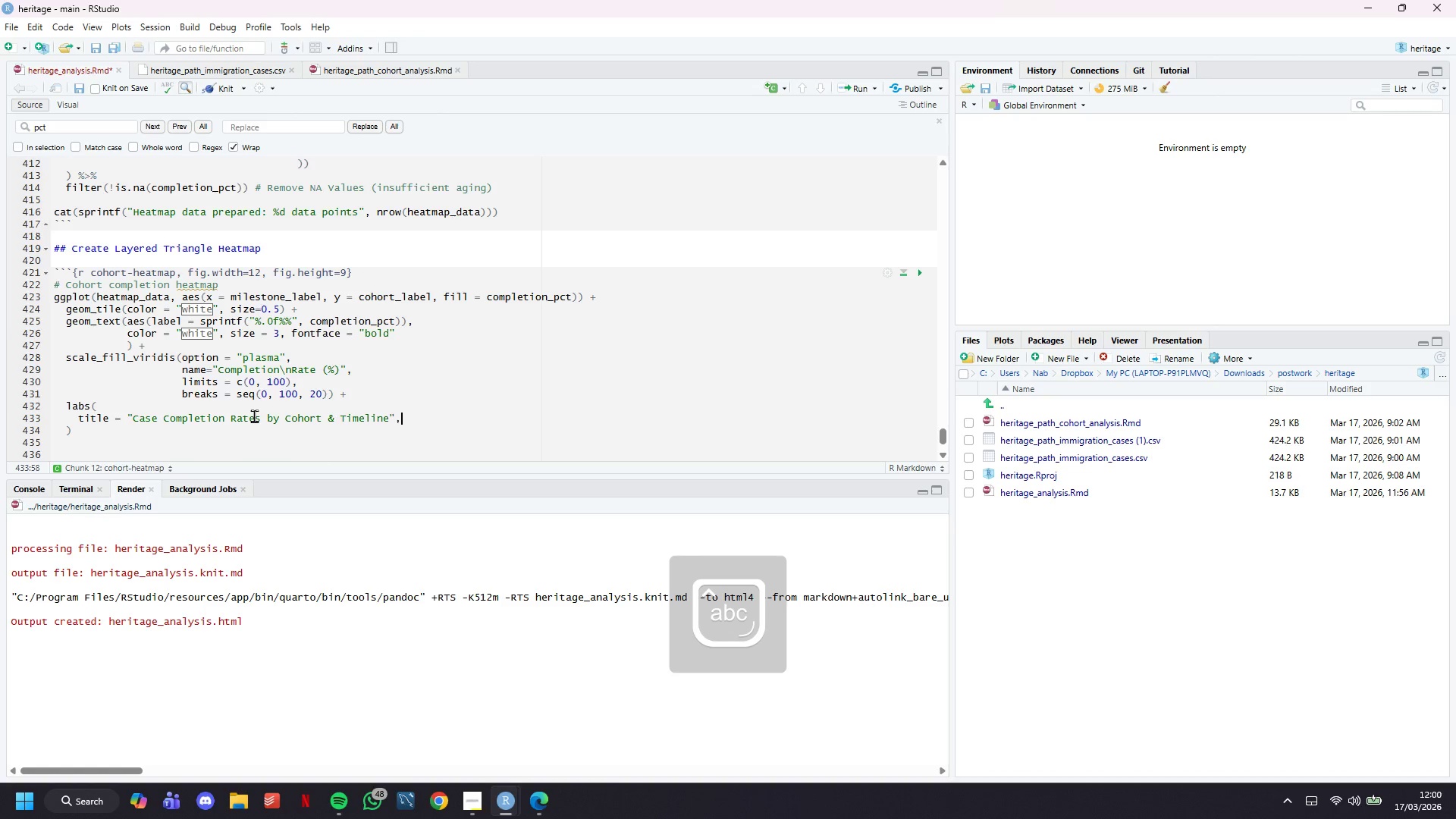 
key(Comma)
 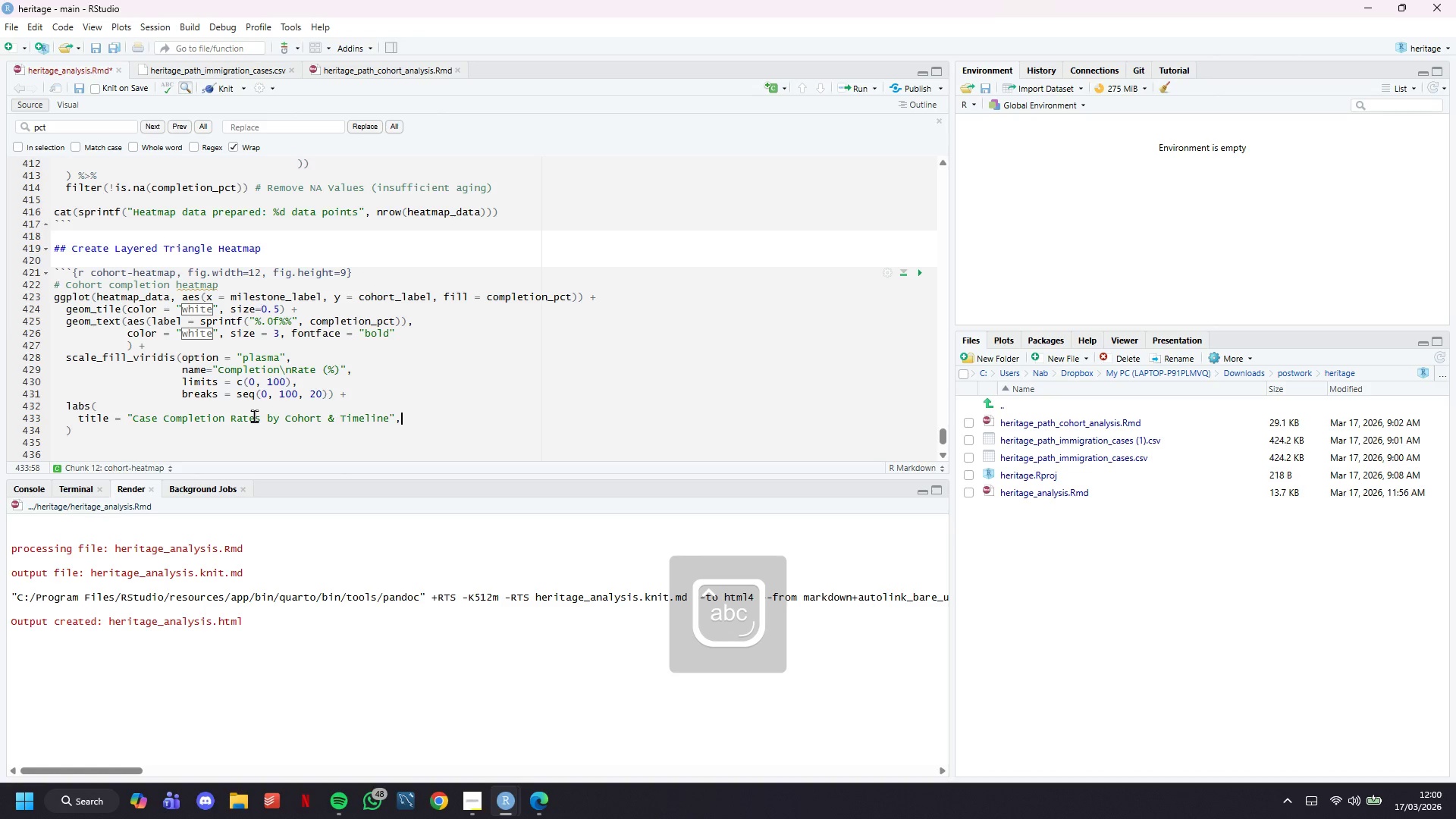 
key(Enter)
 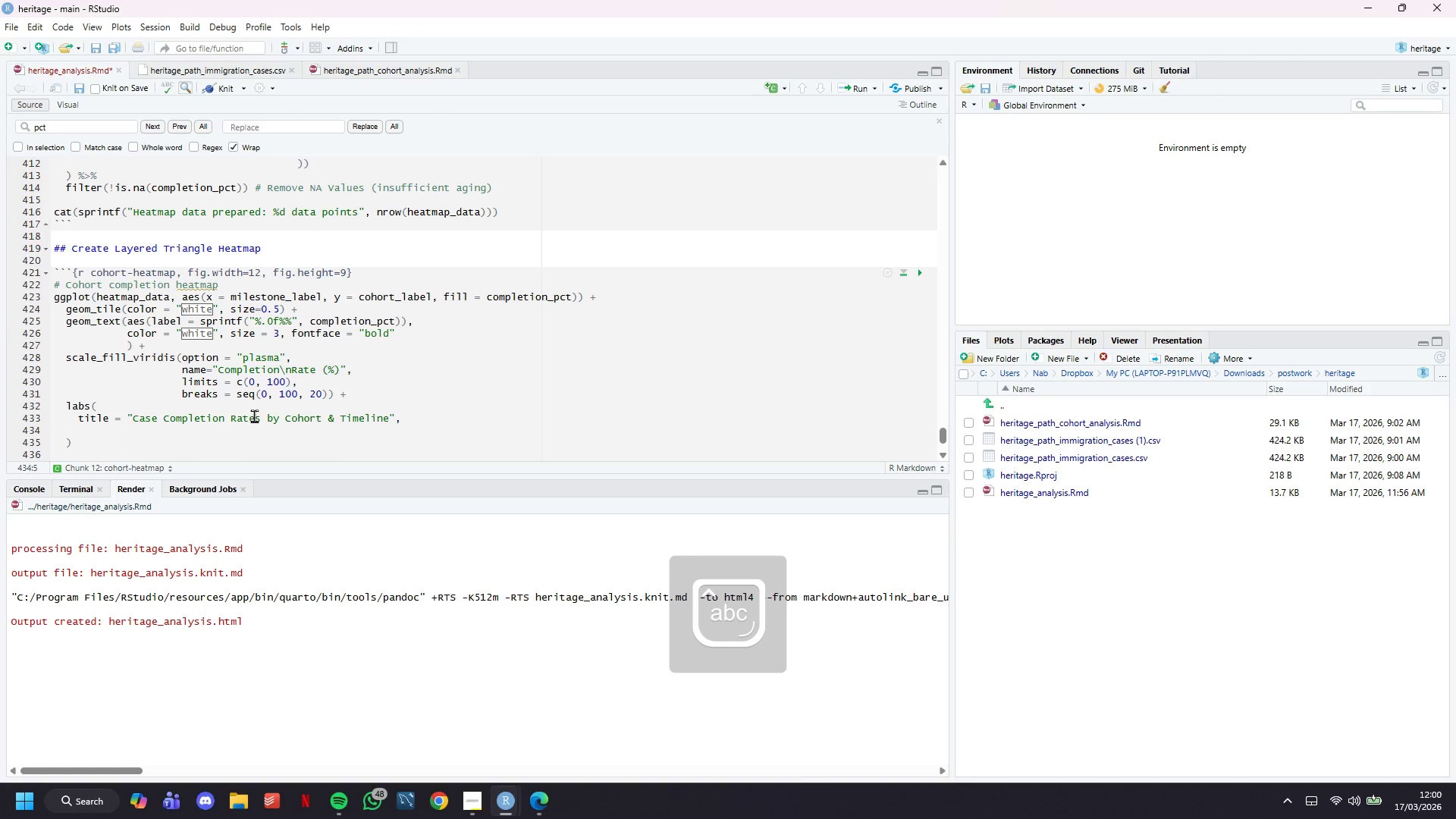 
type(subtitle = ")
 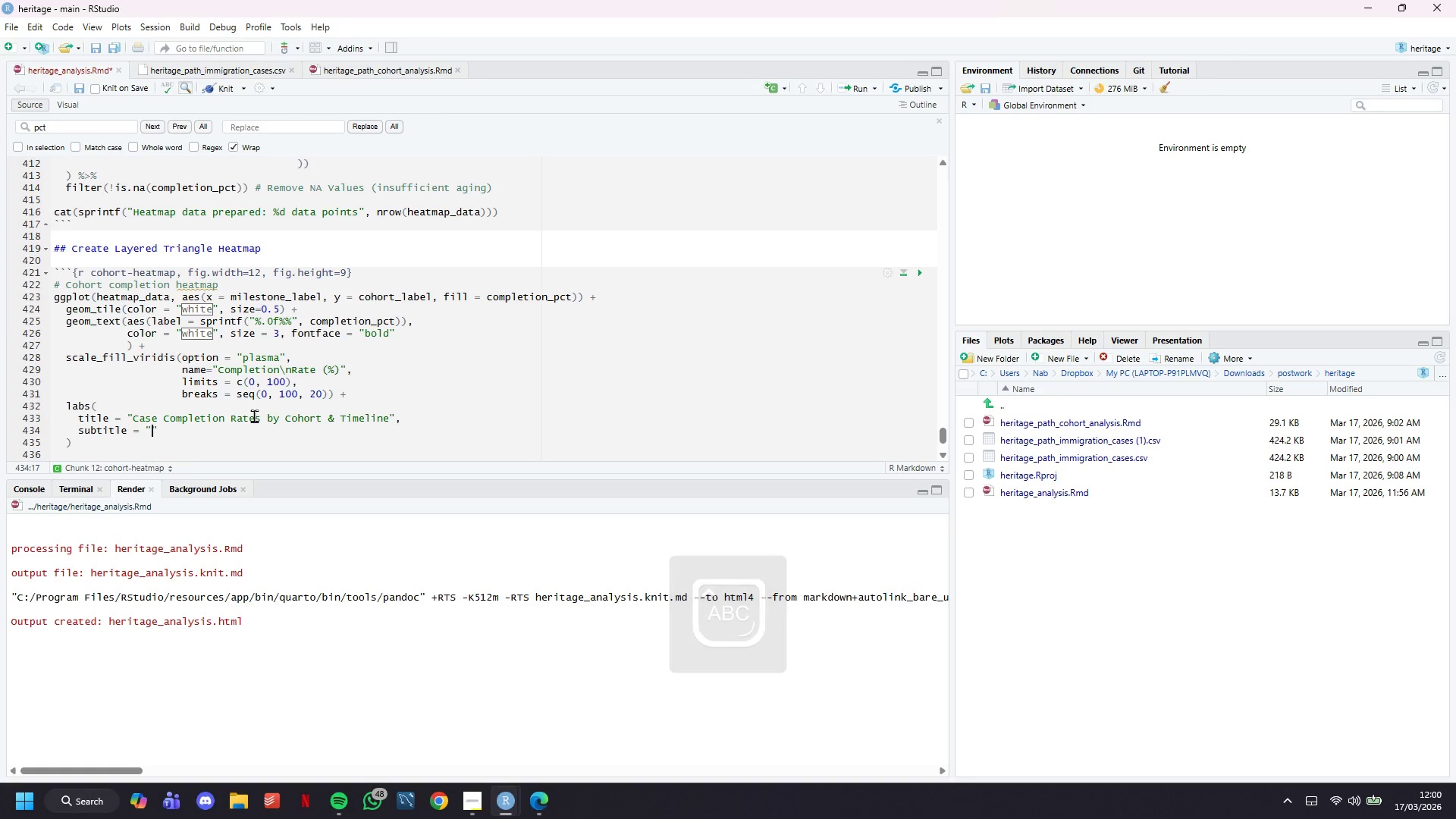 
type(Het=ritage)
key(Backspace)
key(Backspace)
key(Backspace)
key(Backspace)
key(Backspace)
key(Backspace)
key(Backspace)
key(Backspace)
type(ritage Path Law Group | Immigration Case Lifecycle Analysis)
 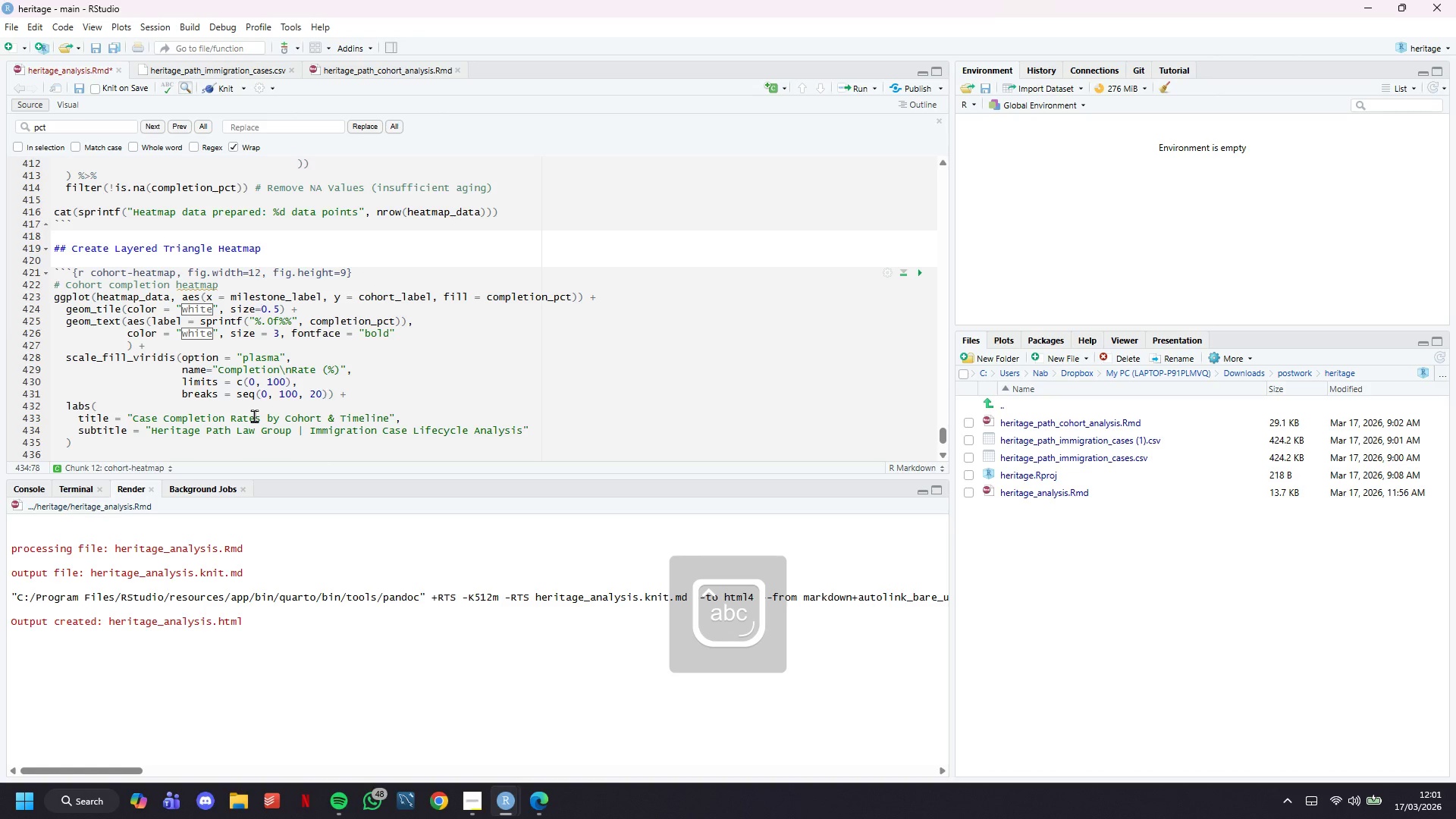 
key(ArrowRight)
 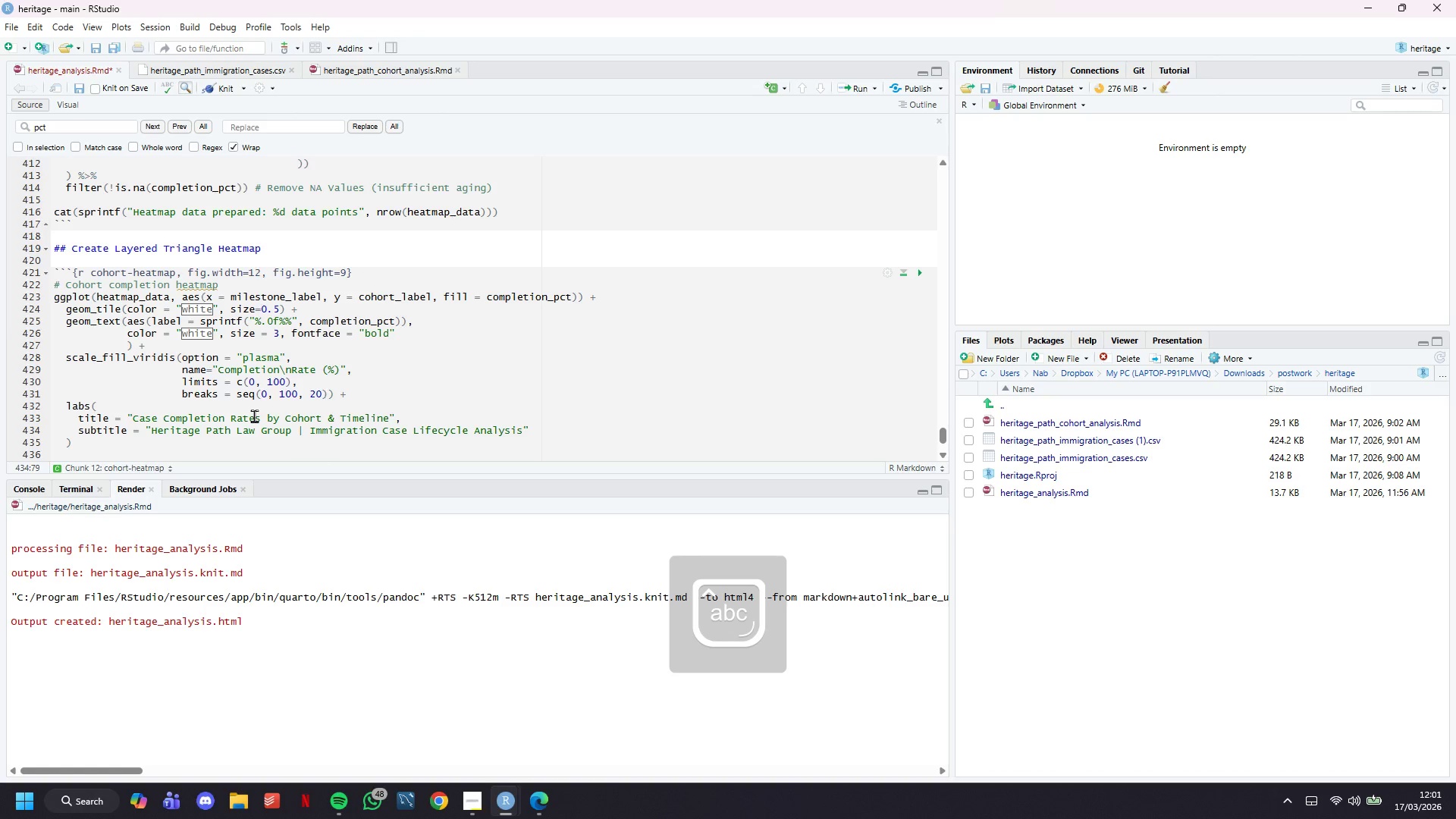 
key(Comma)
 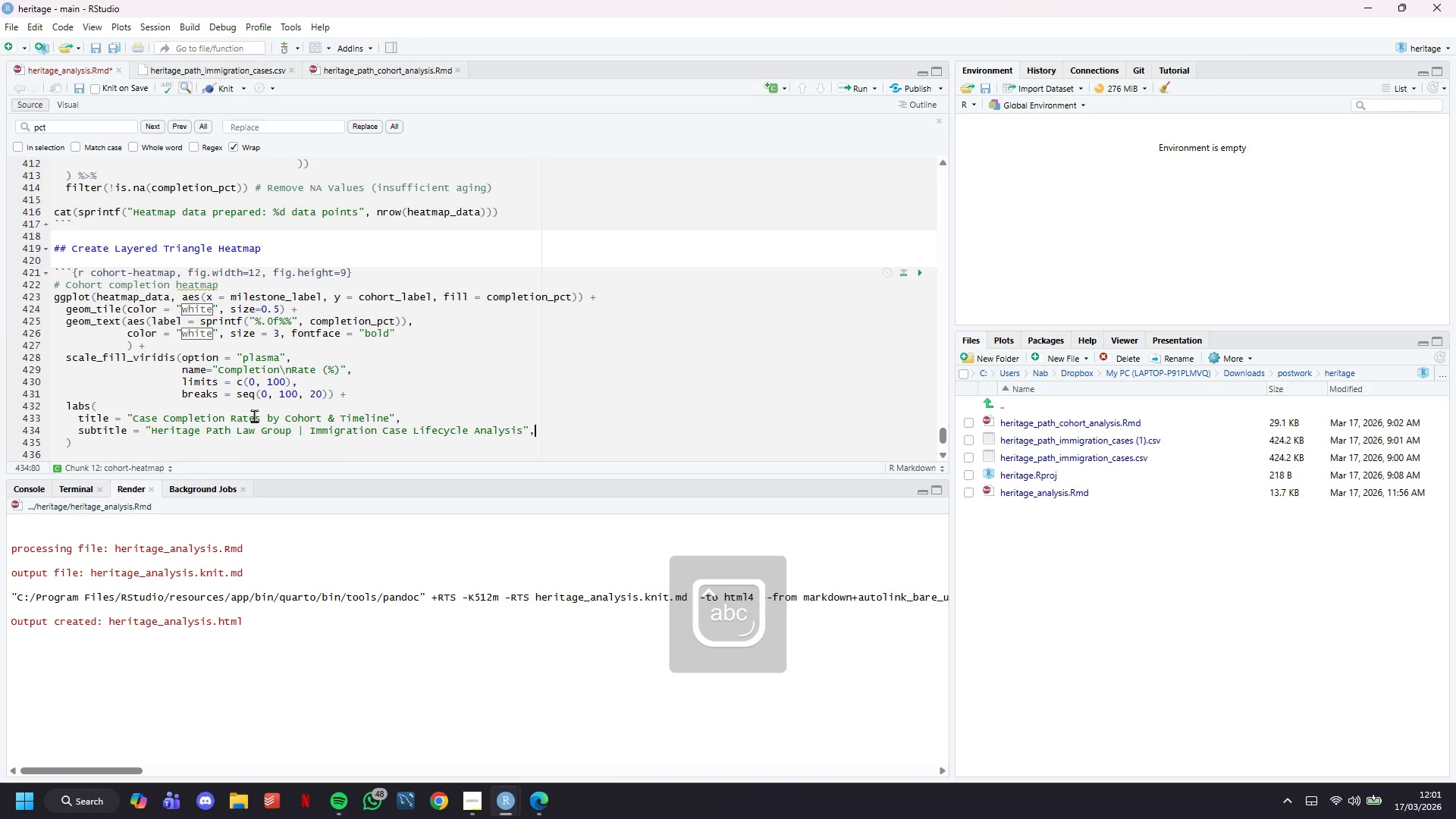 
key(Enter)
 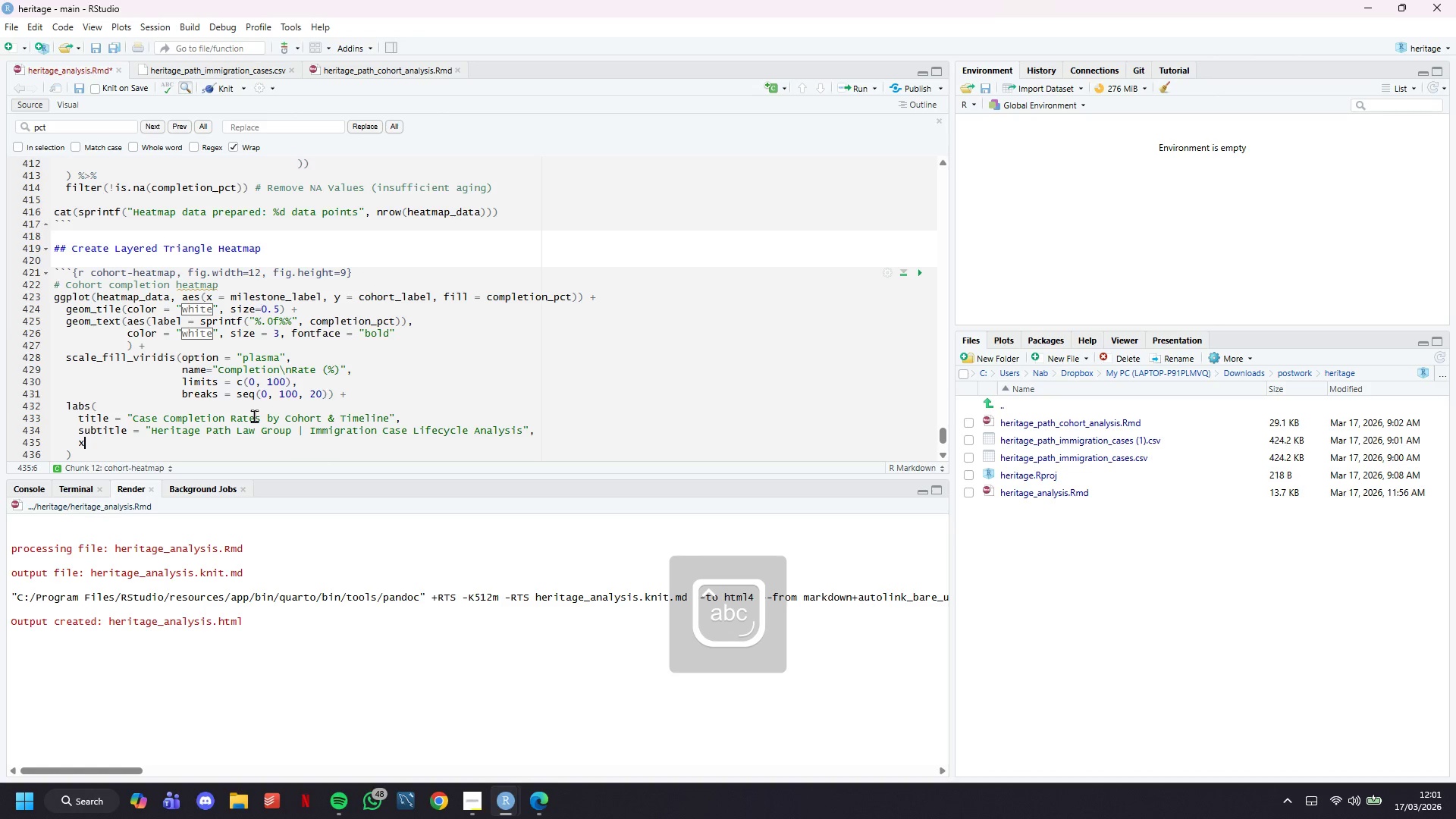 
type(x= mo)
key(Backspace)
key(Backspace)
type("Months since Case Opening)
 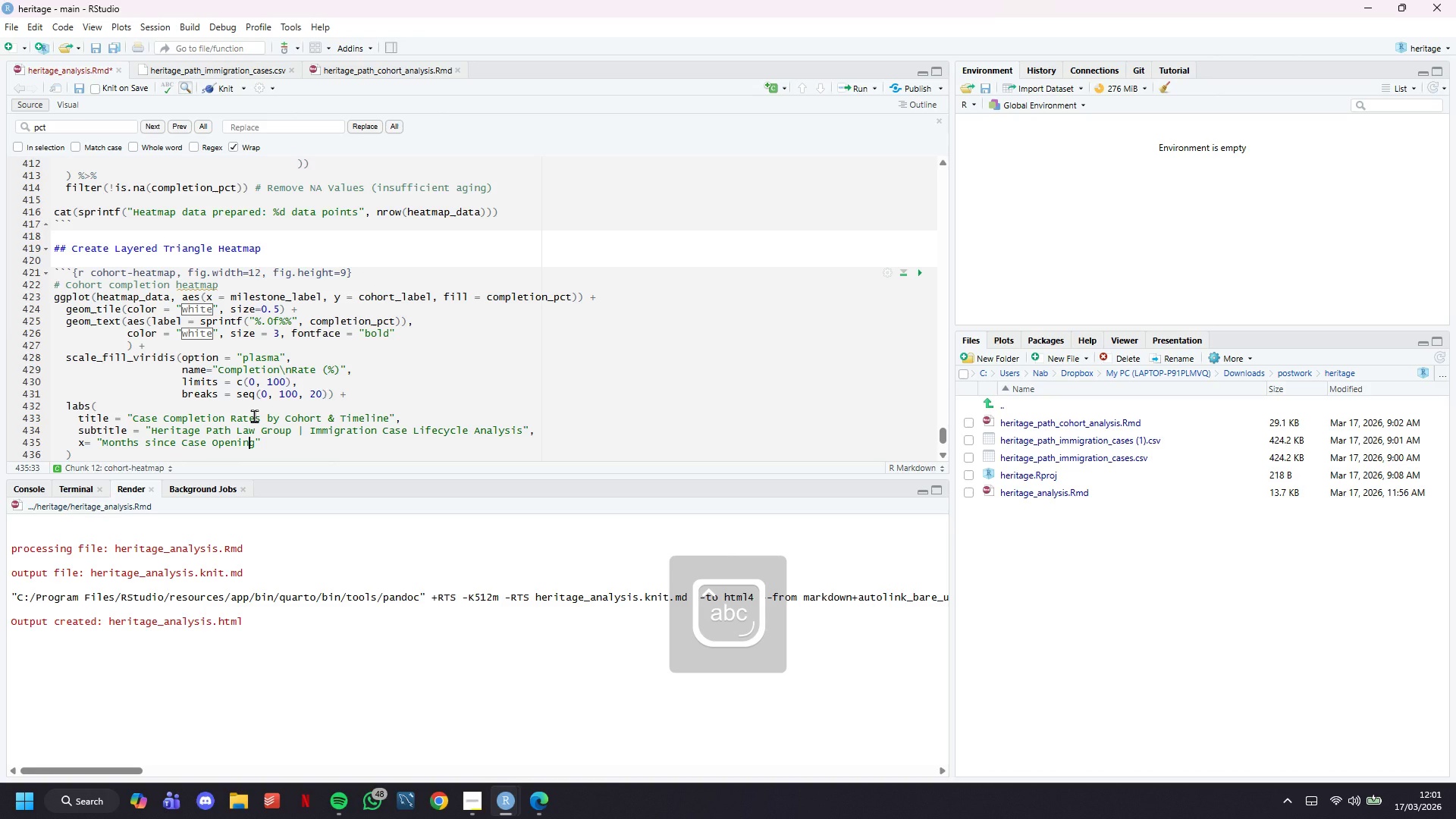 
 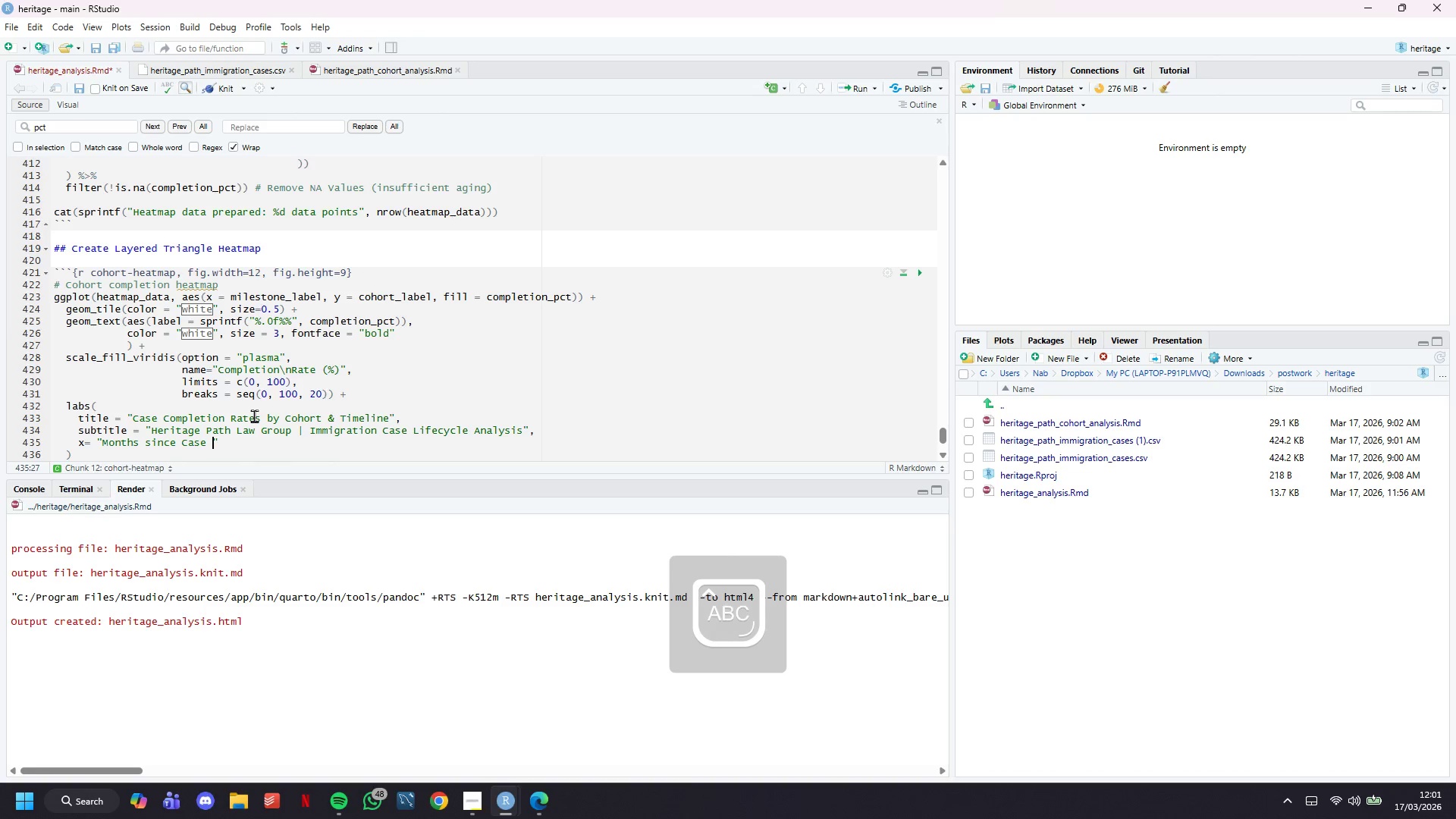 
hold_key(key=ArrowLeft, duration=0.86)
 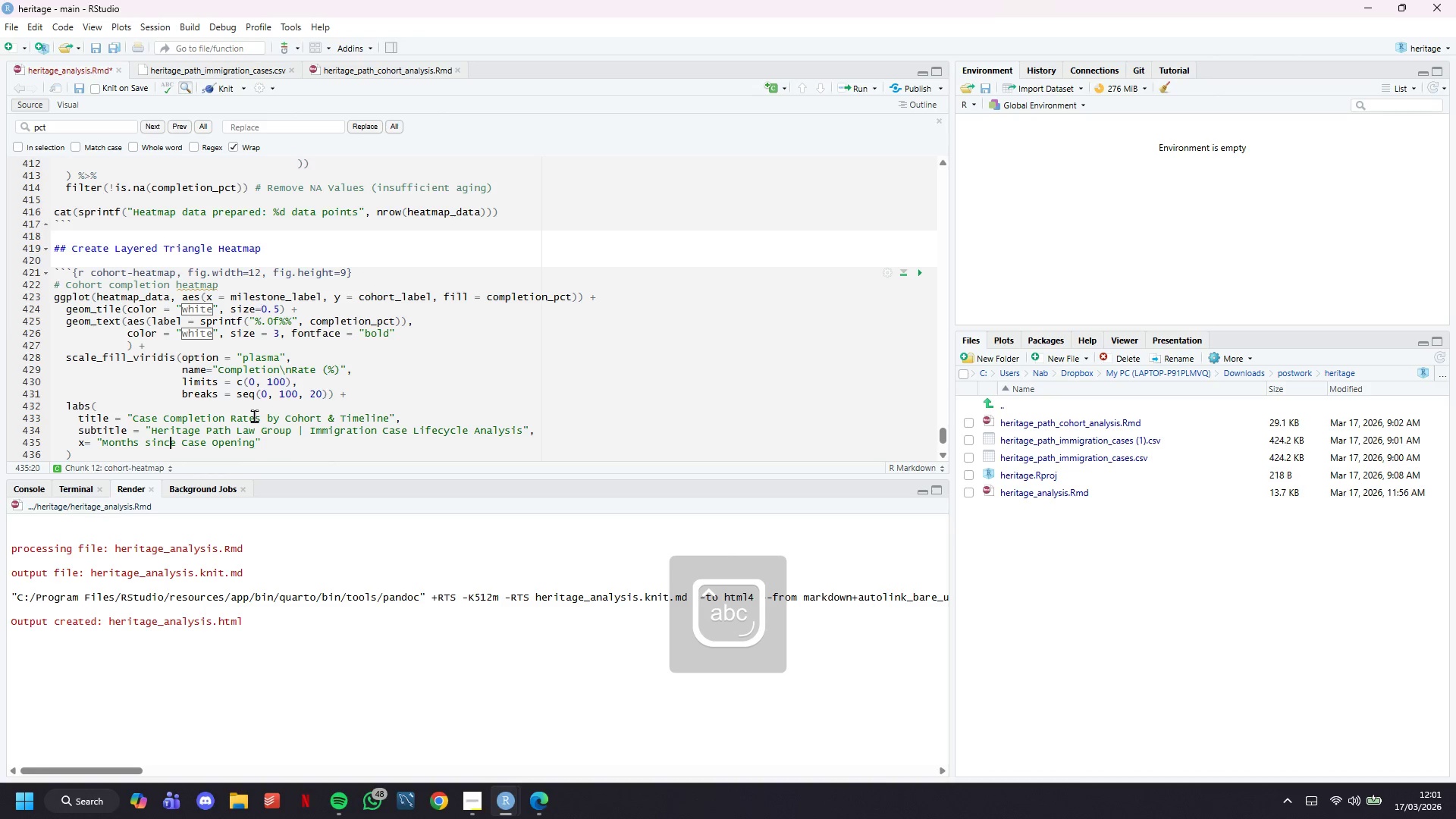 
key(ArrowLeft)
 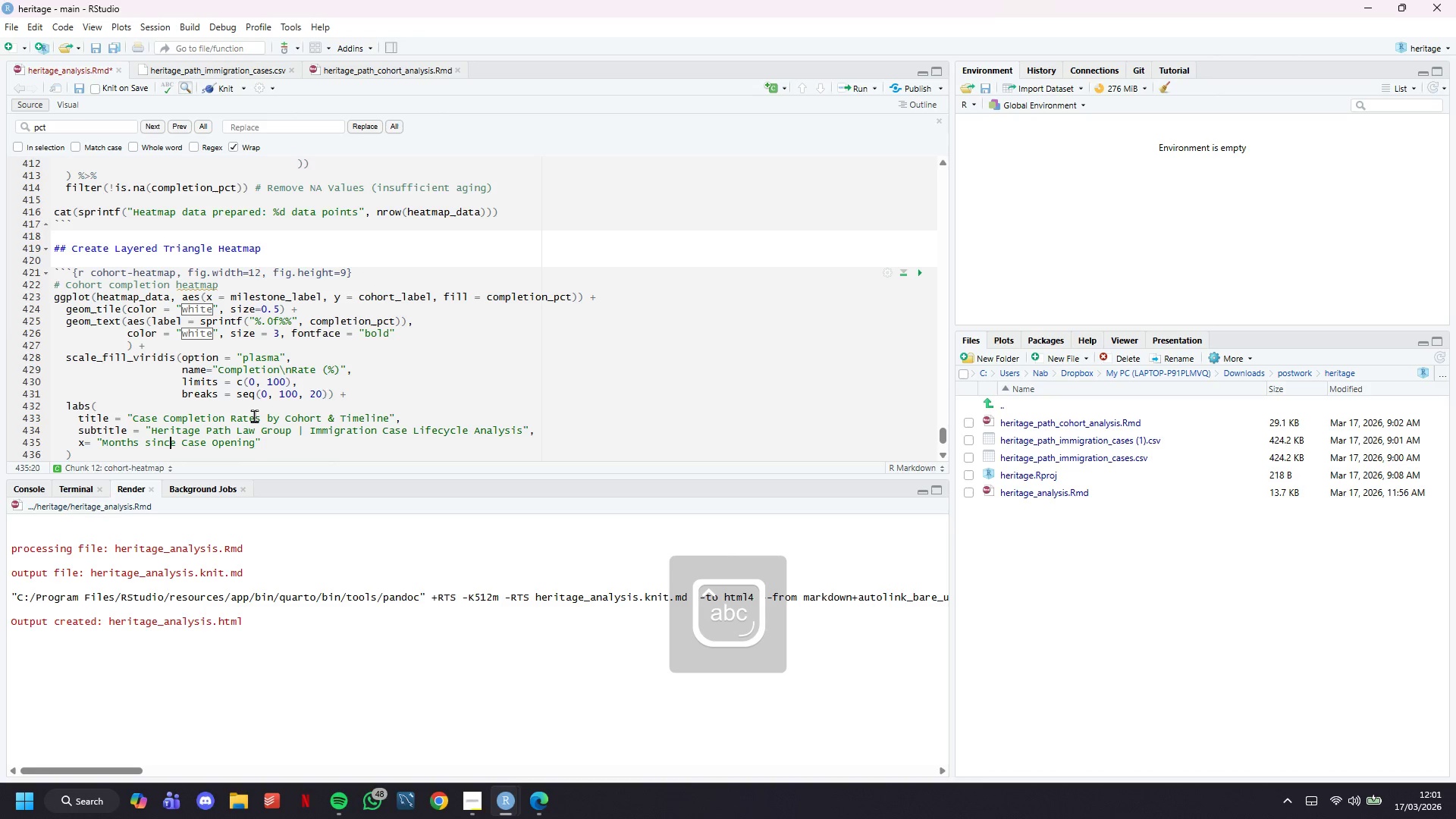 
key(ArrowLeft)
 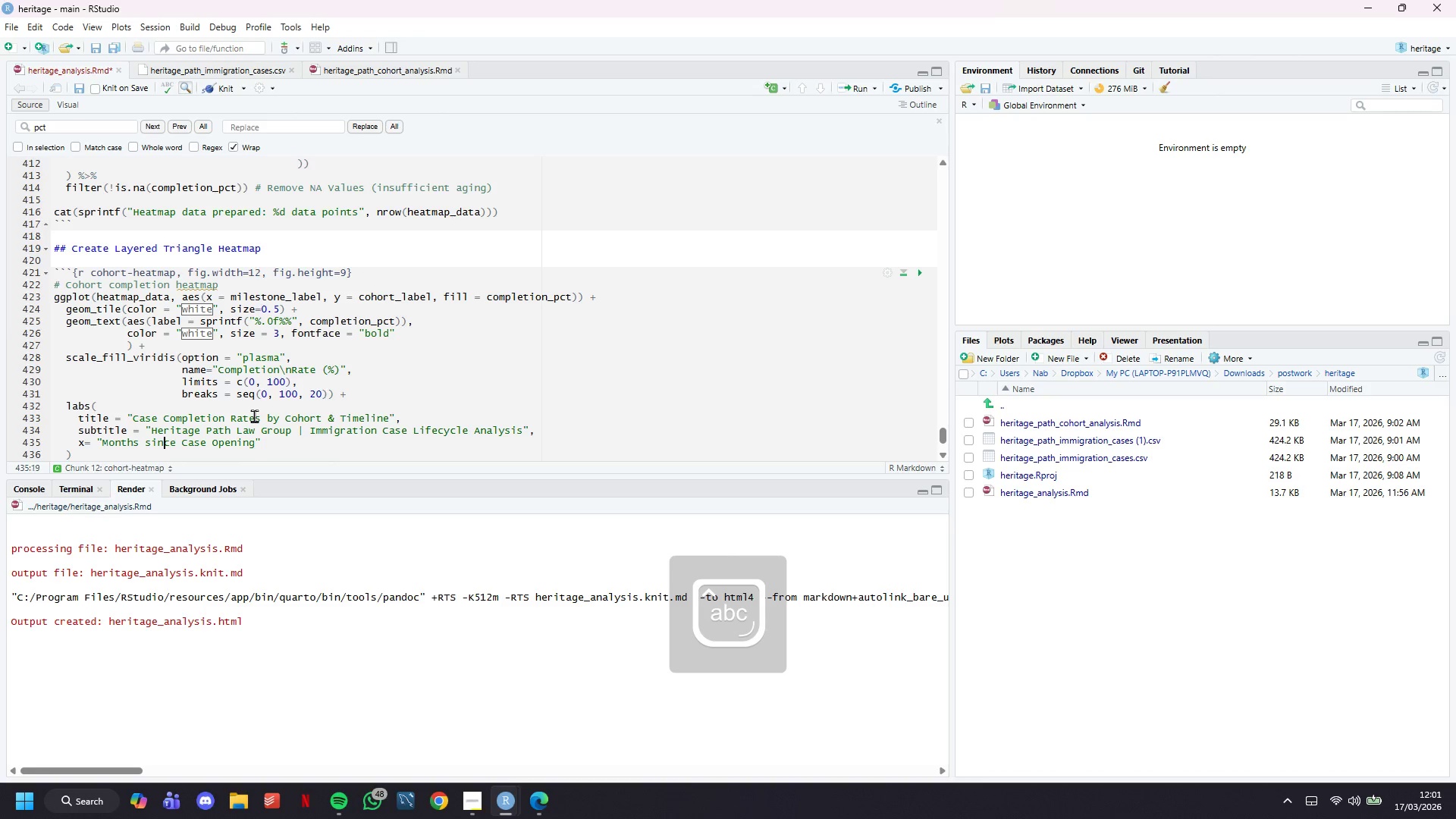 
key(ArrowLeft)
 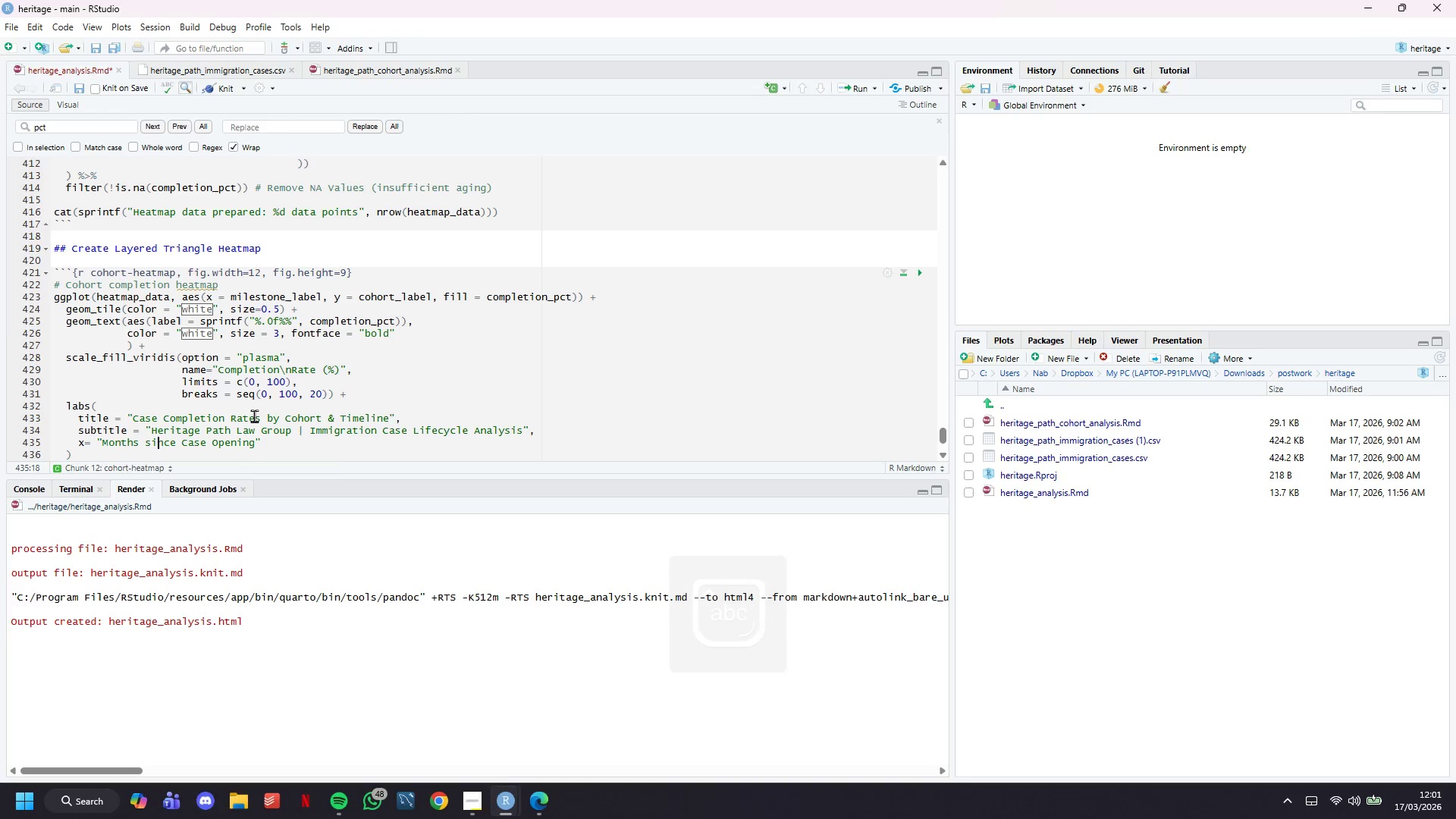 
key(ArrowLeft)
 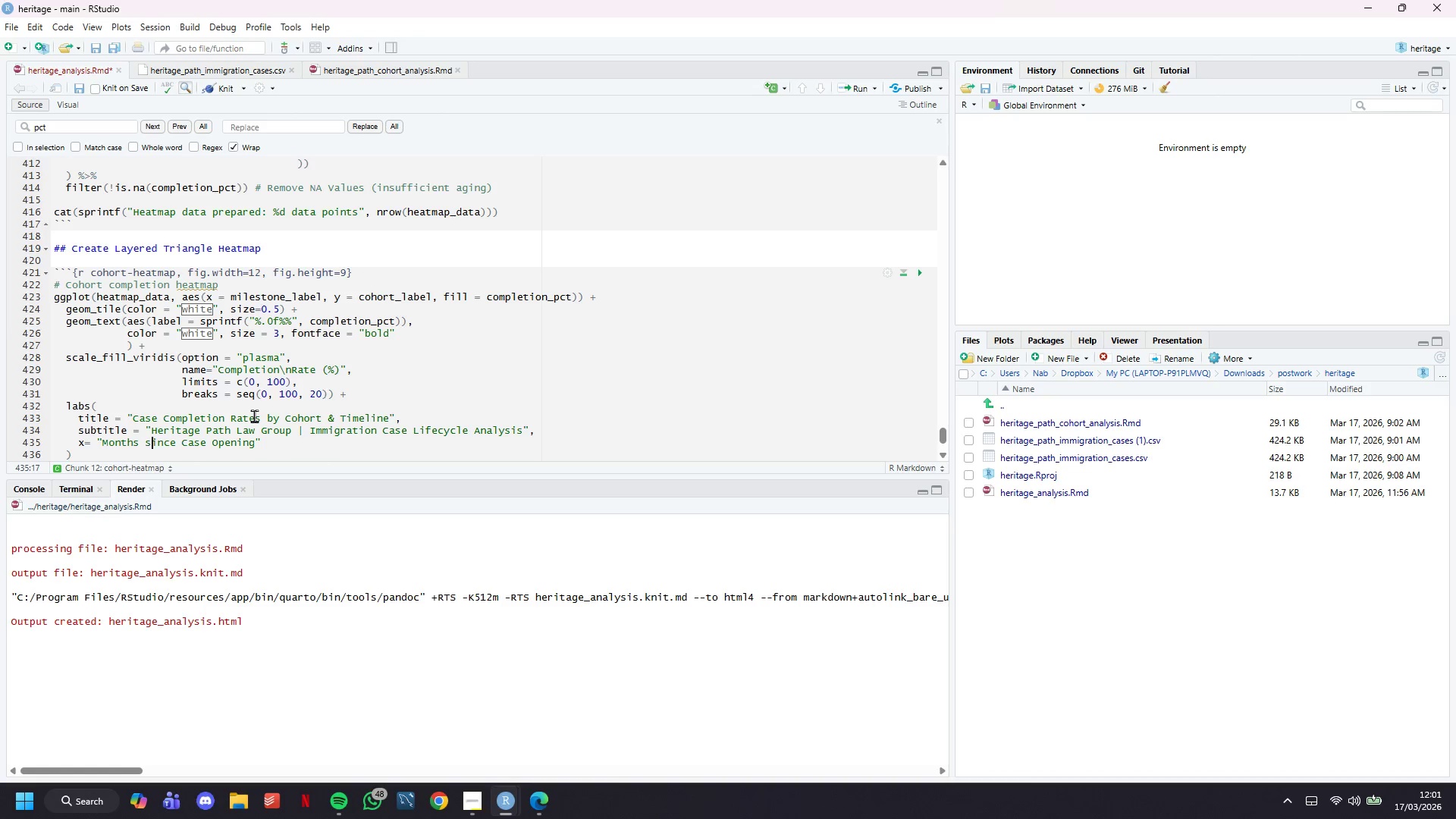 
key(ArrowLeft)
 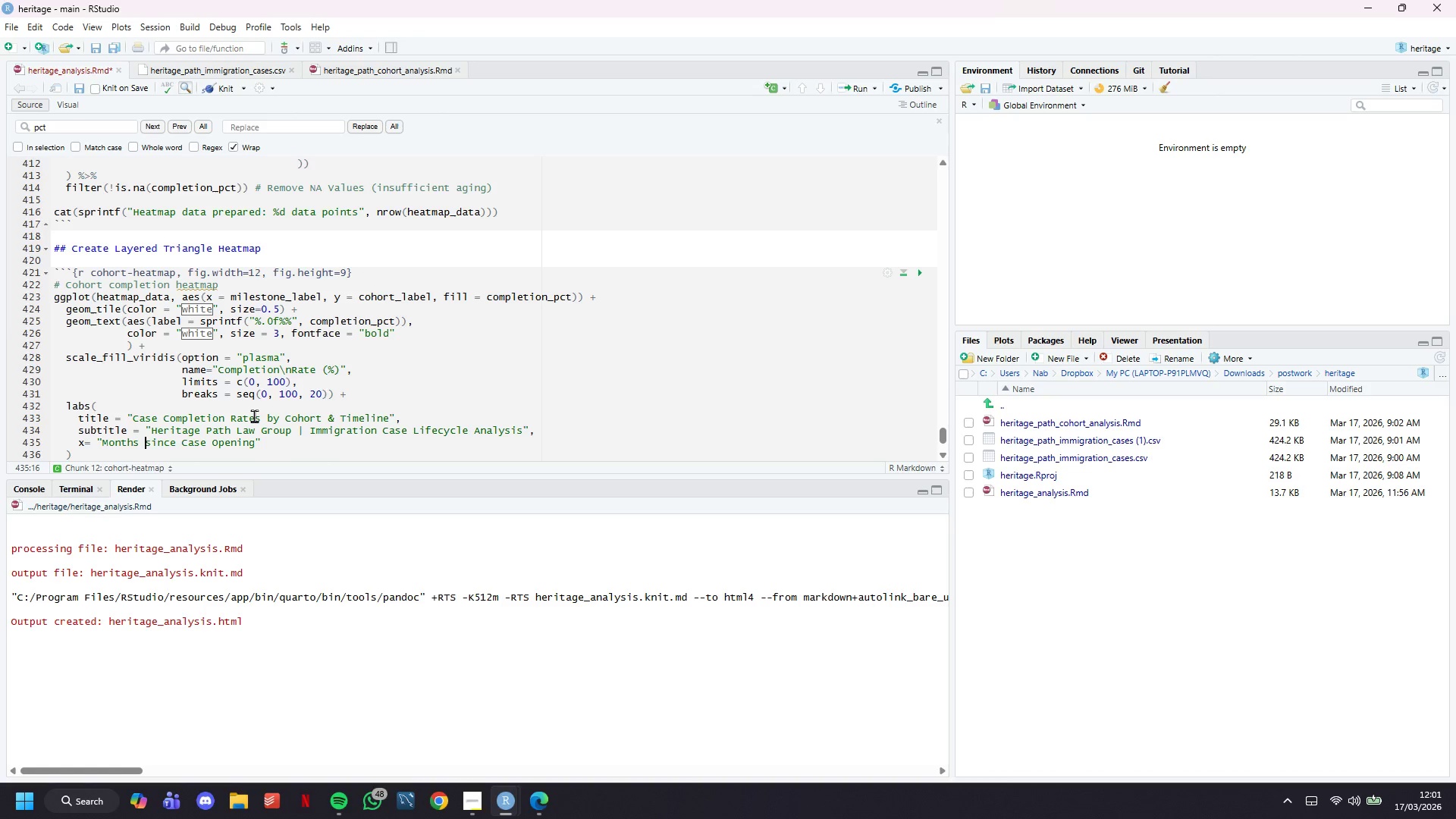 
key(ArrowRight)
 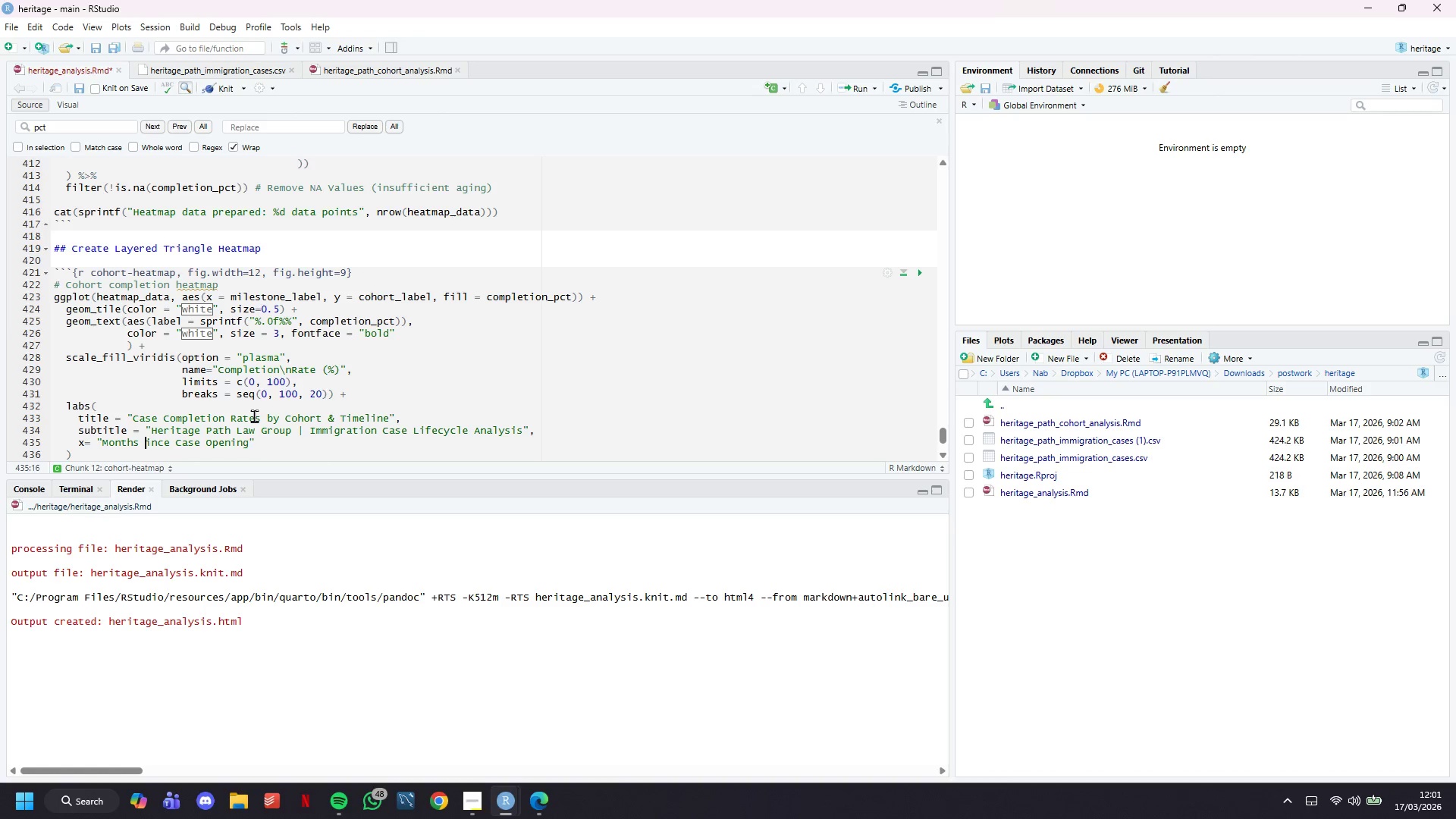 
key(Backspace)
 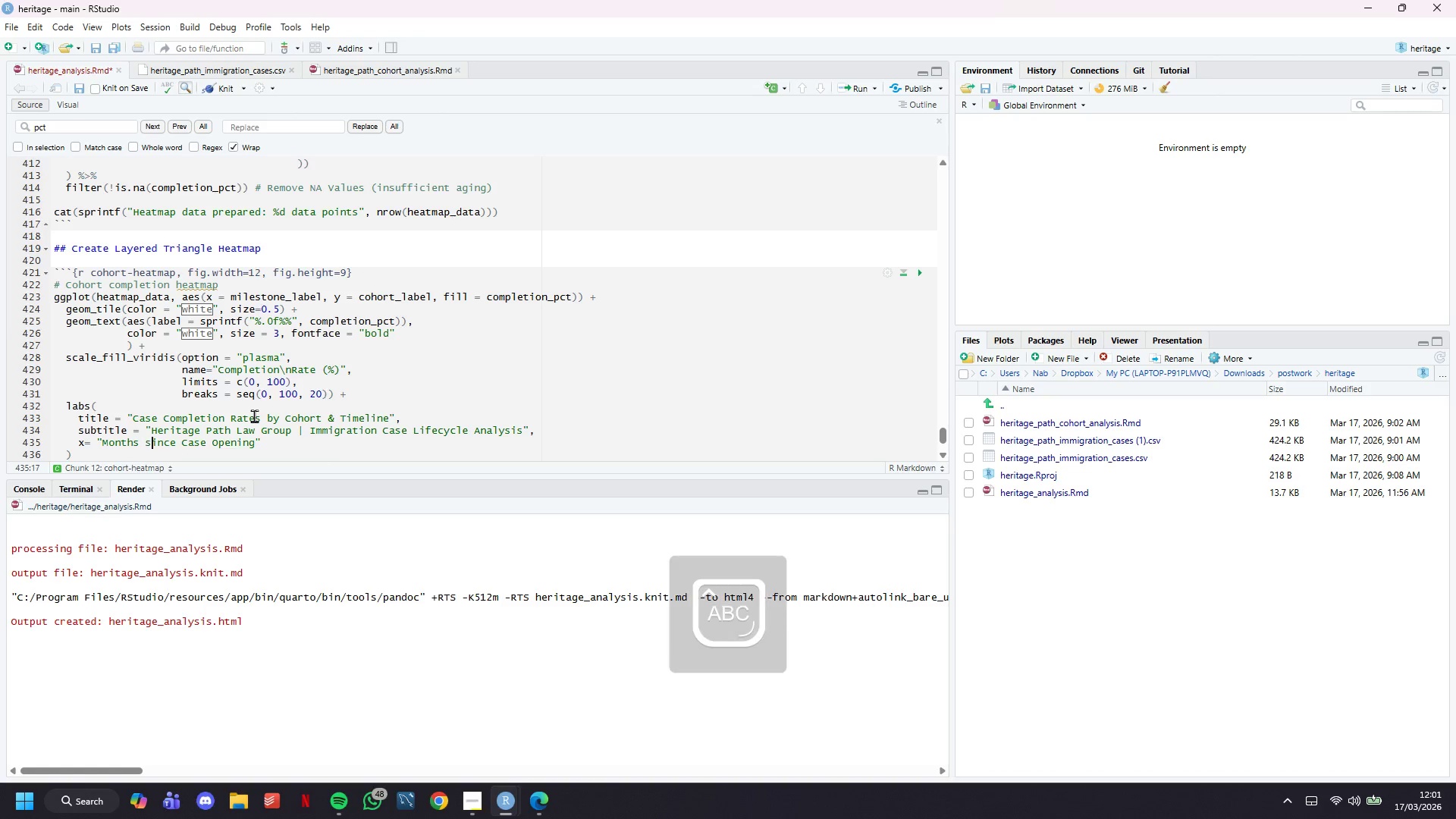 
key(S)
 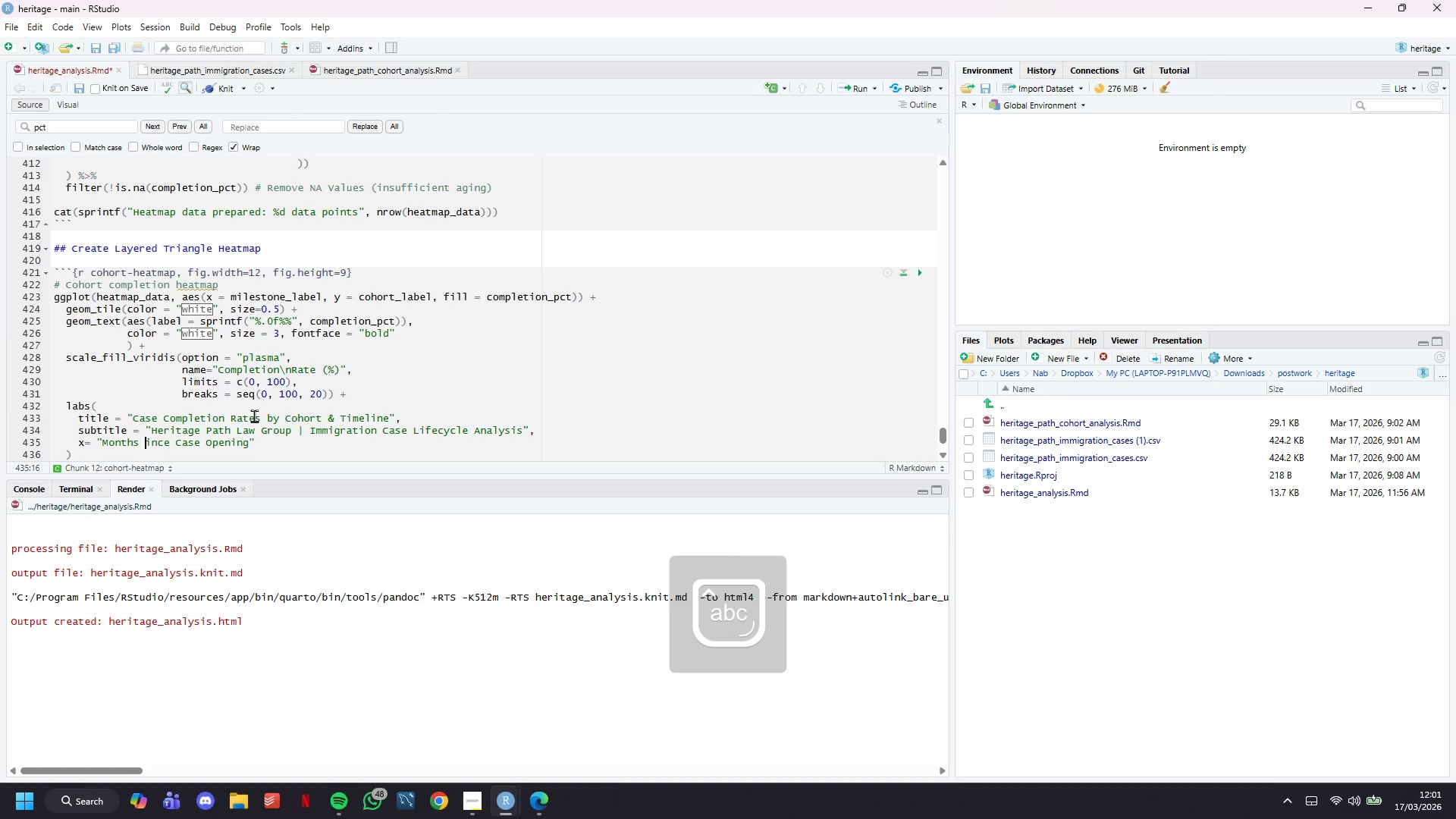 
key(CapsLock)
 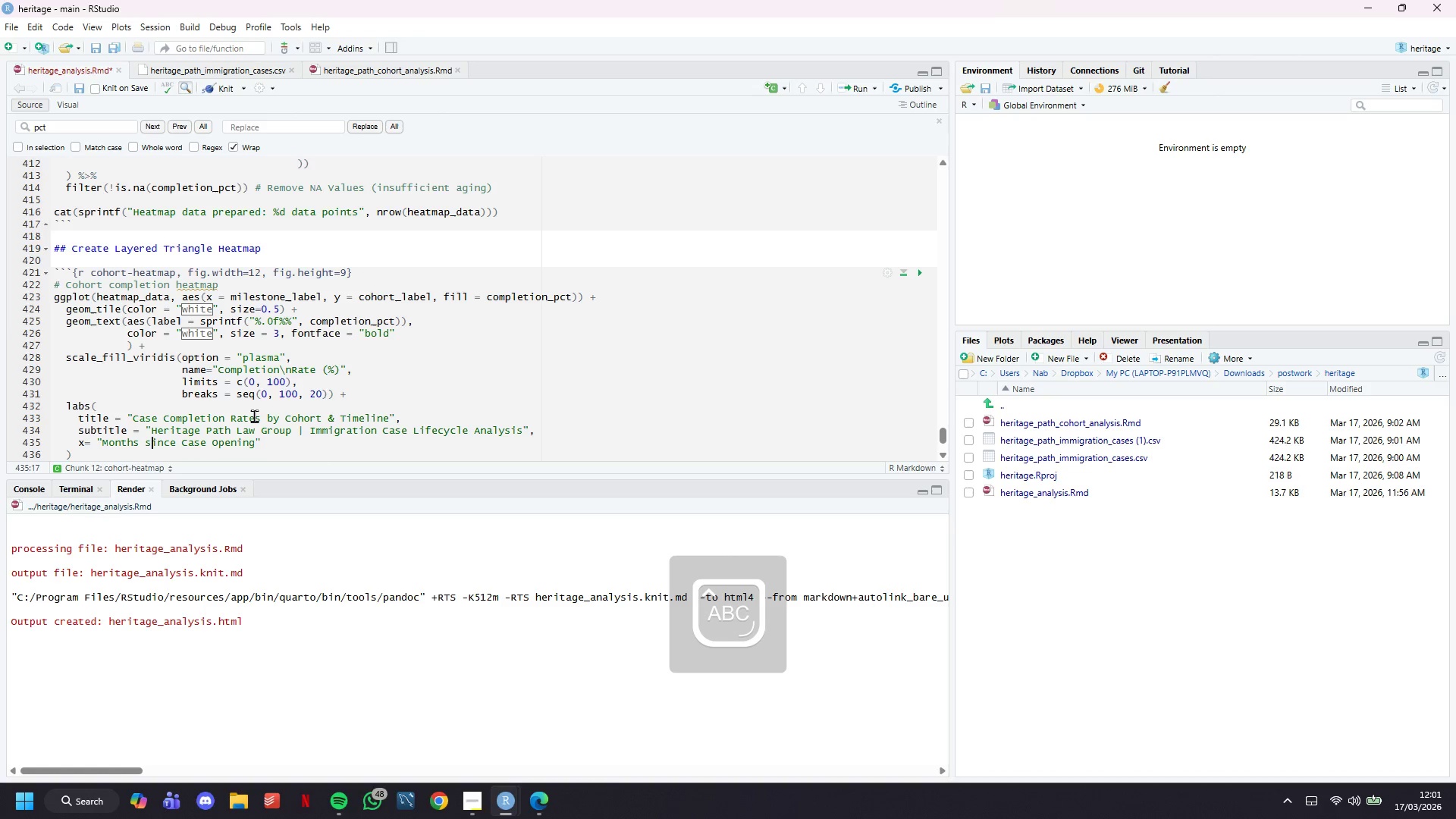 
key(Backspace)
 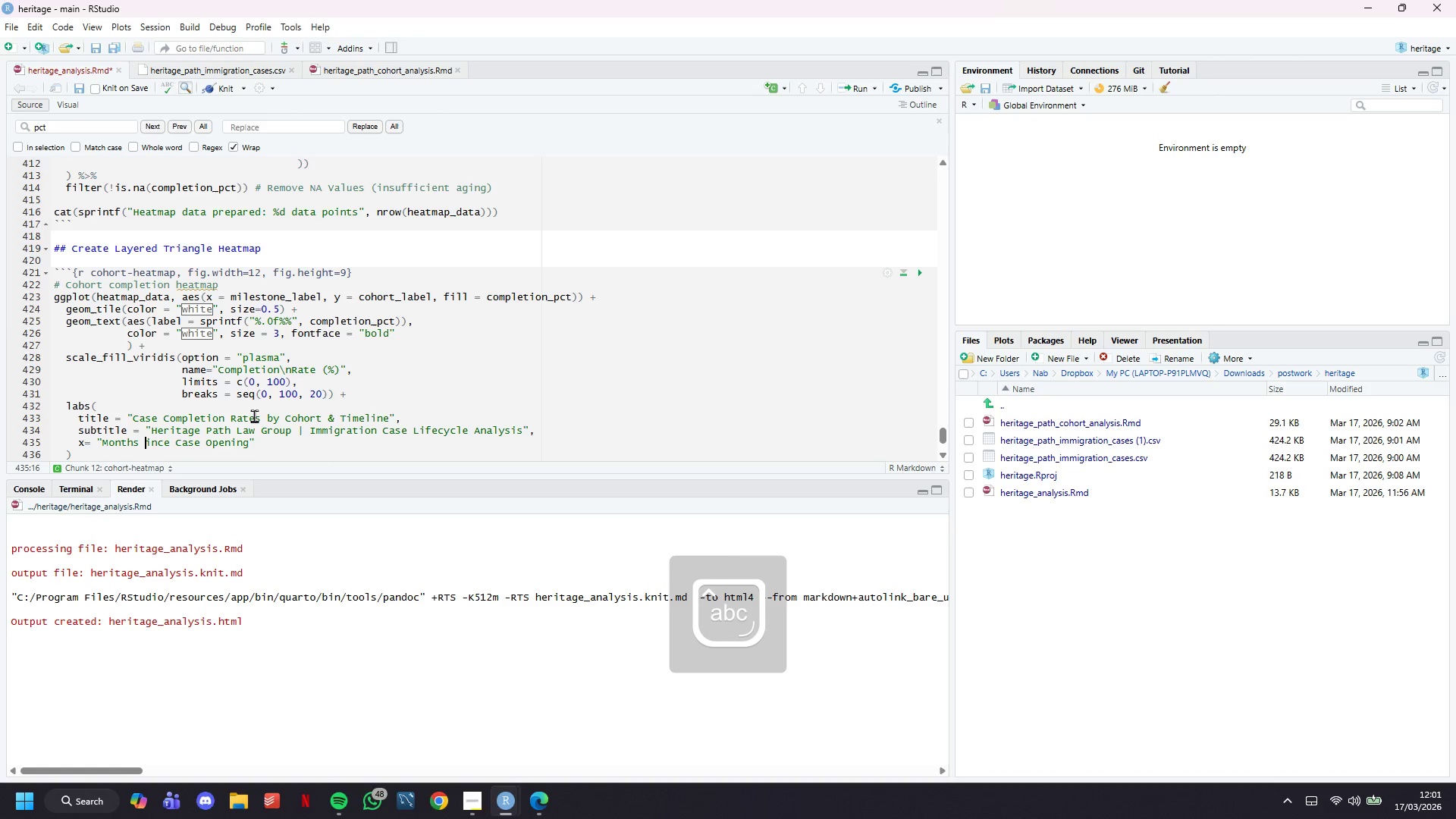 
key(CapsLock)
 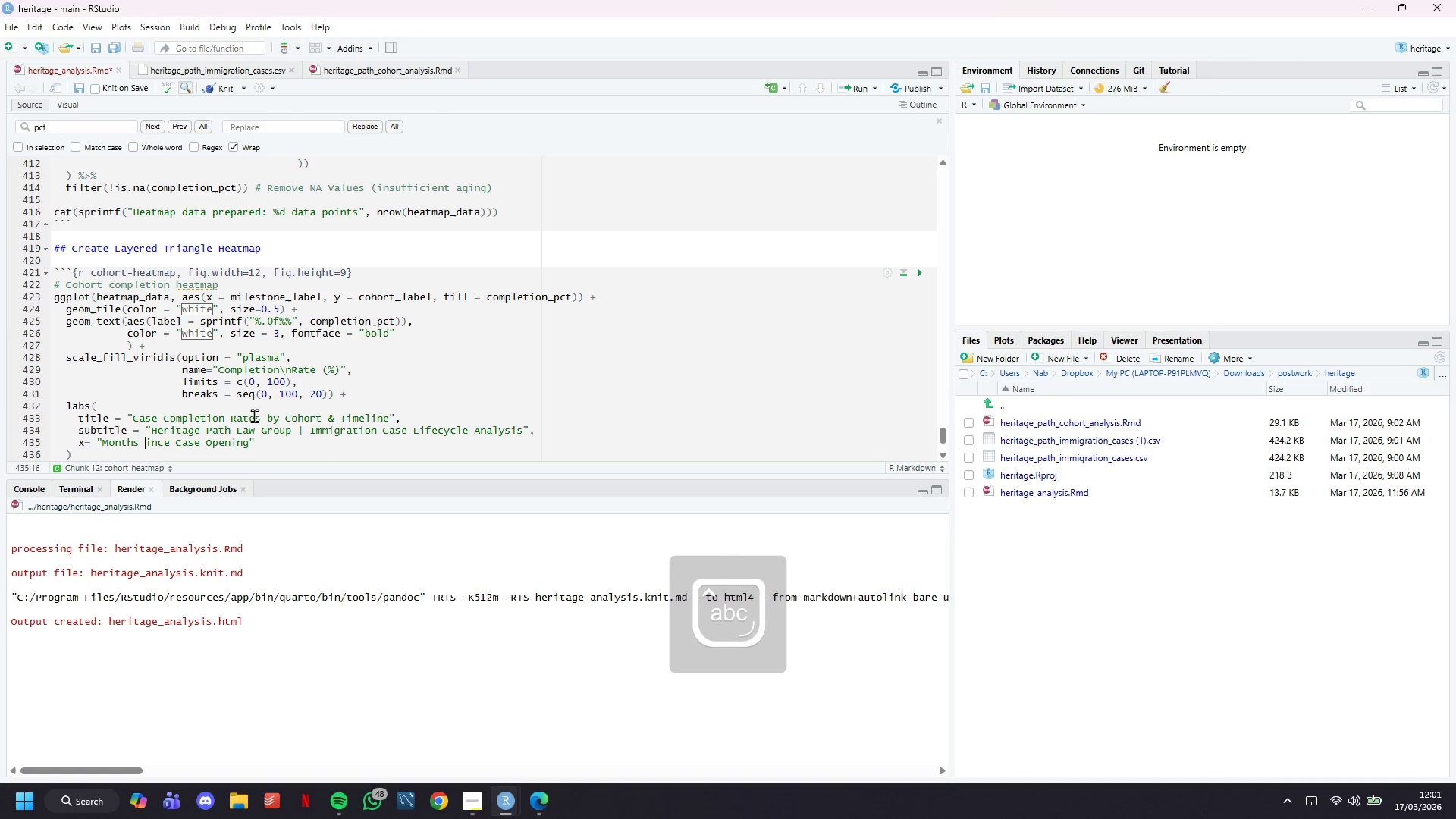 
key(S)
 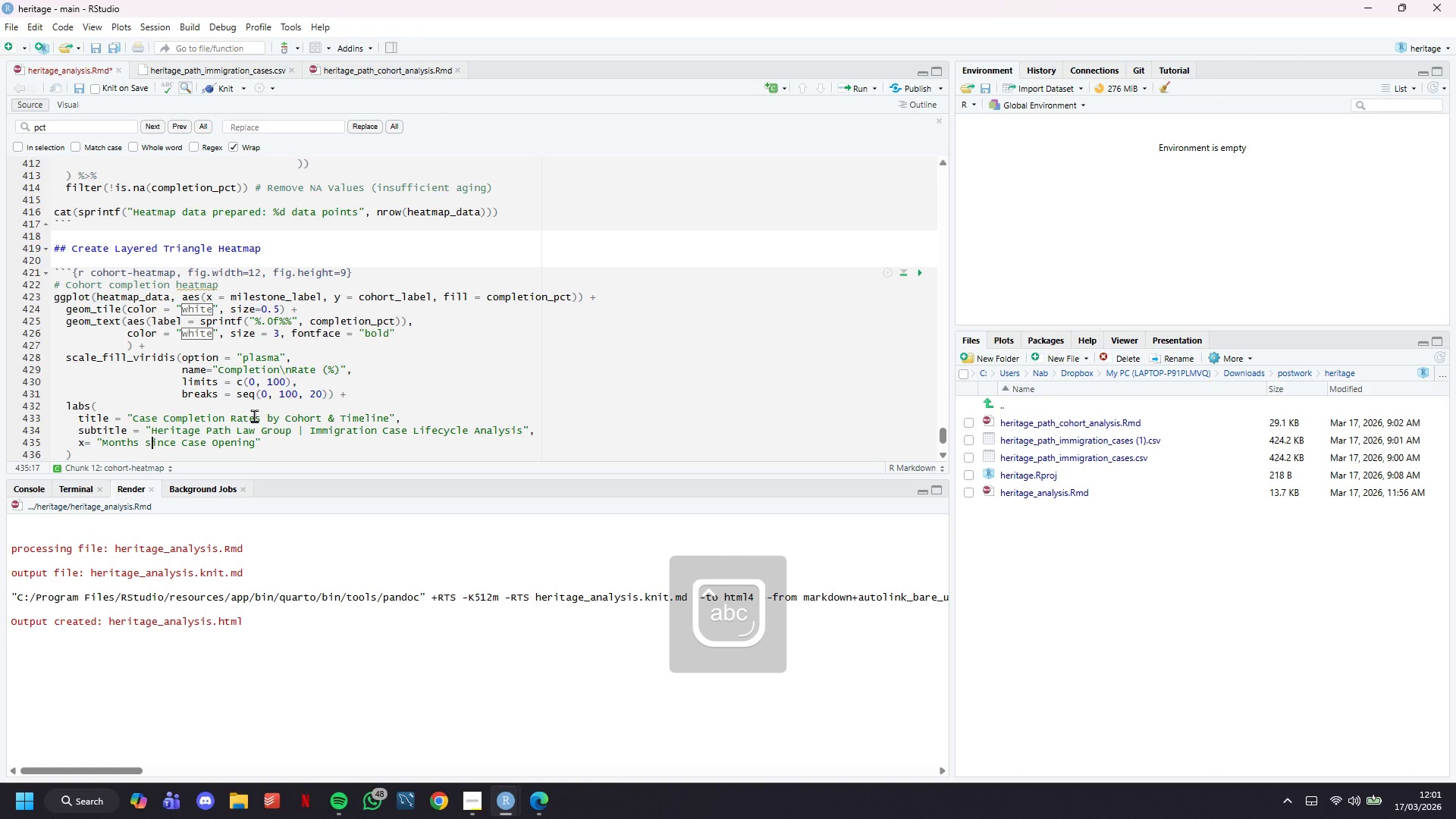 
key(Backspace)
 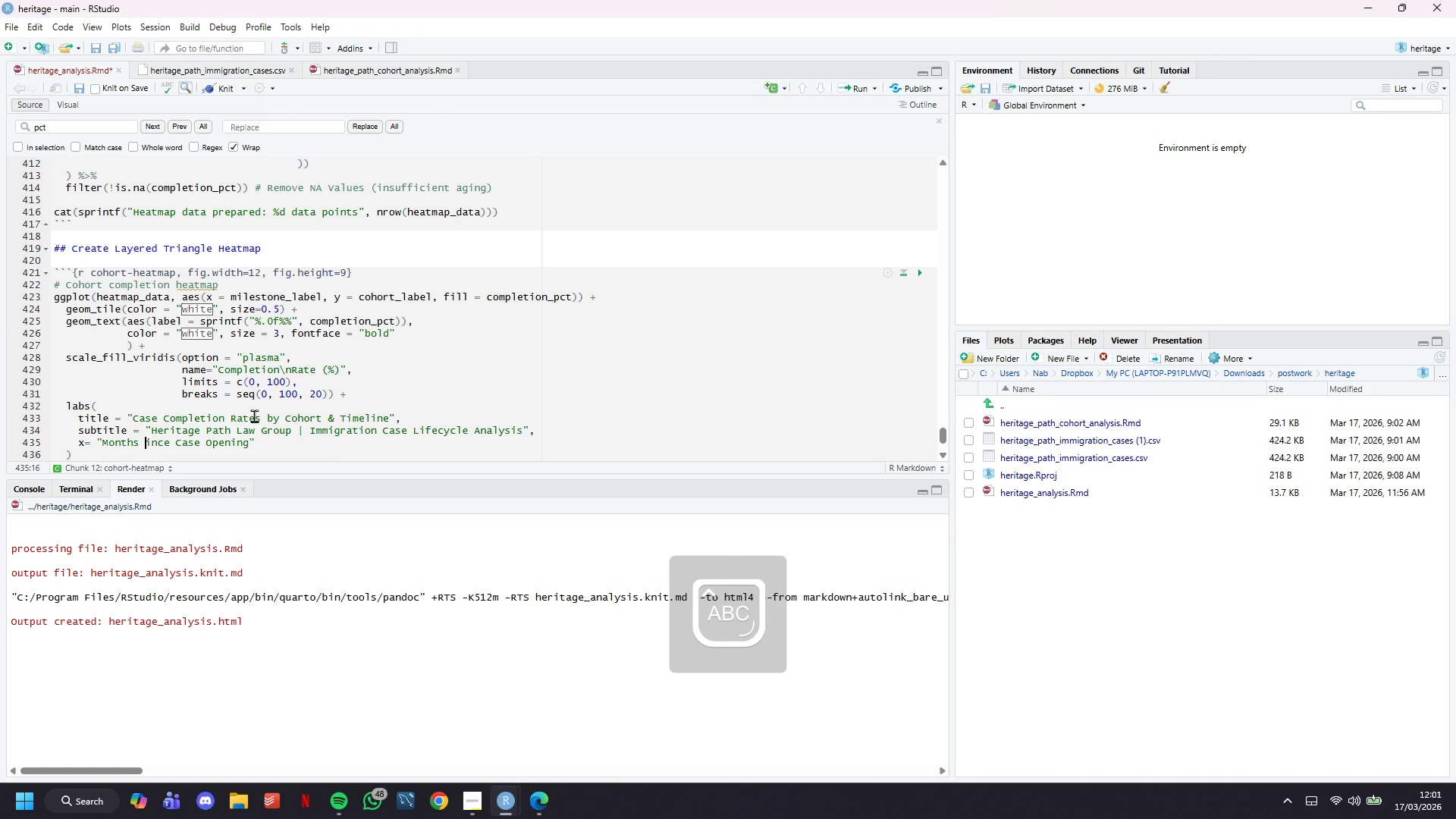 
key(CapsLock)
 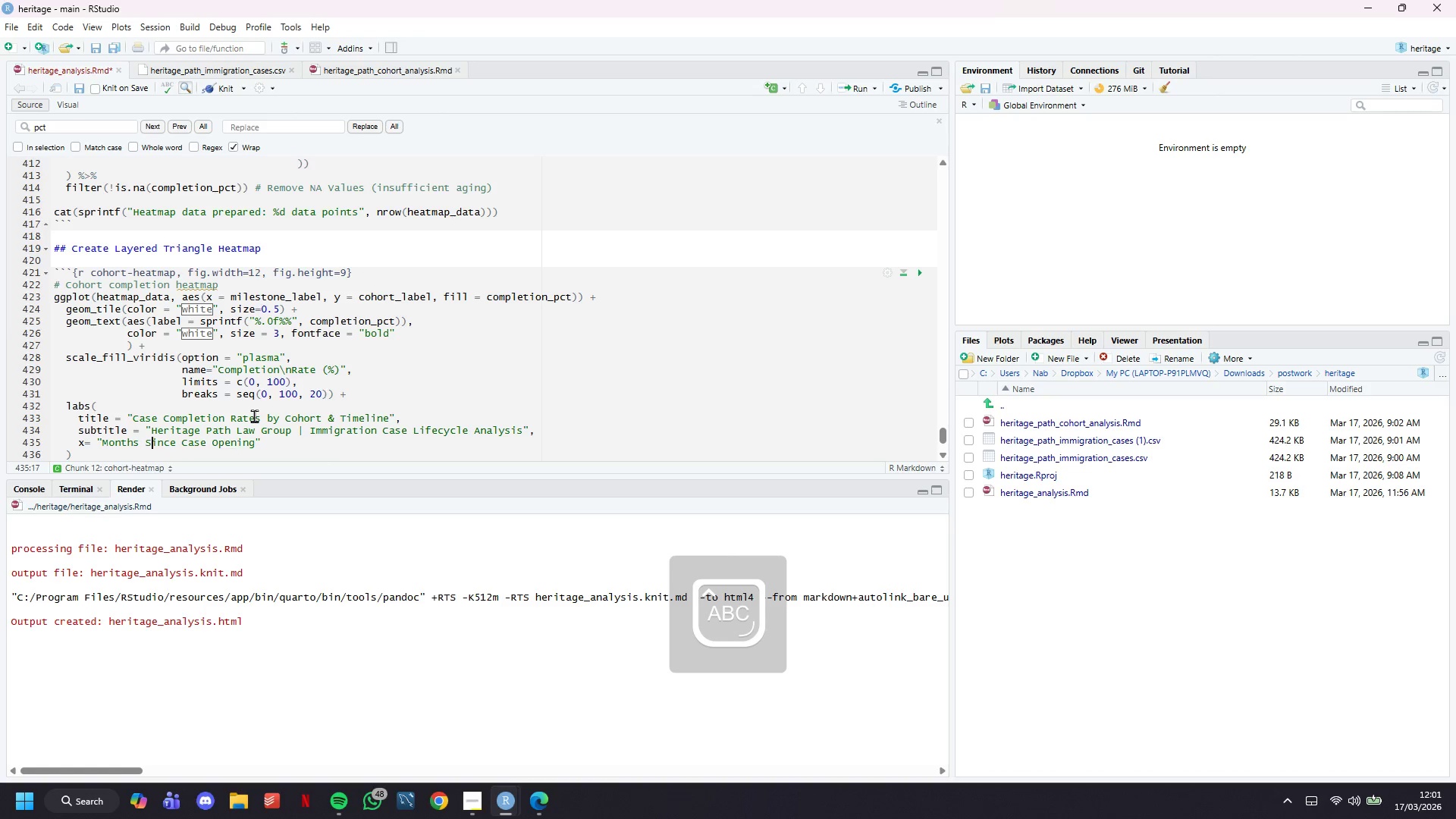 
key(S)
 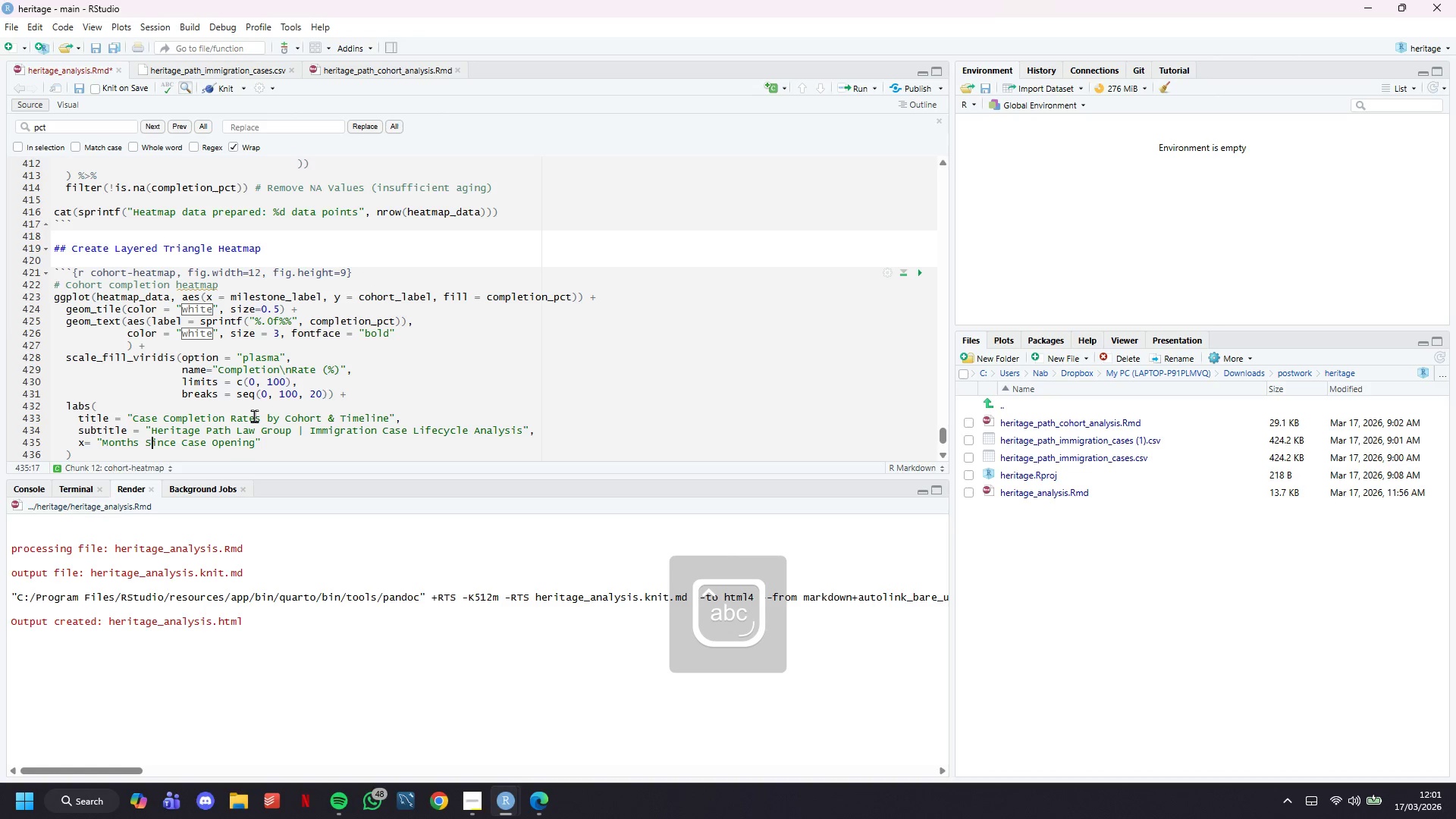 
key(CapsLock)
 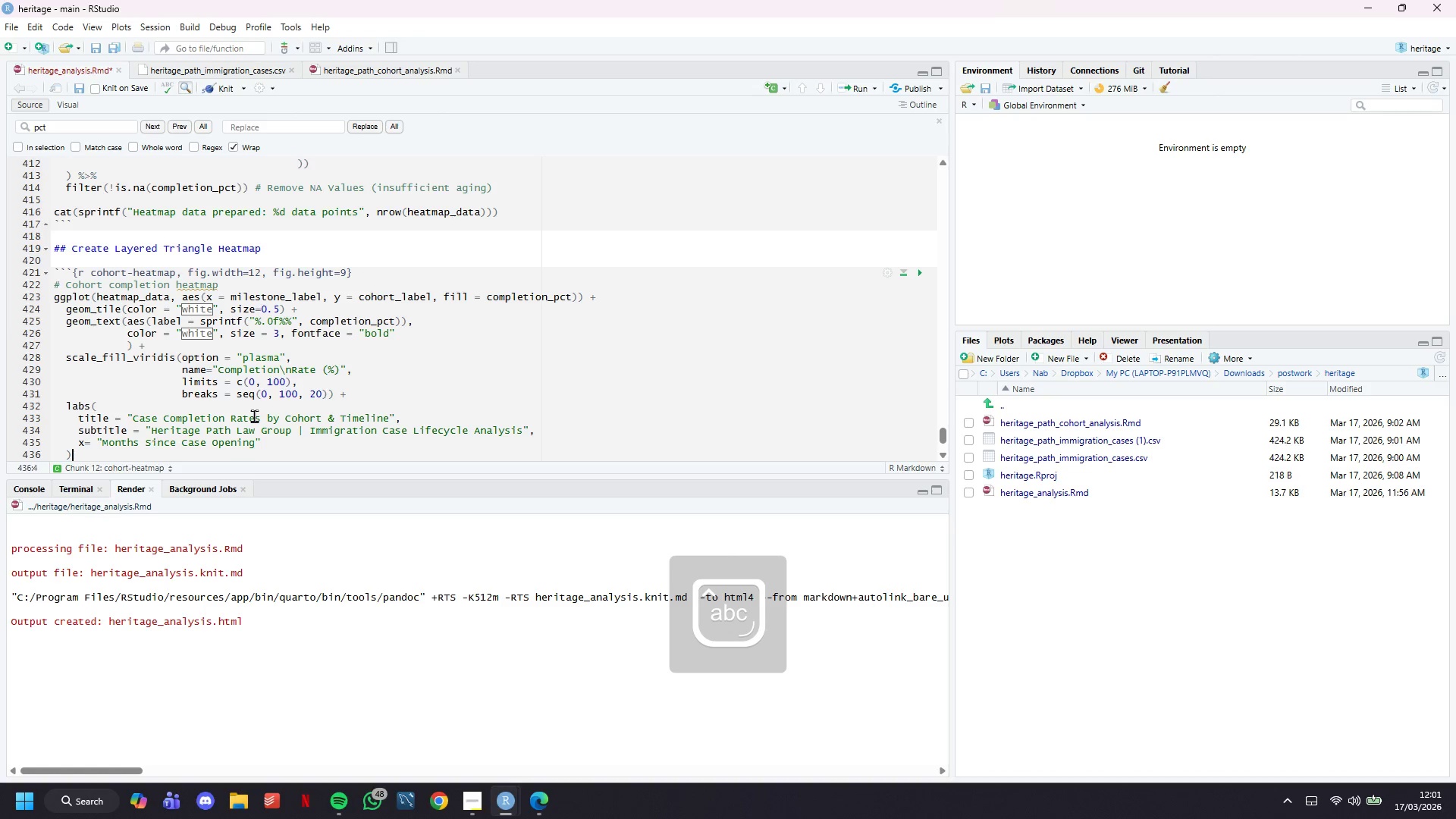 
key(ArrowDown)
 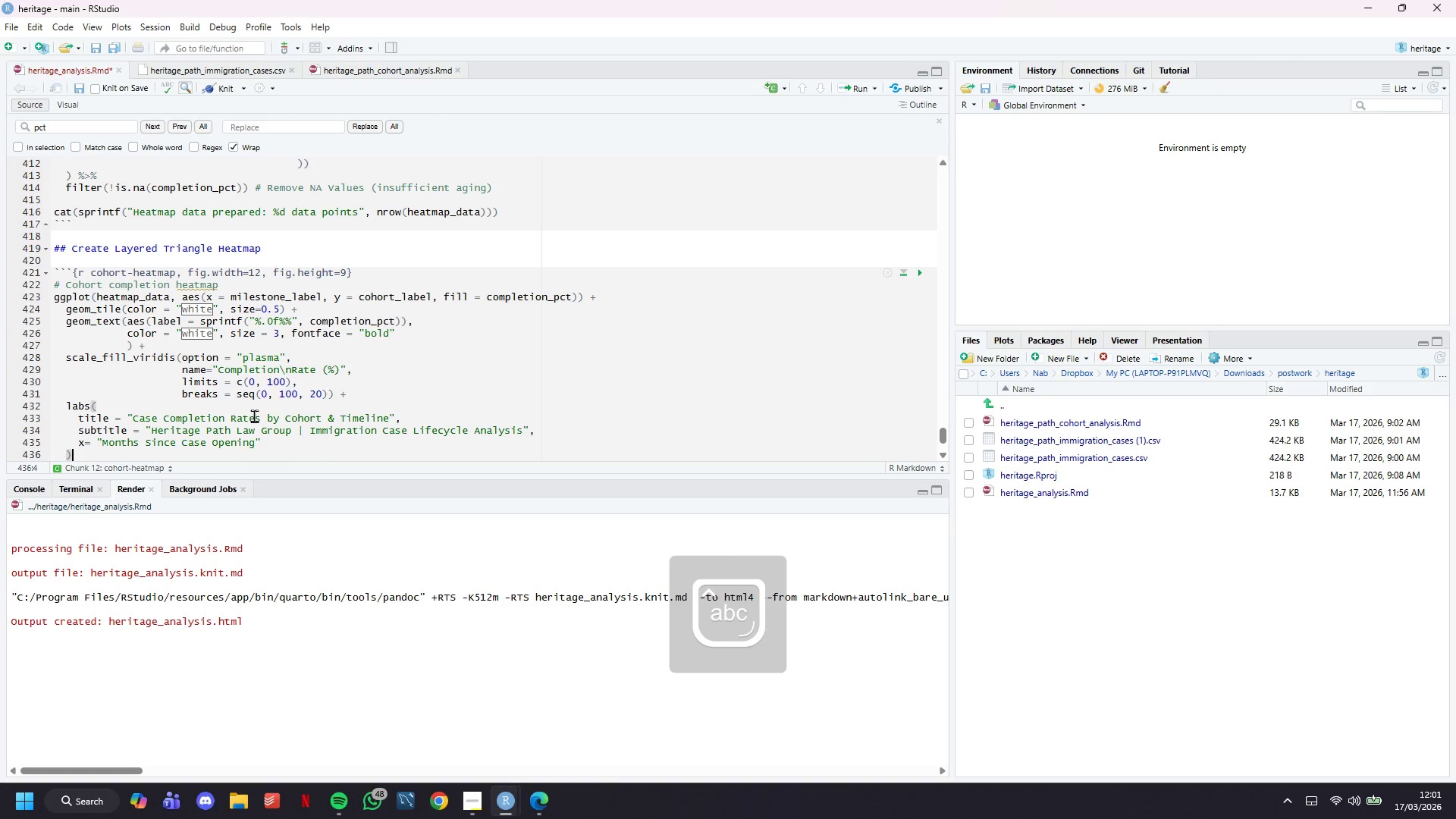 
key(ArrowLeft)
 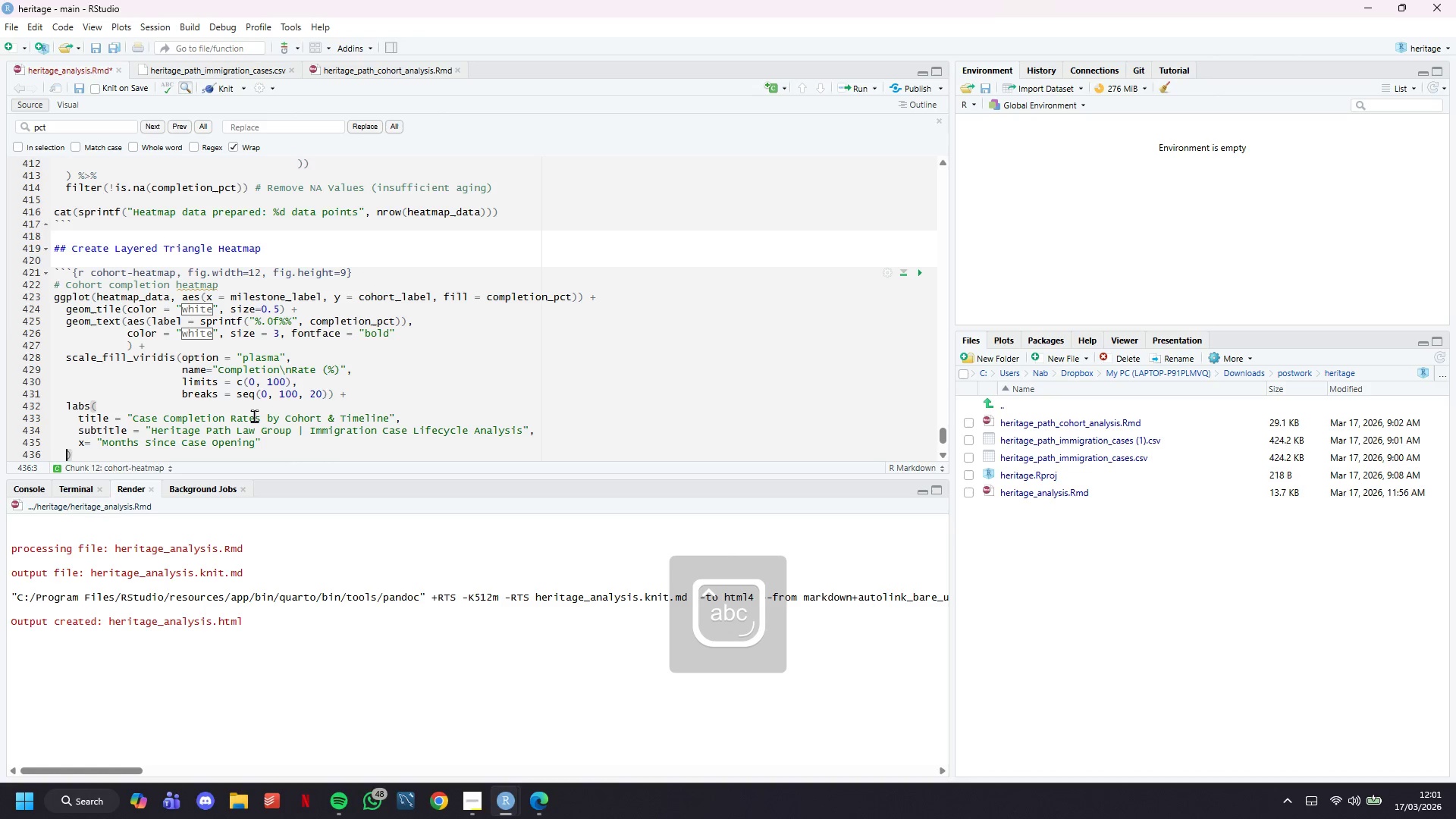 
key(ArrowLeft)
 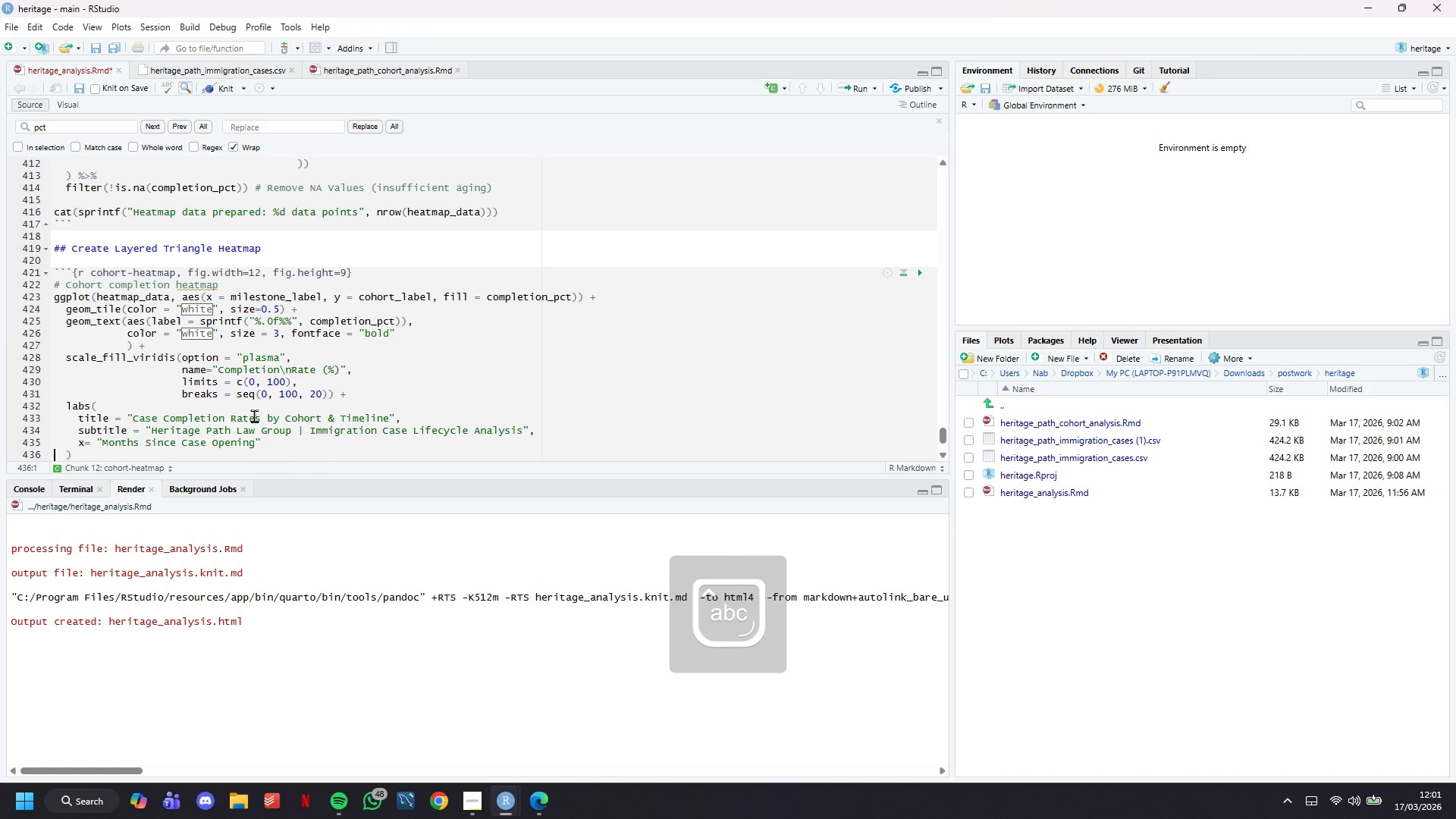 
key(ArrowLeft)
 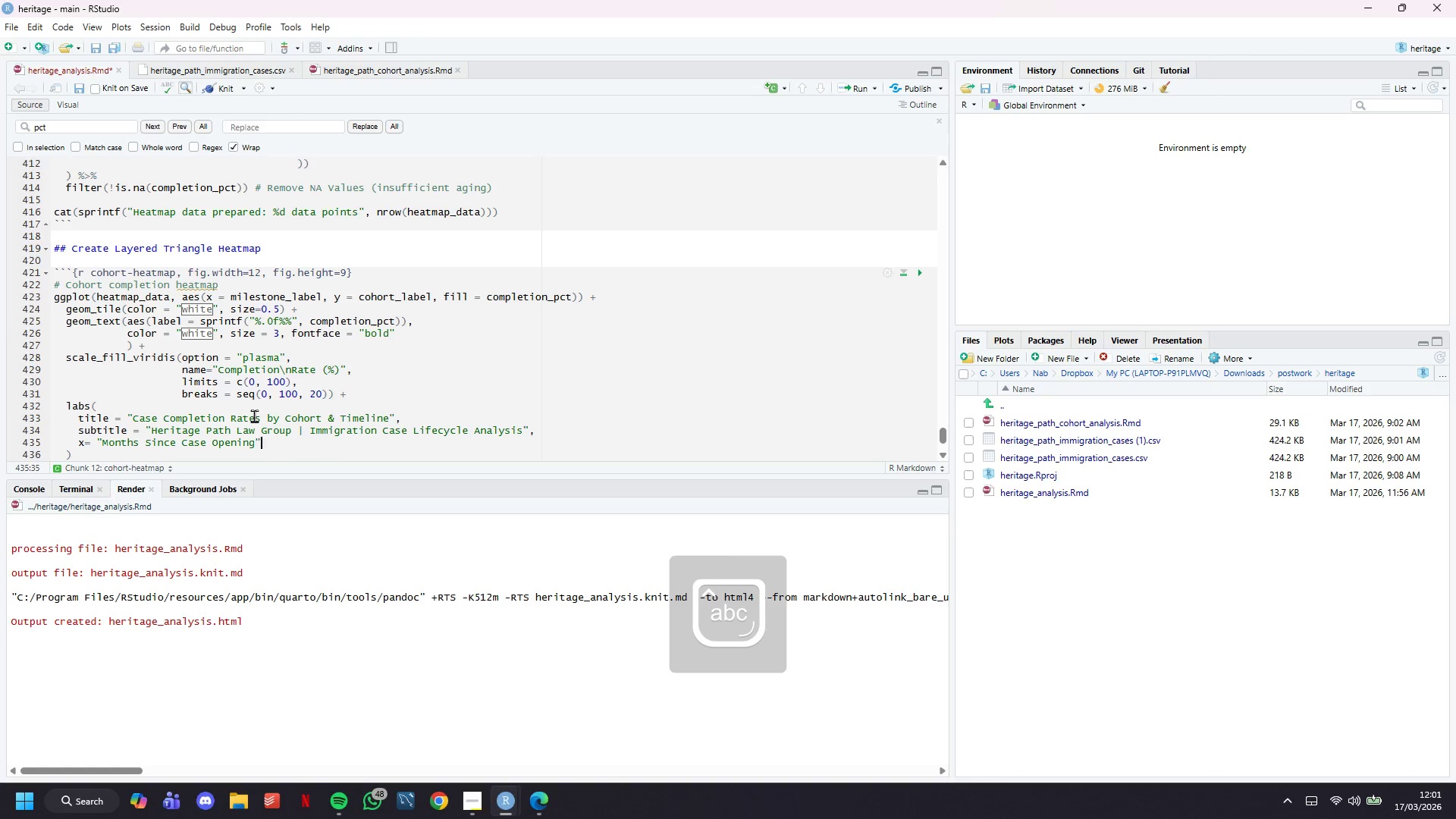 
key(ArrowLeft)
 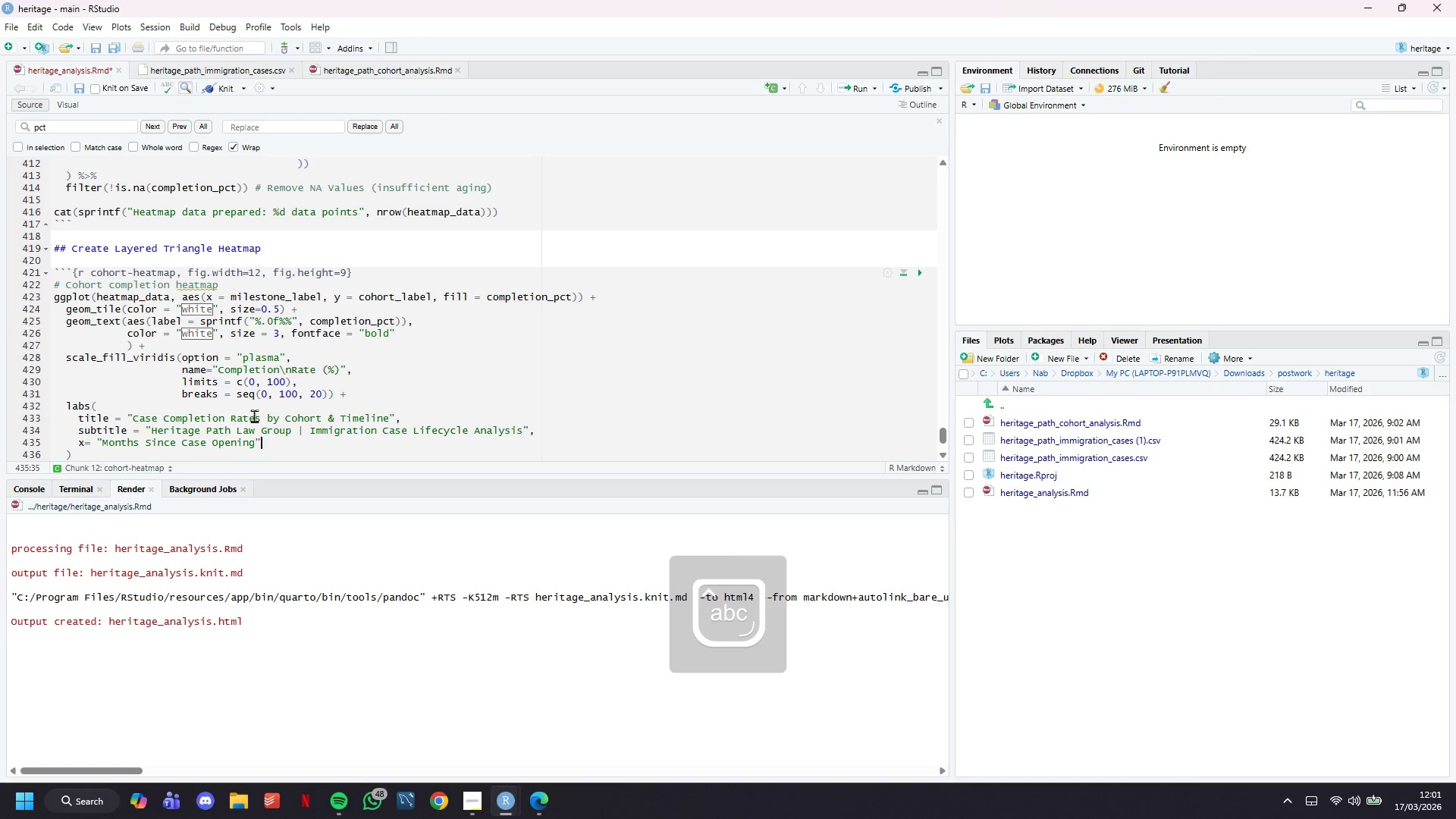 
key(ArrowRight)
 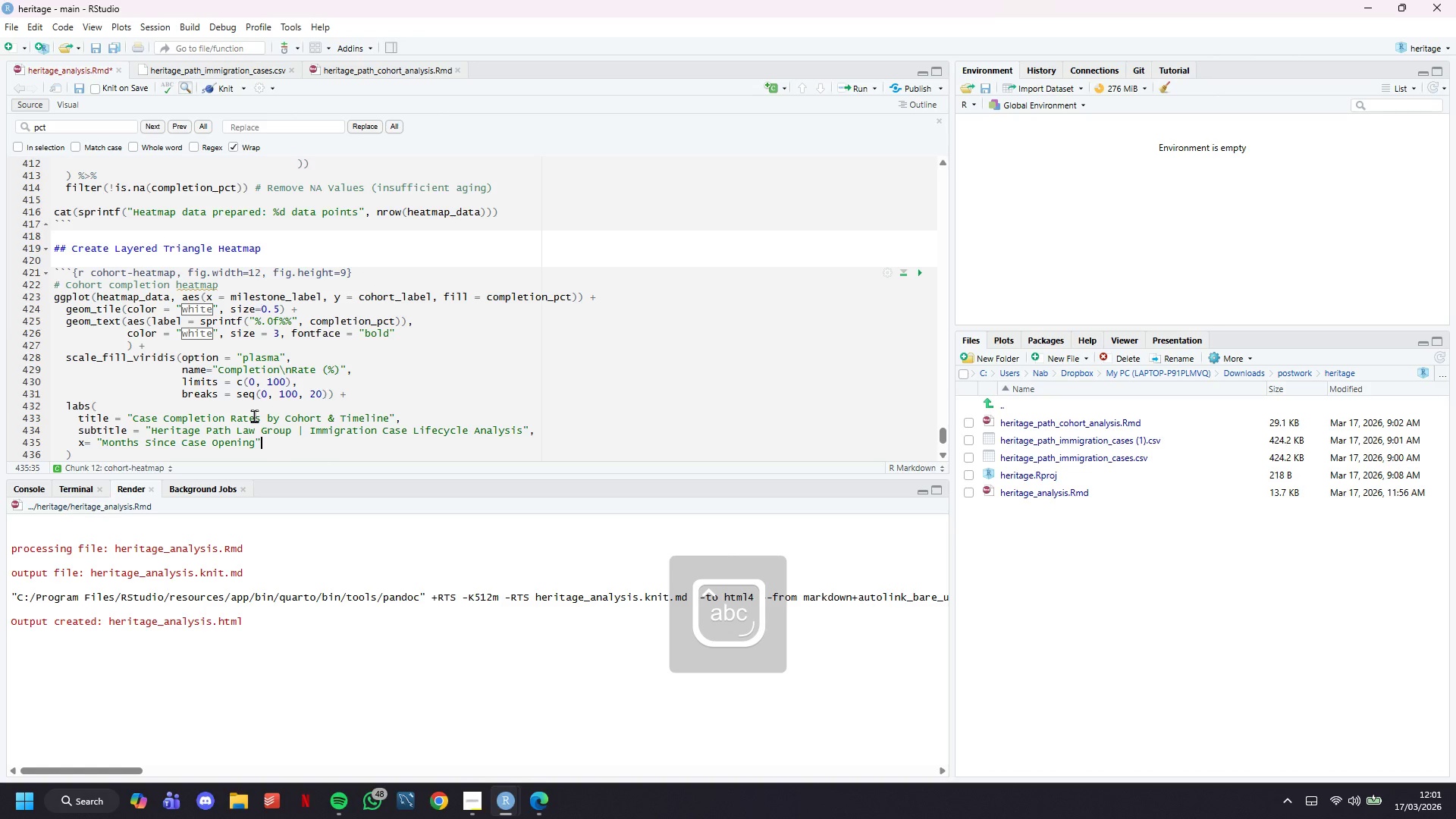 
key(Comma)
 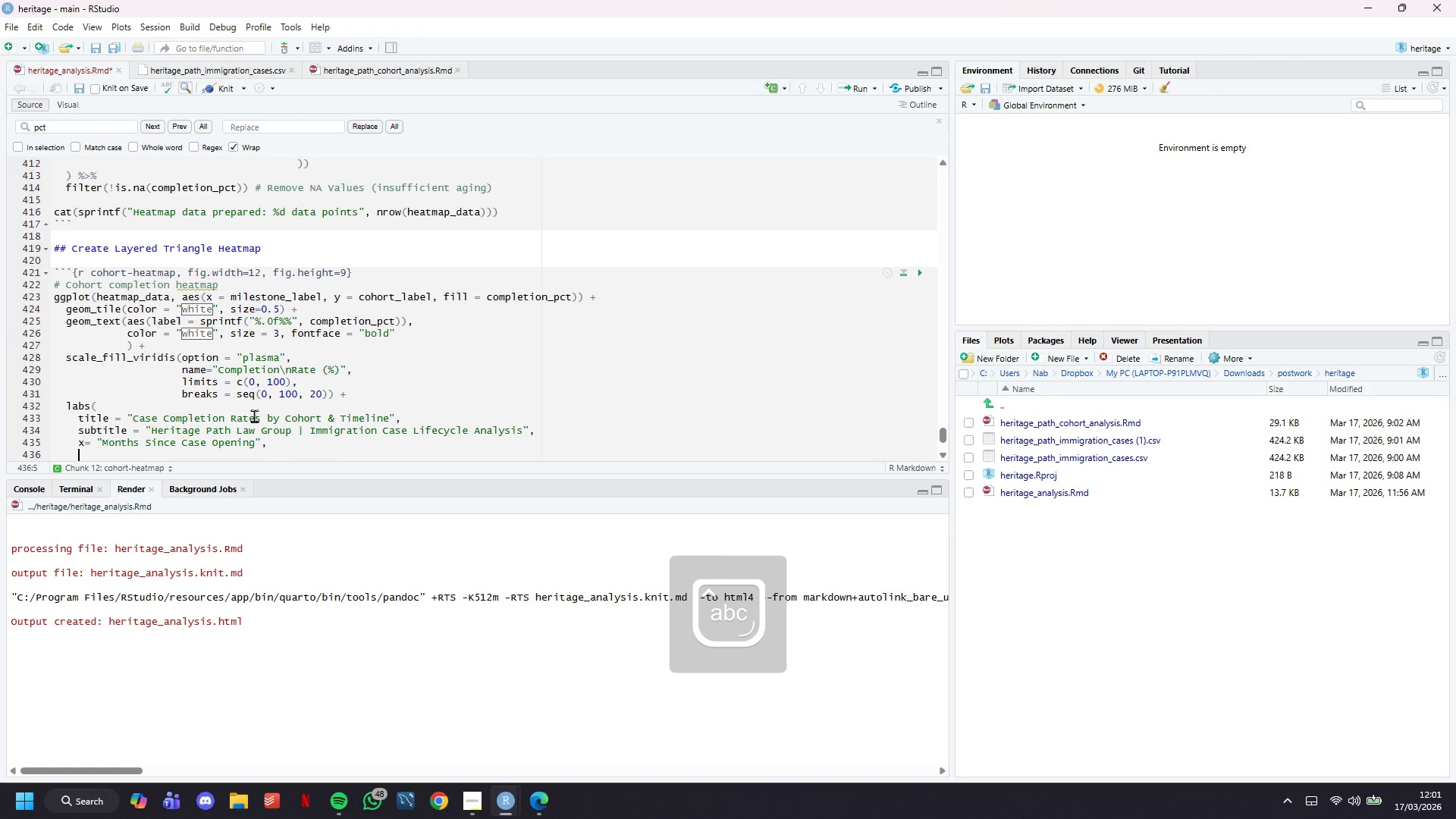 
key(Enter)
 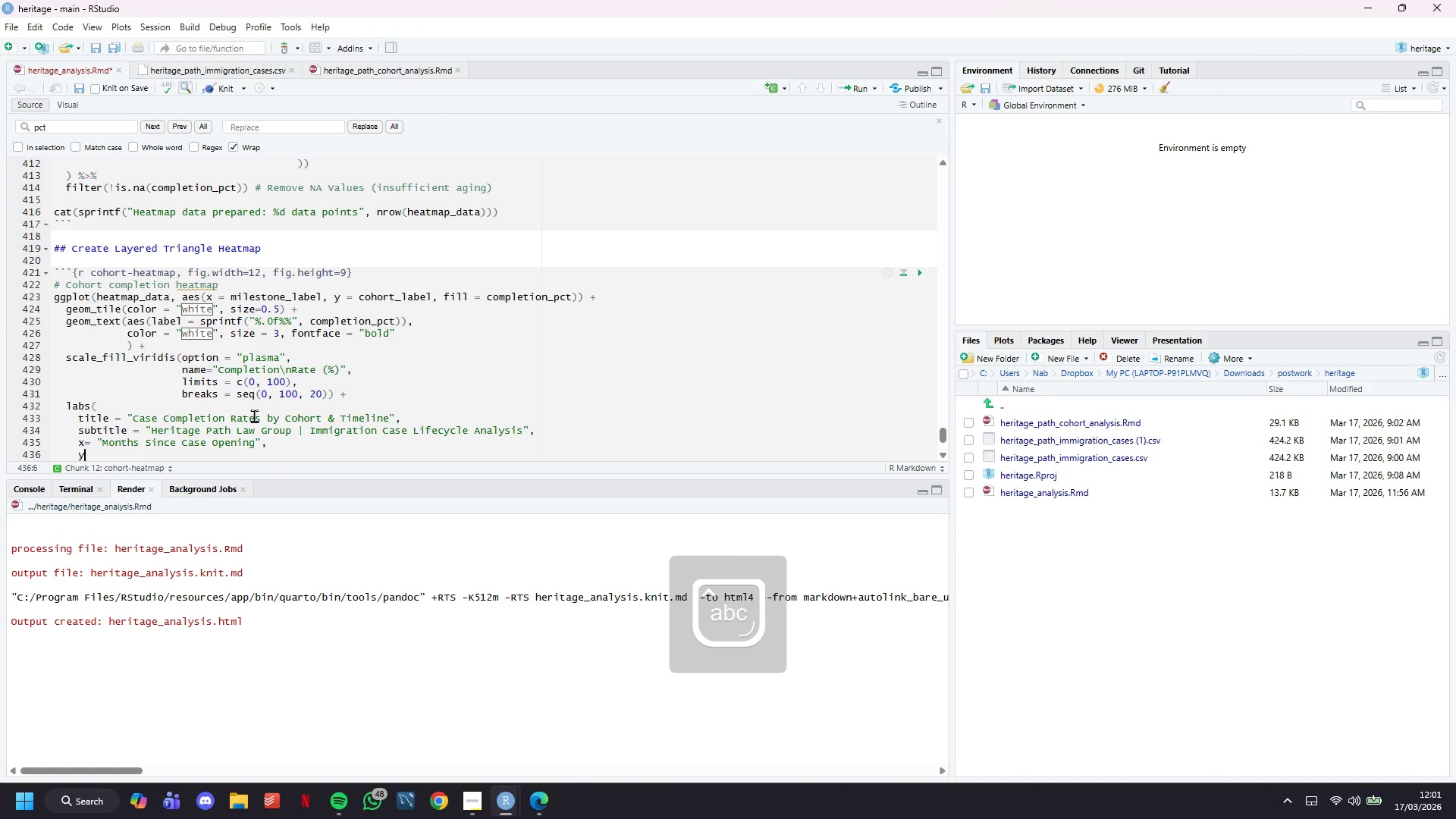 
type(y = "Cohort (Case Open Month))
 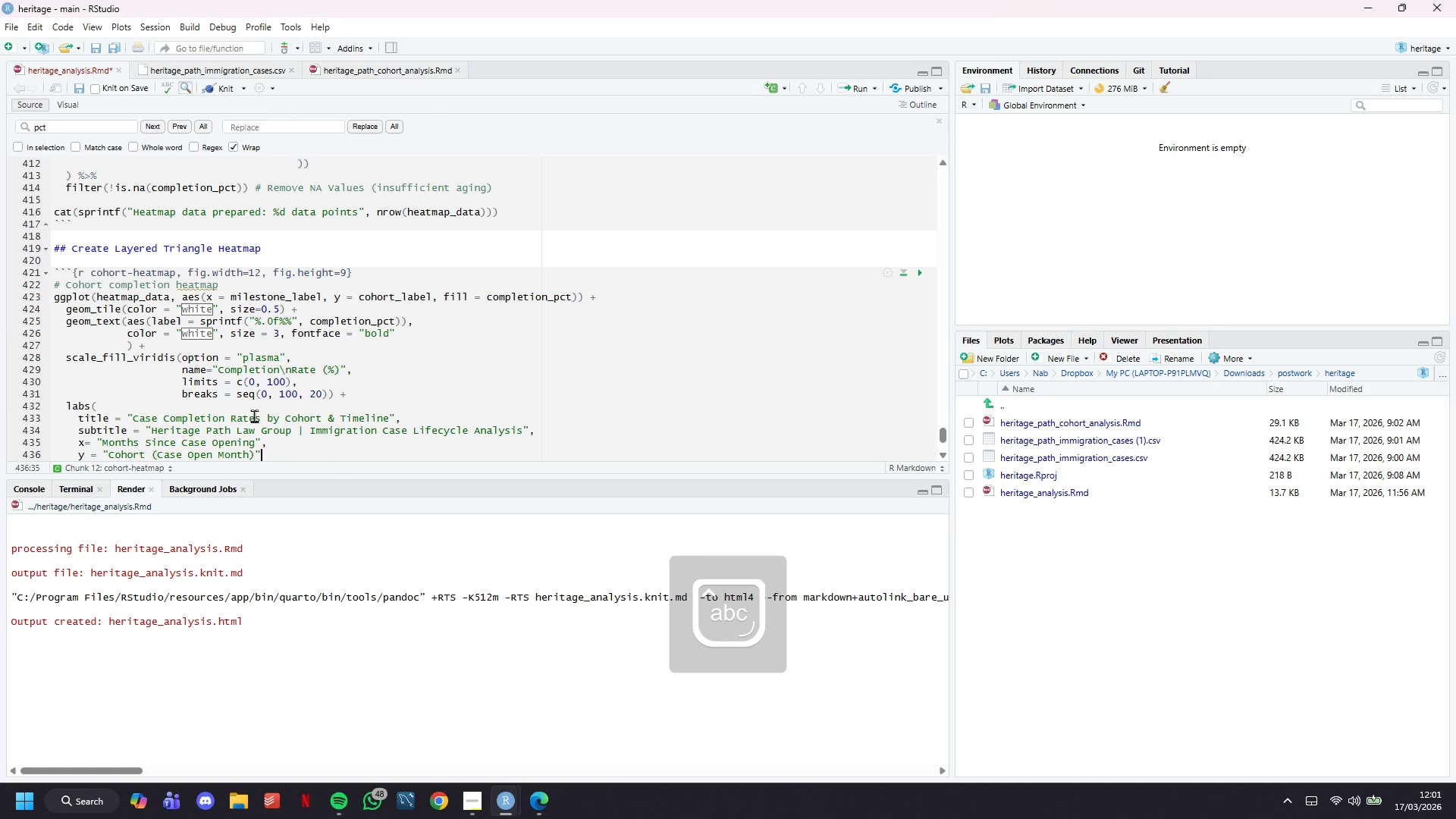 
 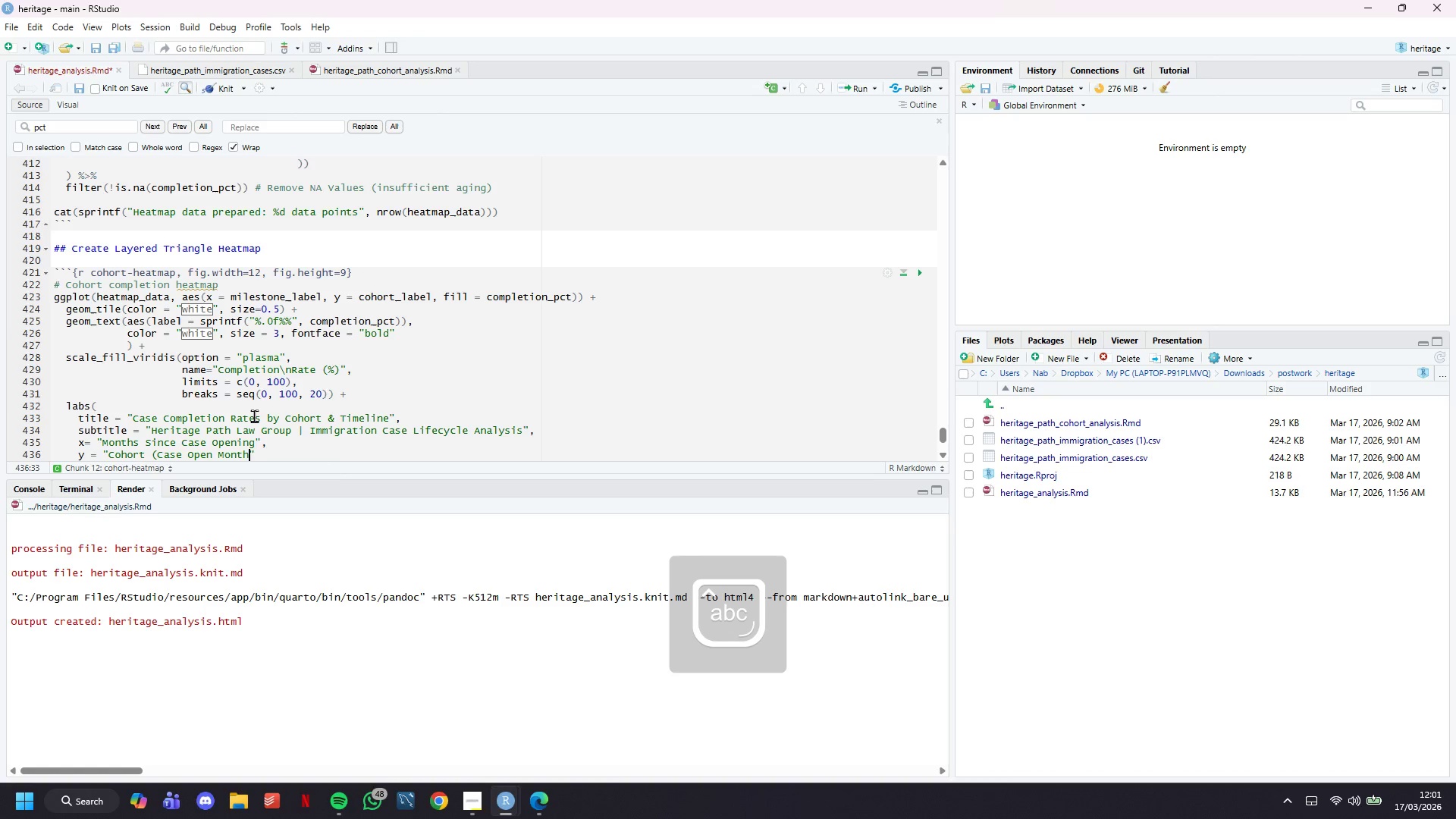 
key(ArrowRight)
 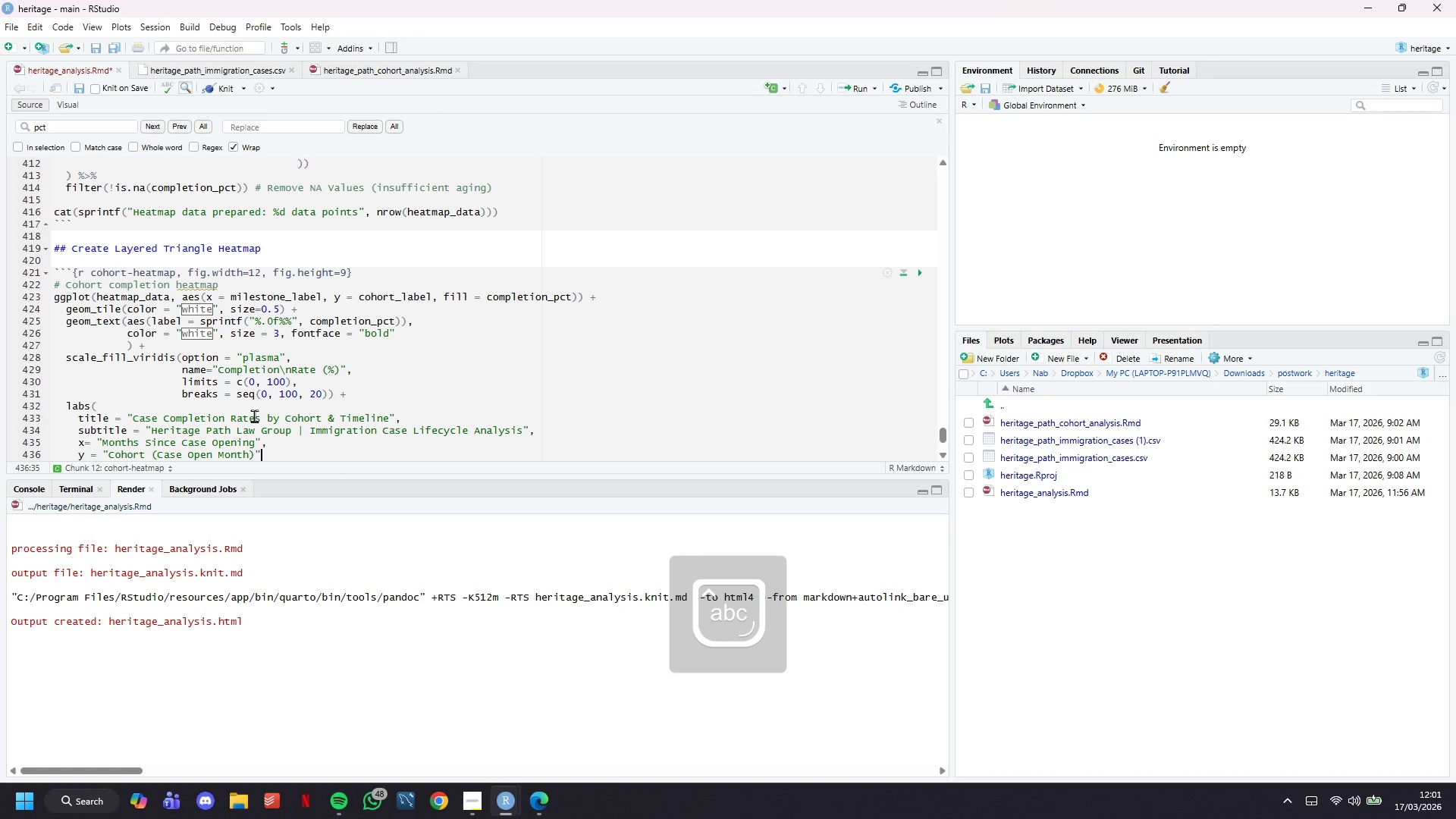 
key(Comma)
 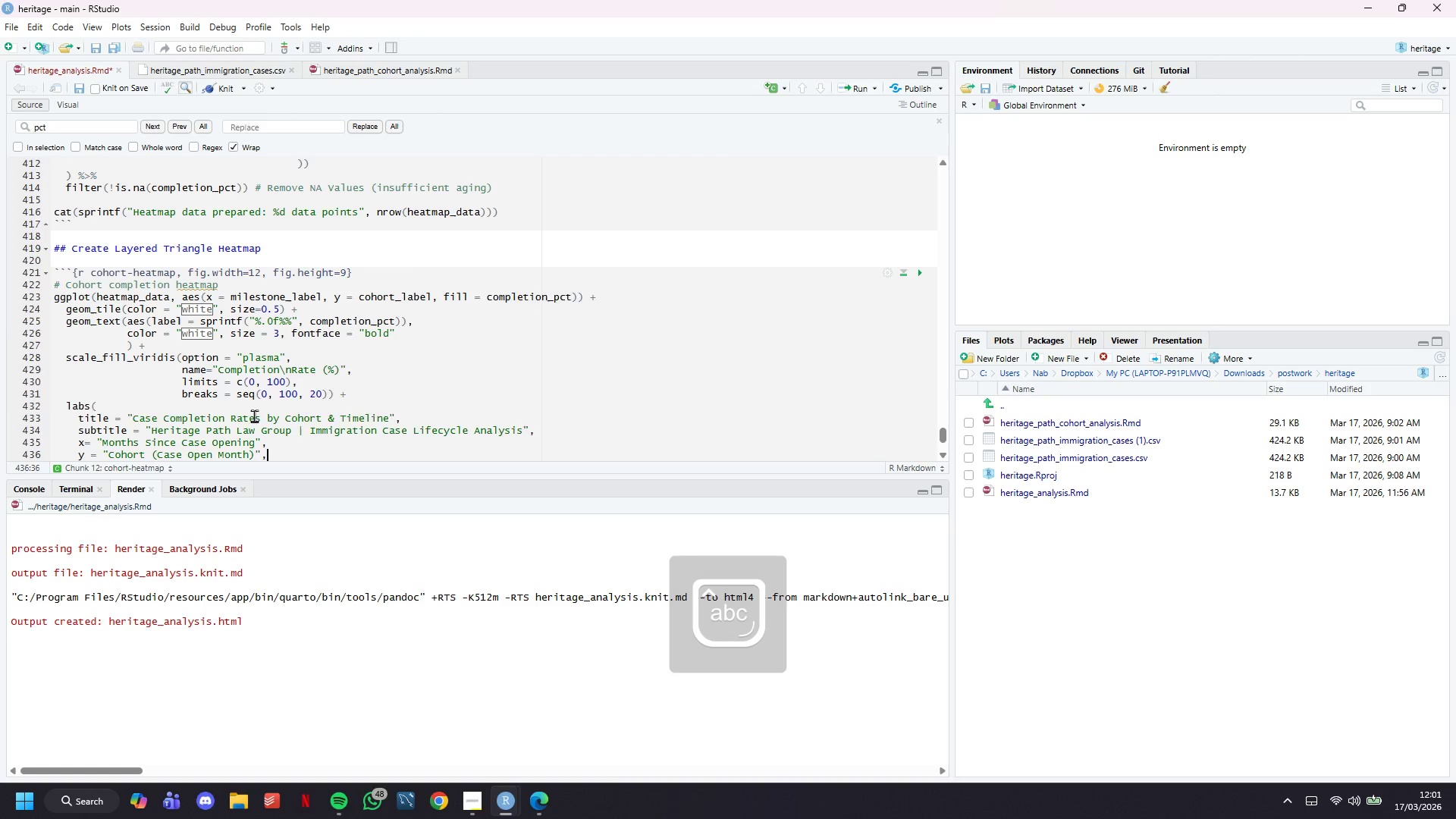 
key(Enter)
 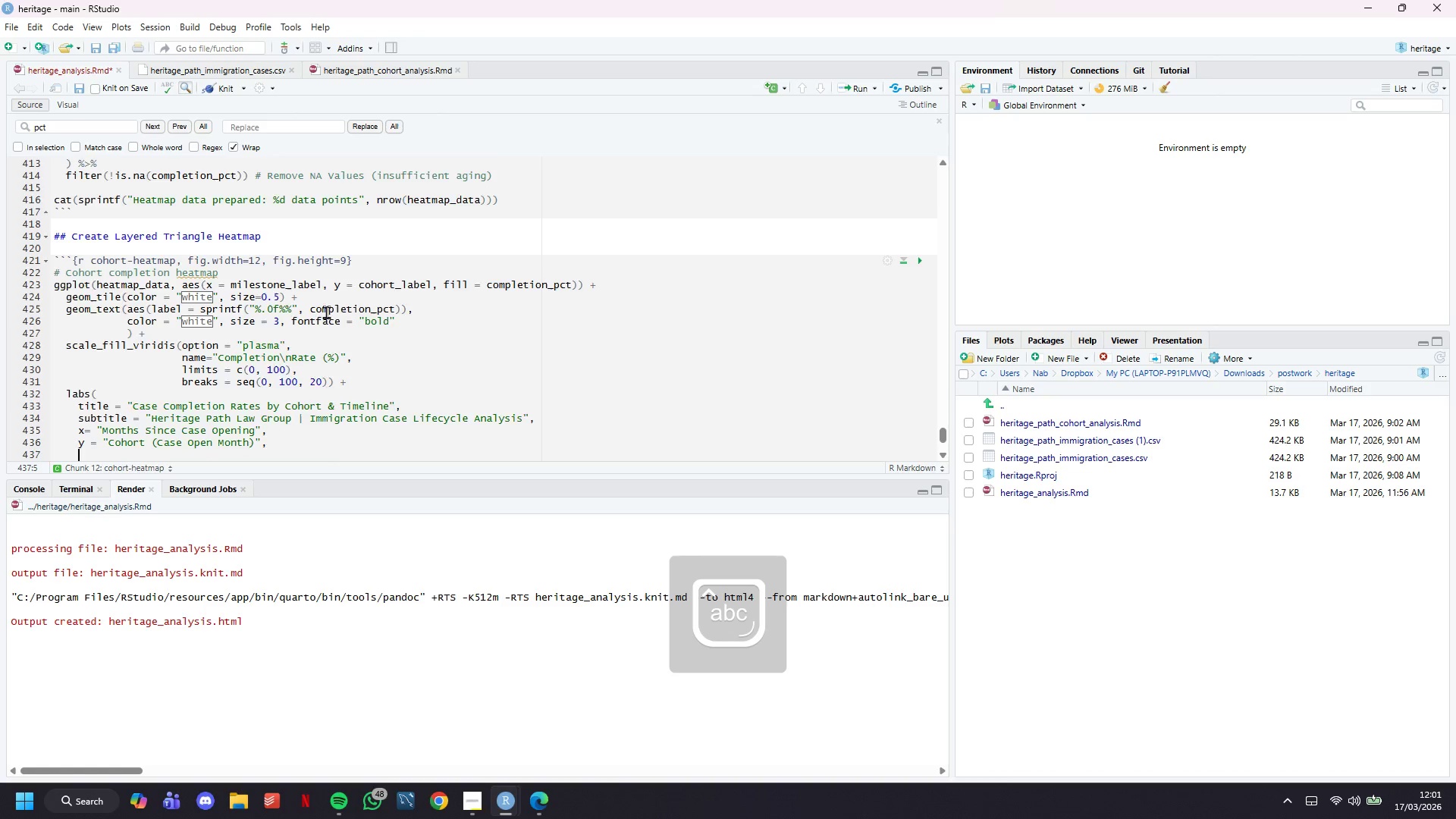 
scroll: coordinate [331, 300], scroll_direction: down, amount: 5.0
 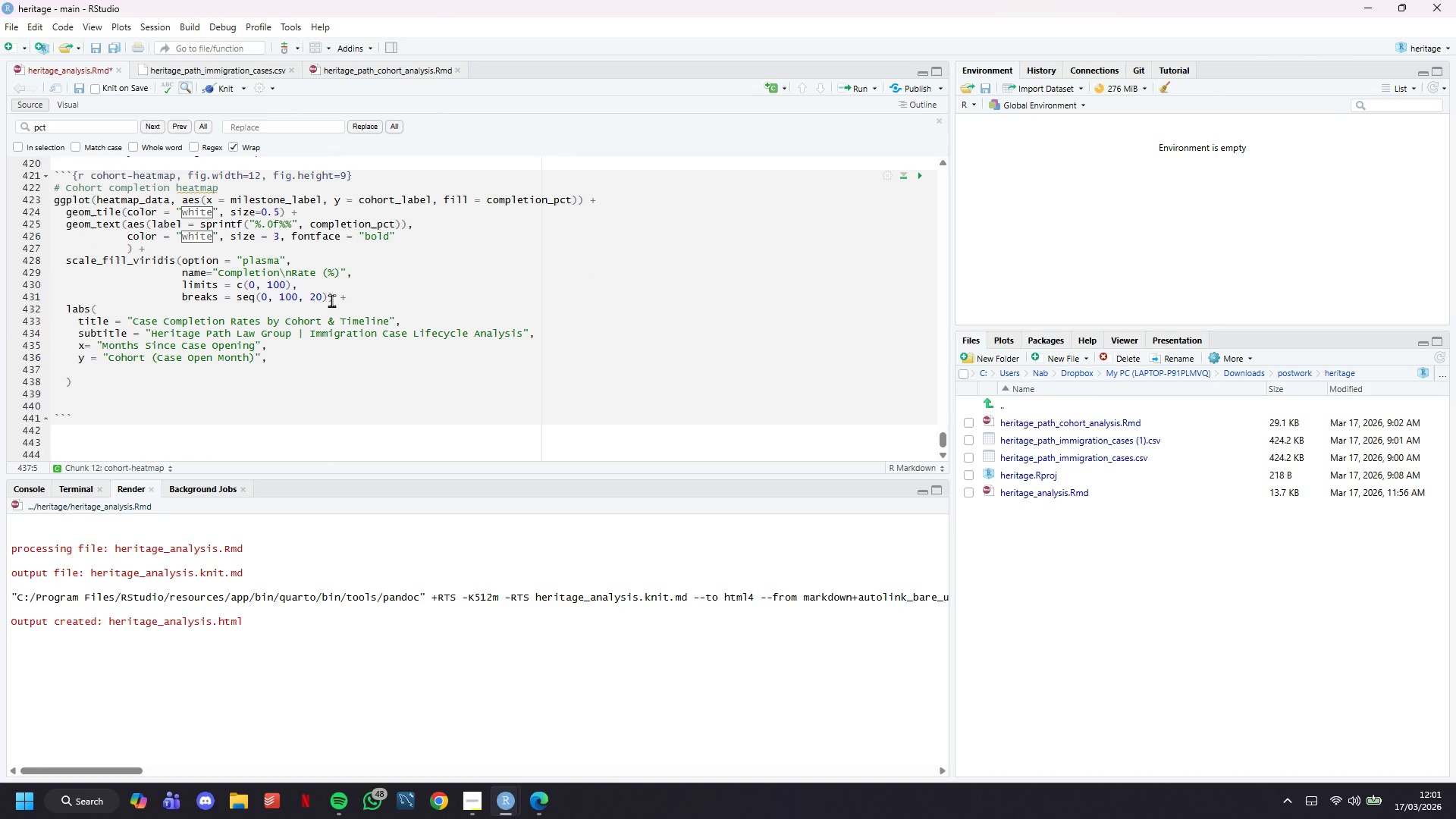 
type(caption = "Note: Onlu )
key(Backspace)
key(Backspace)
type(y chorts )
key(Backspace)
key(Backspace)
key(Backspace)
key(Backspace)
key(Backspace)
key(Backspace)
type(ohorts with w)
key(Backspace)
type(suffuu)
key(Backspace)
key(Backspace)
type(ucu)
key(Backspace)
key(Backspace)
key(Backspace)
type(u)
key(Backspace)
type(icient aging time shows)
key(Backspace)
type(n for each milestone)
 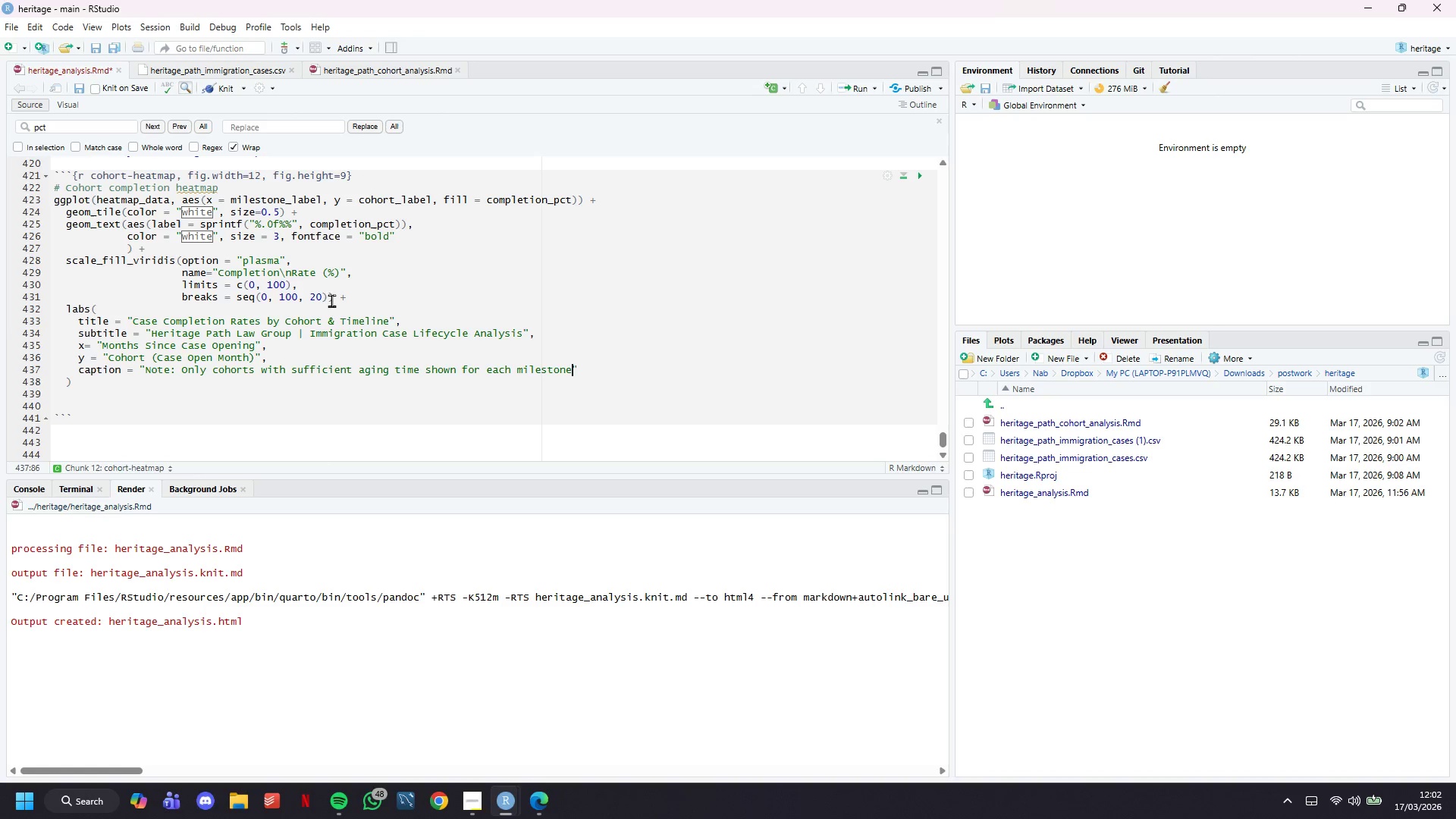 
key(ArrowRight)
 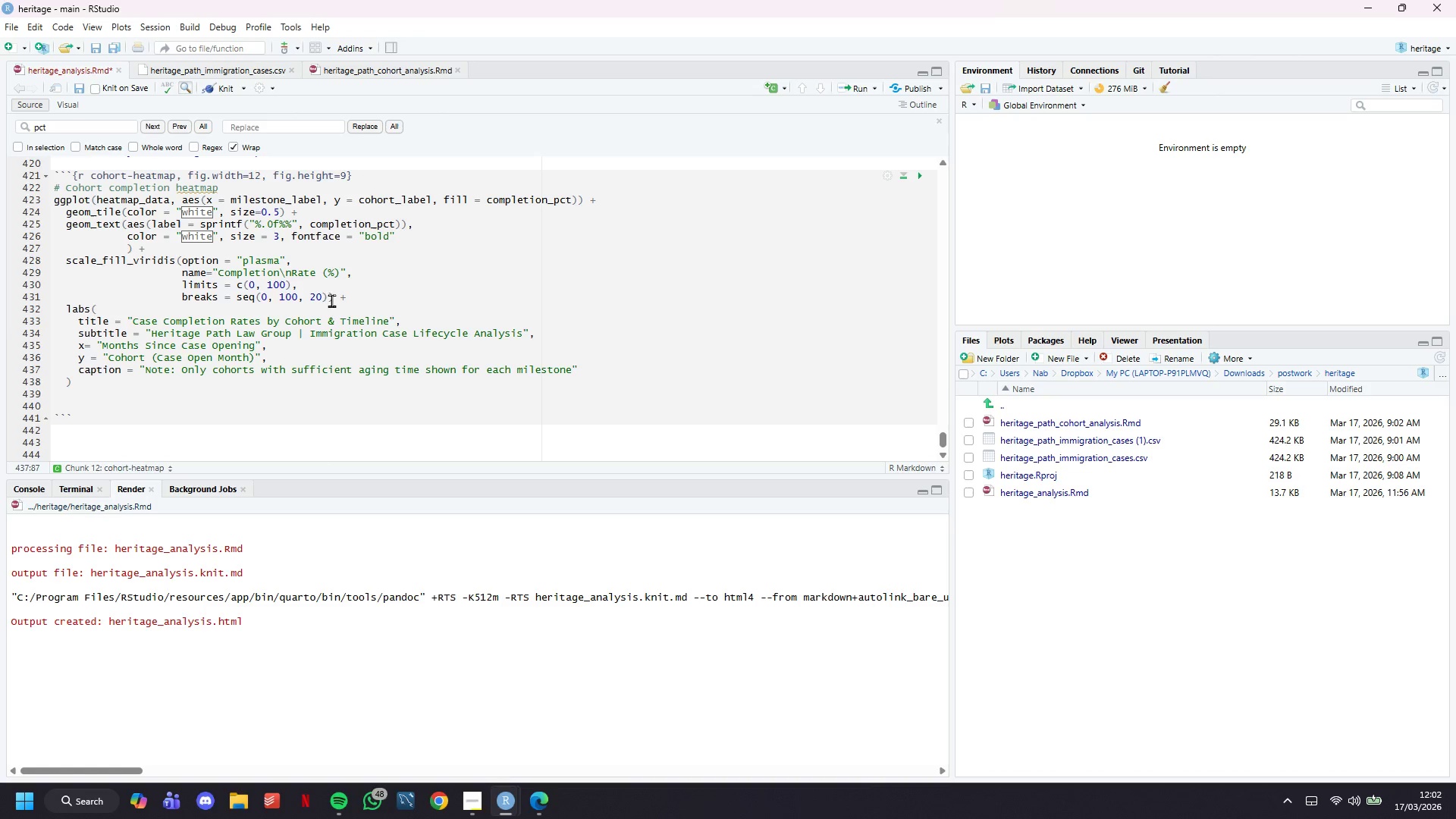 
key(ArrowDown)
 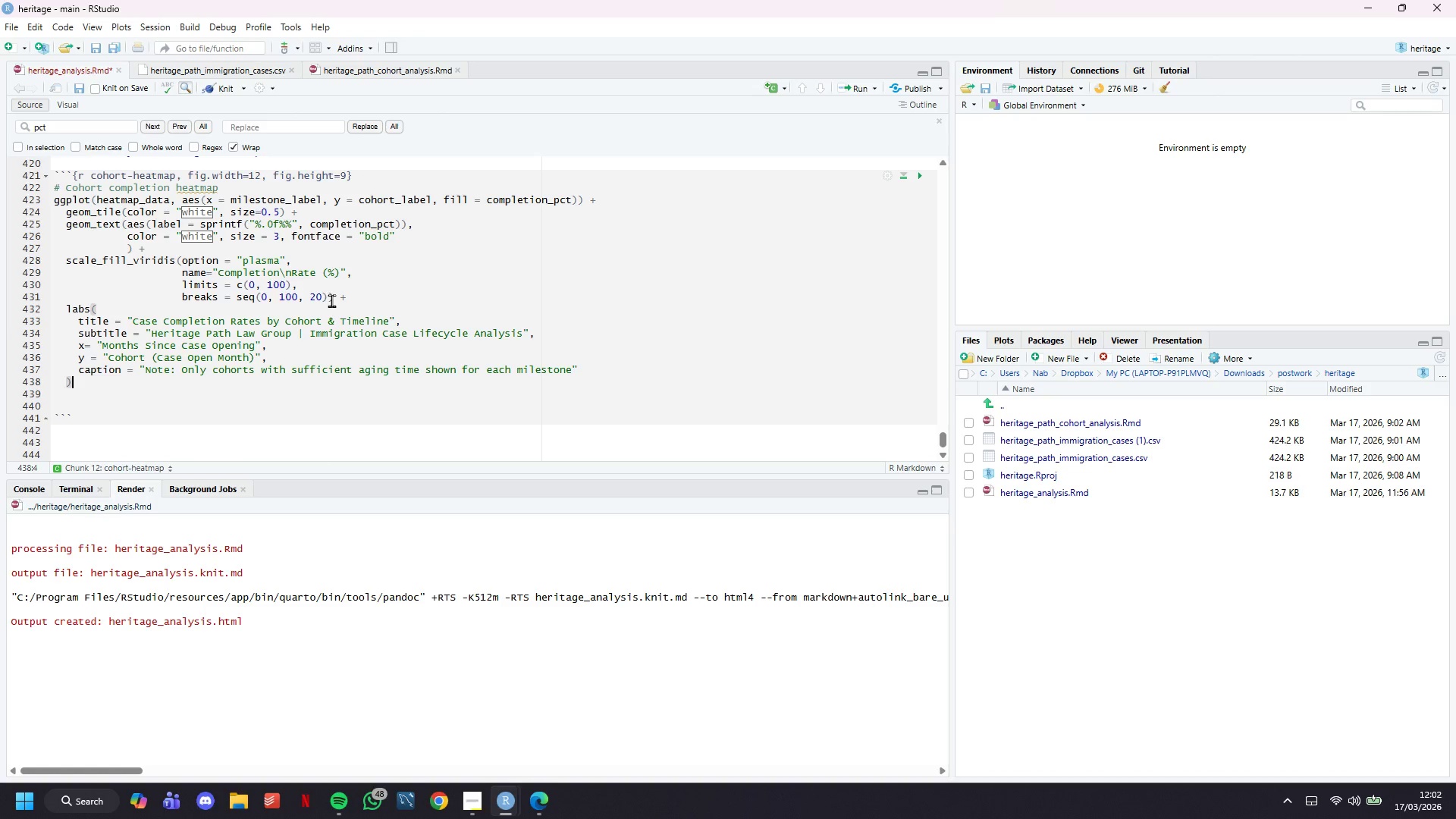 
key(Space)
 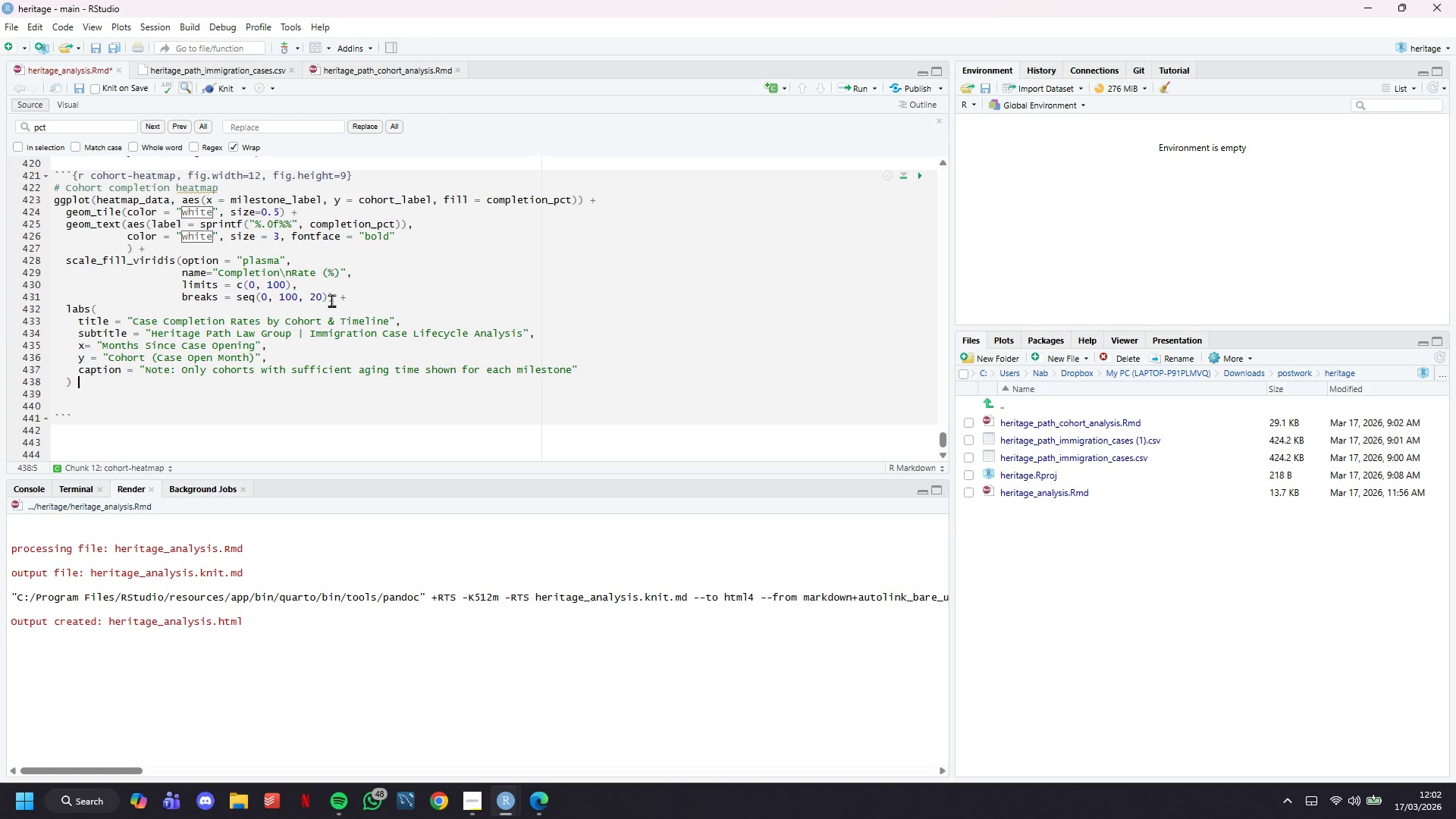 
key(Shift+ShiftLeft)
 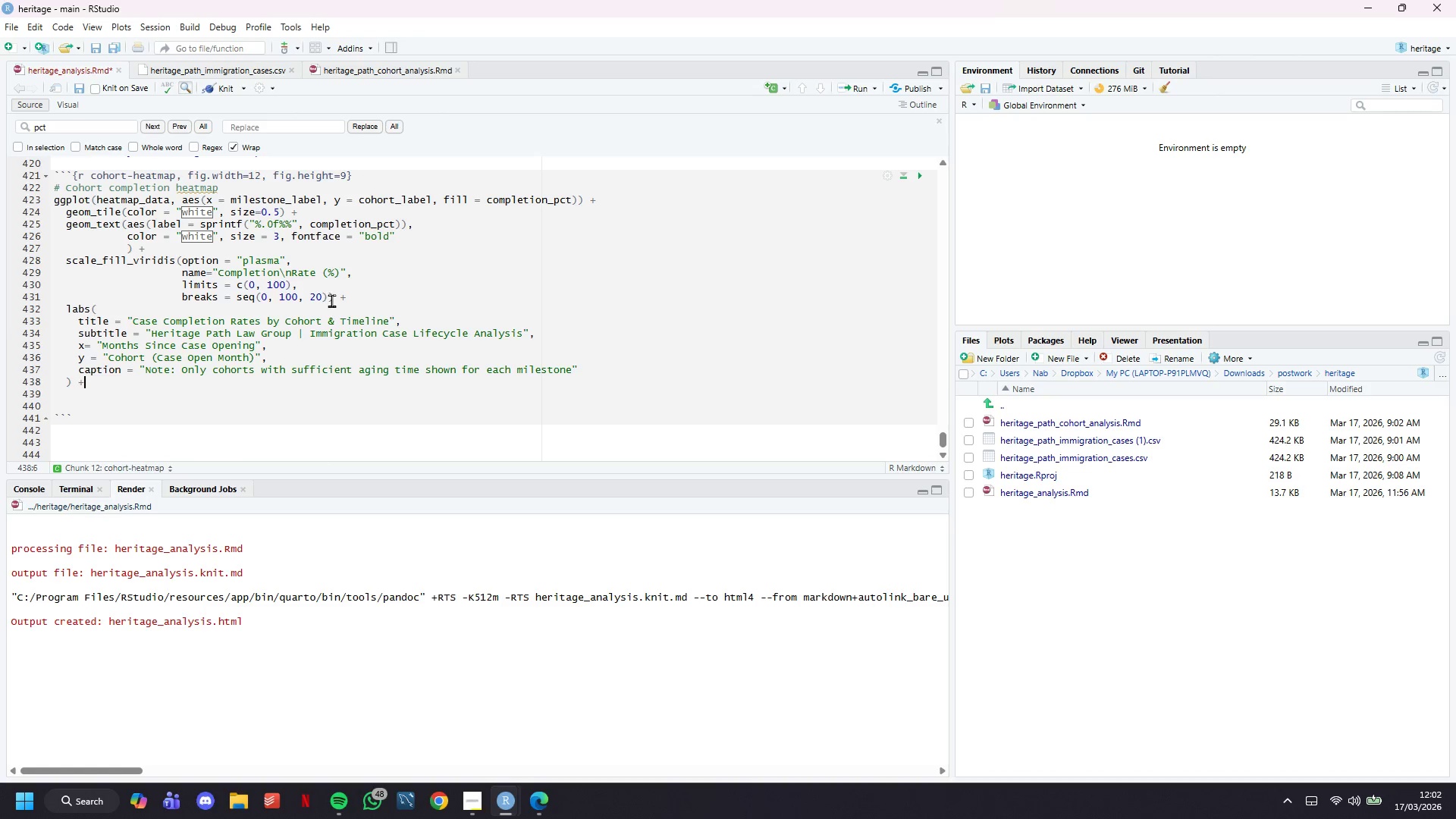 
key(Shift+Equal)
 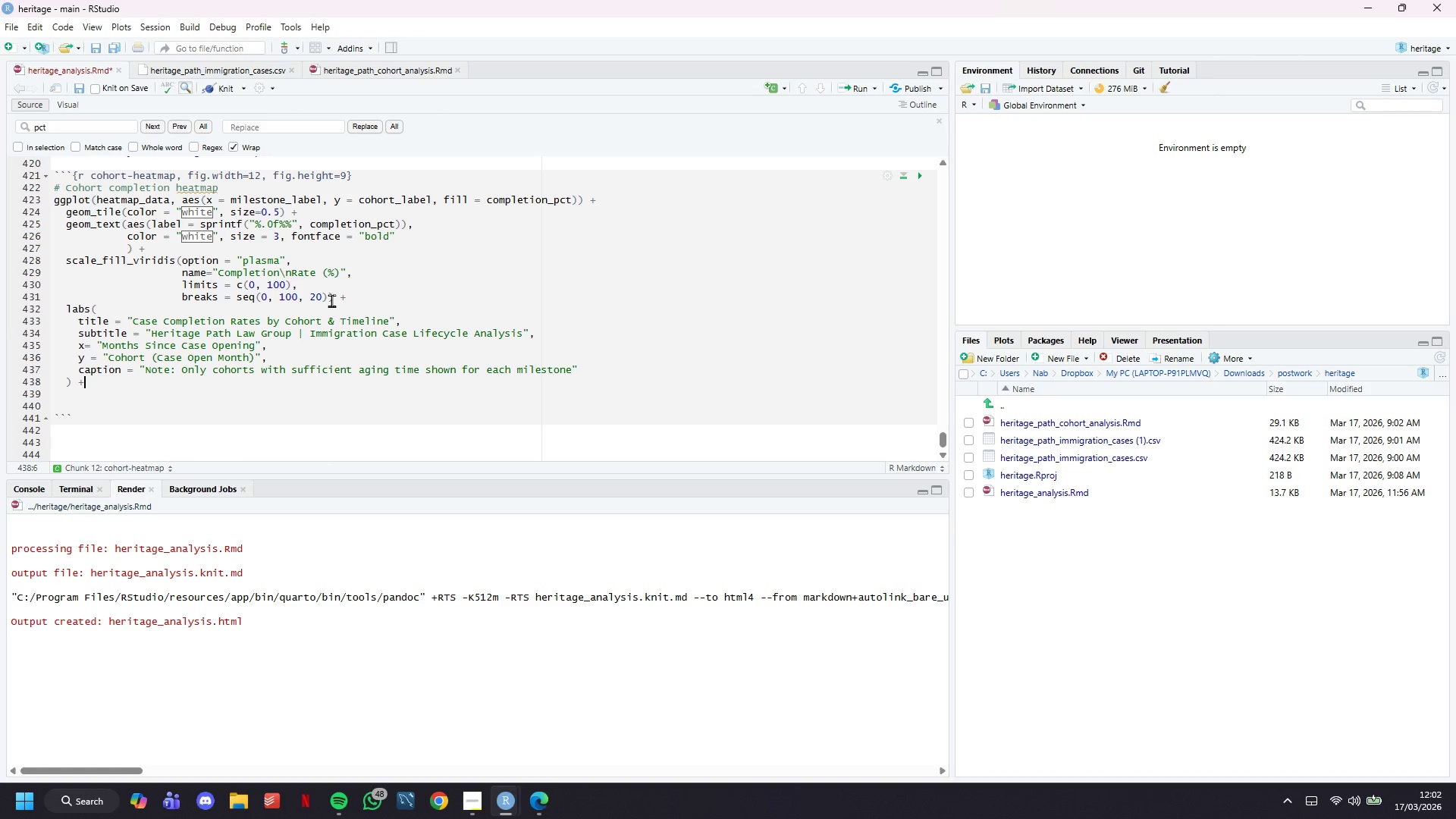 
key(Enter)
 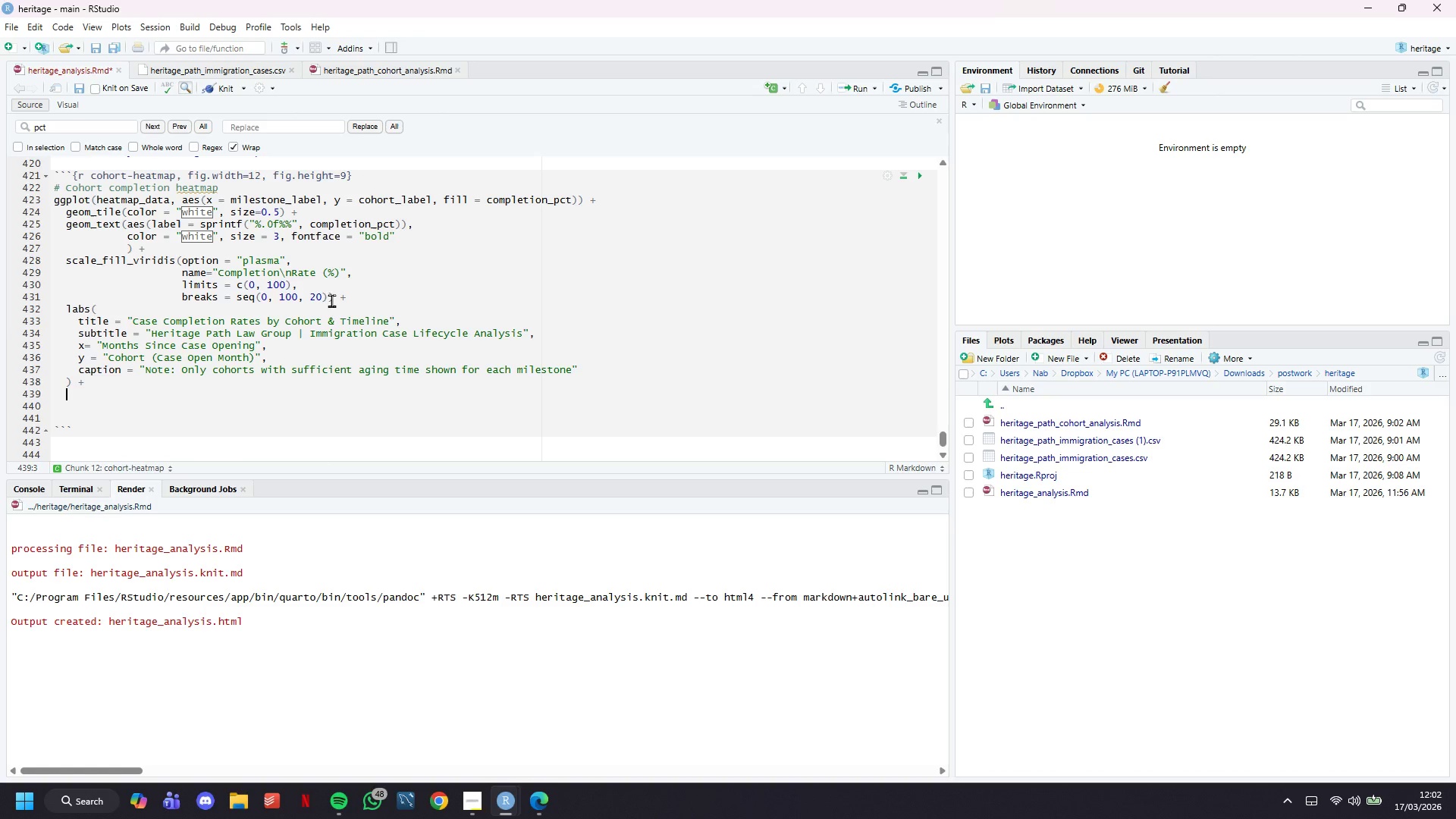 
type(theme_her)
key(Tab)
type(()
 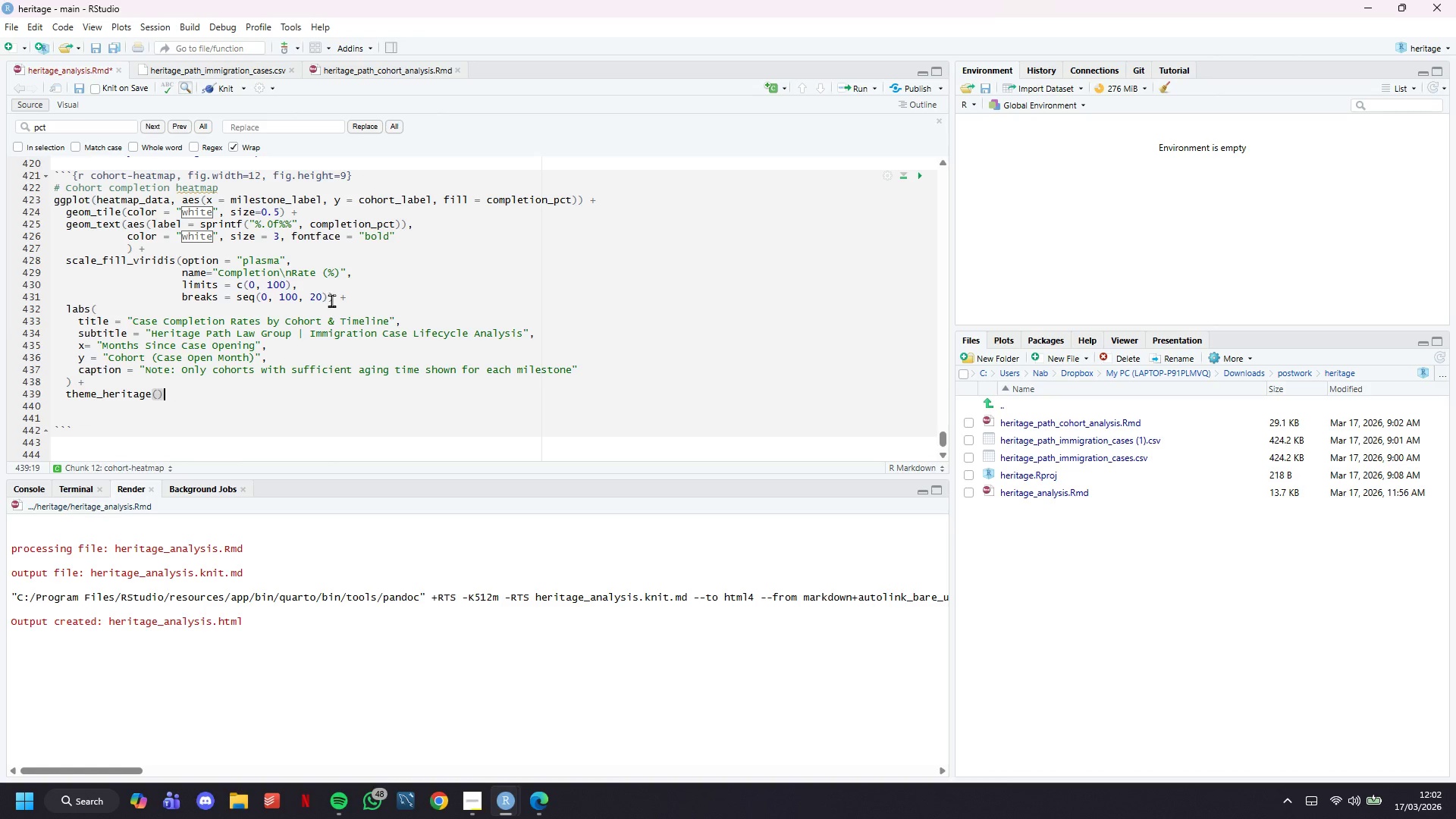 
 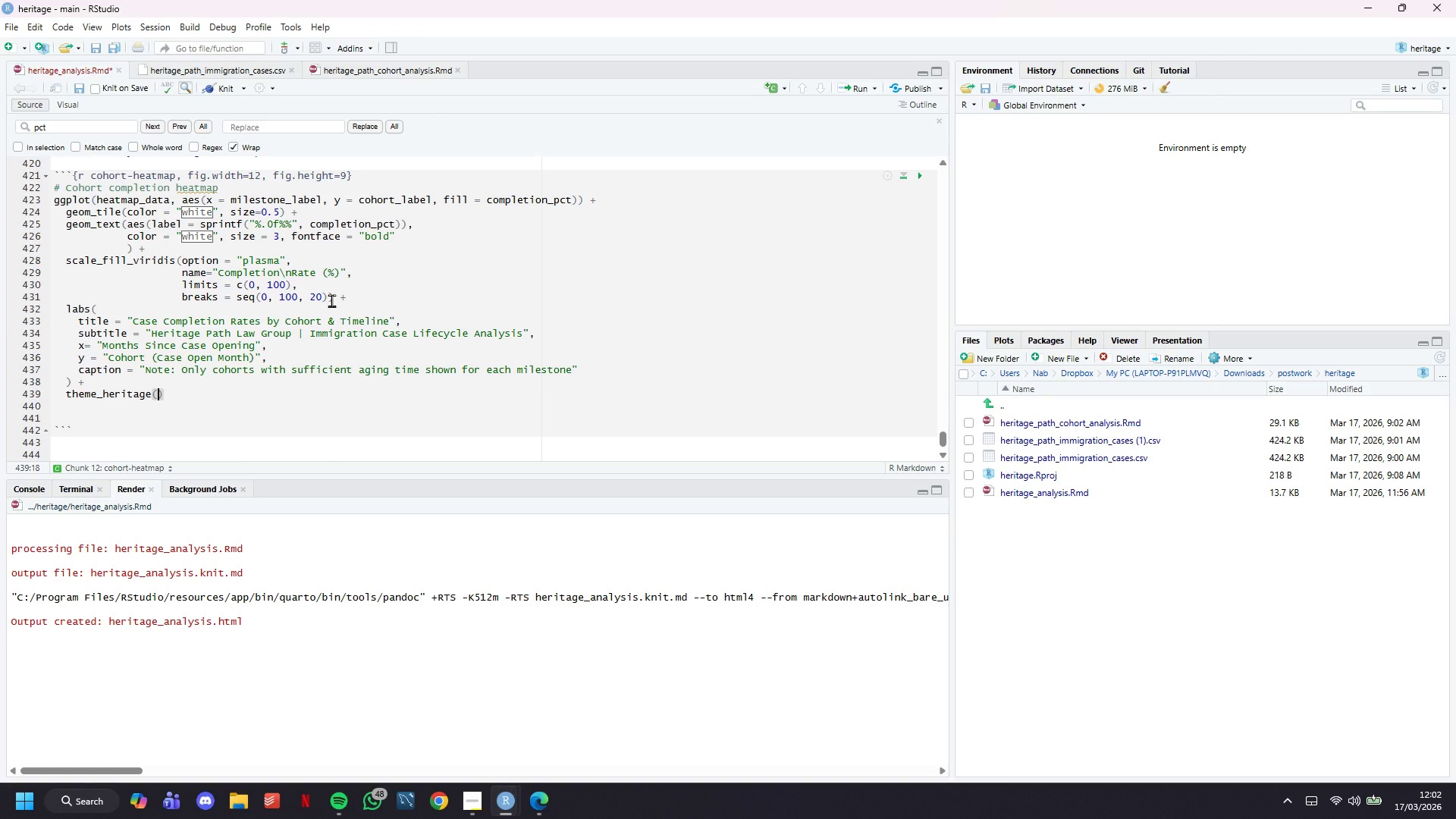 
key(ArrowRight)
 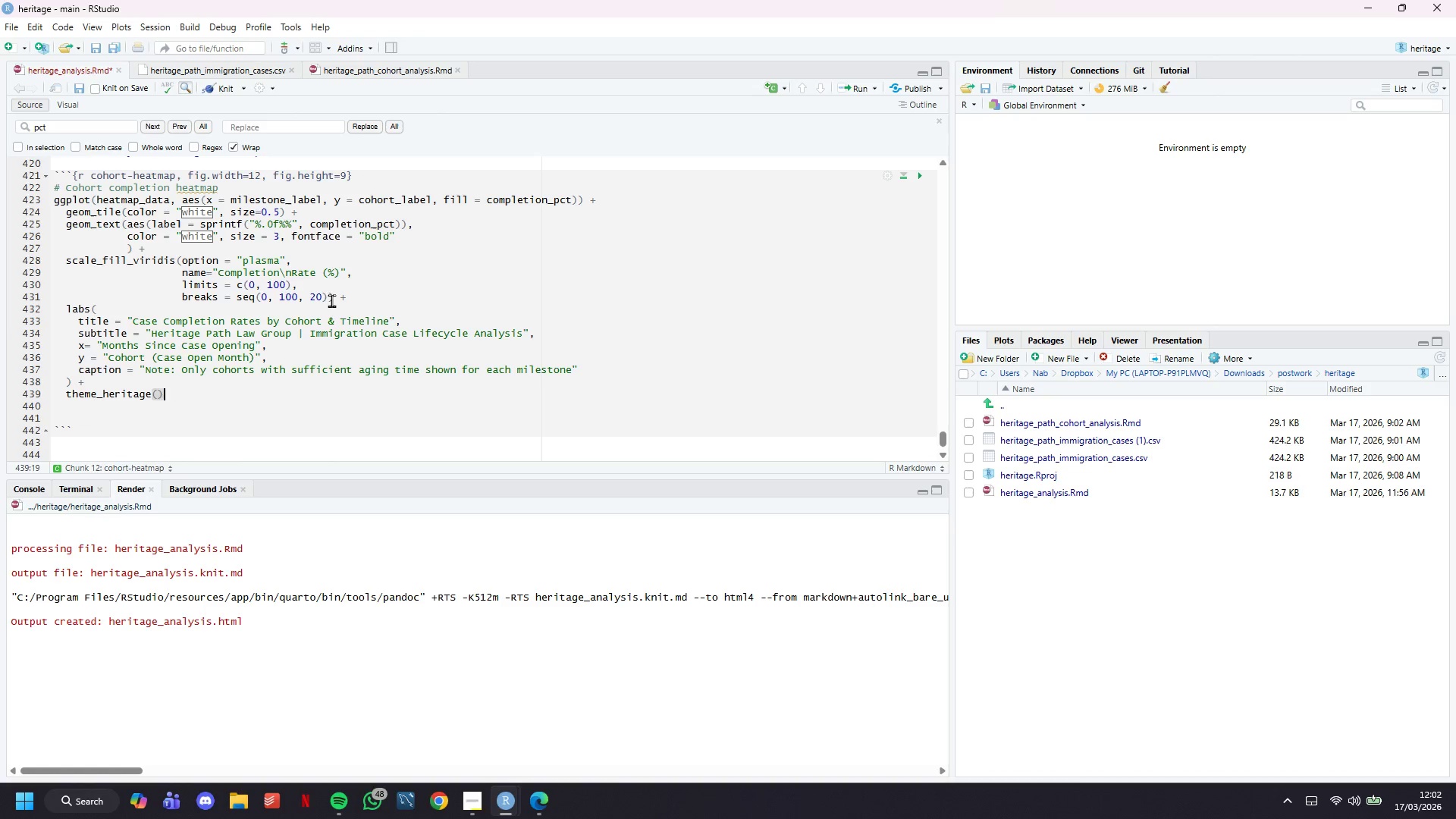 
key(Shift+Equal)
 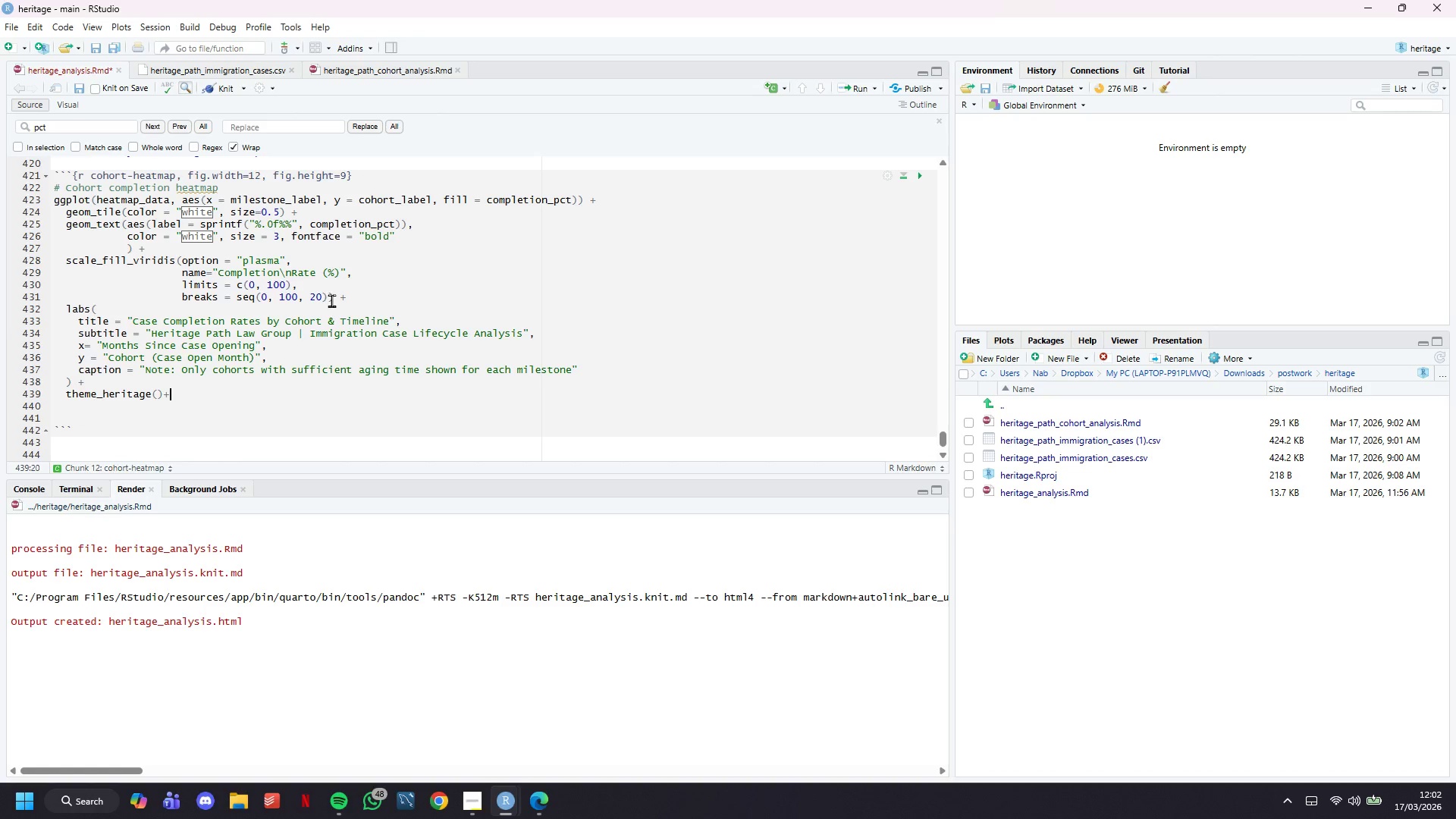 
key(Enter)
 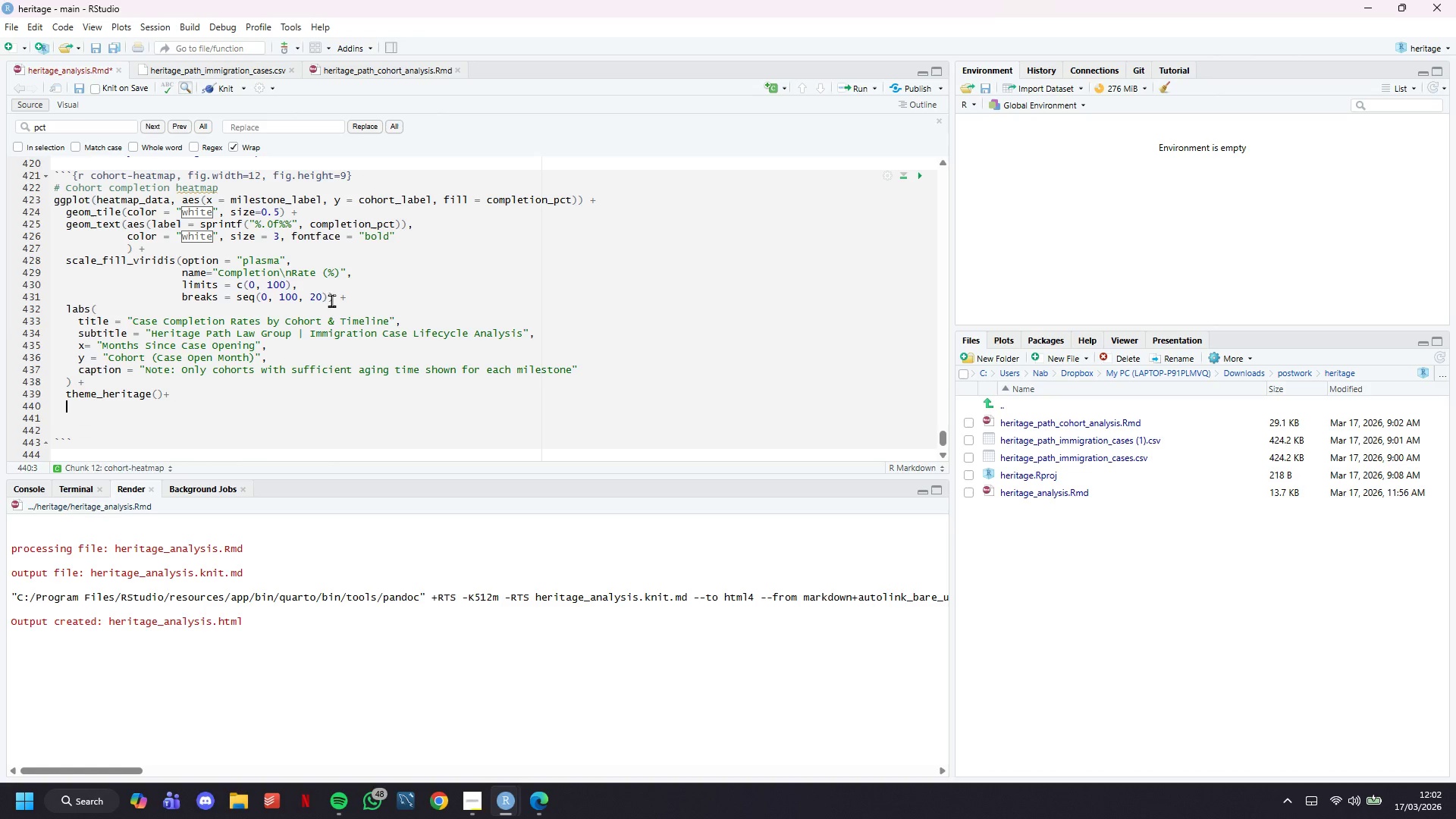 
key(ArrowLeft)
 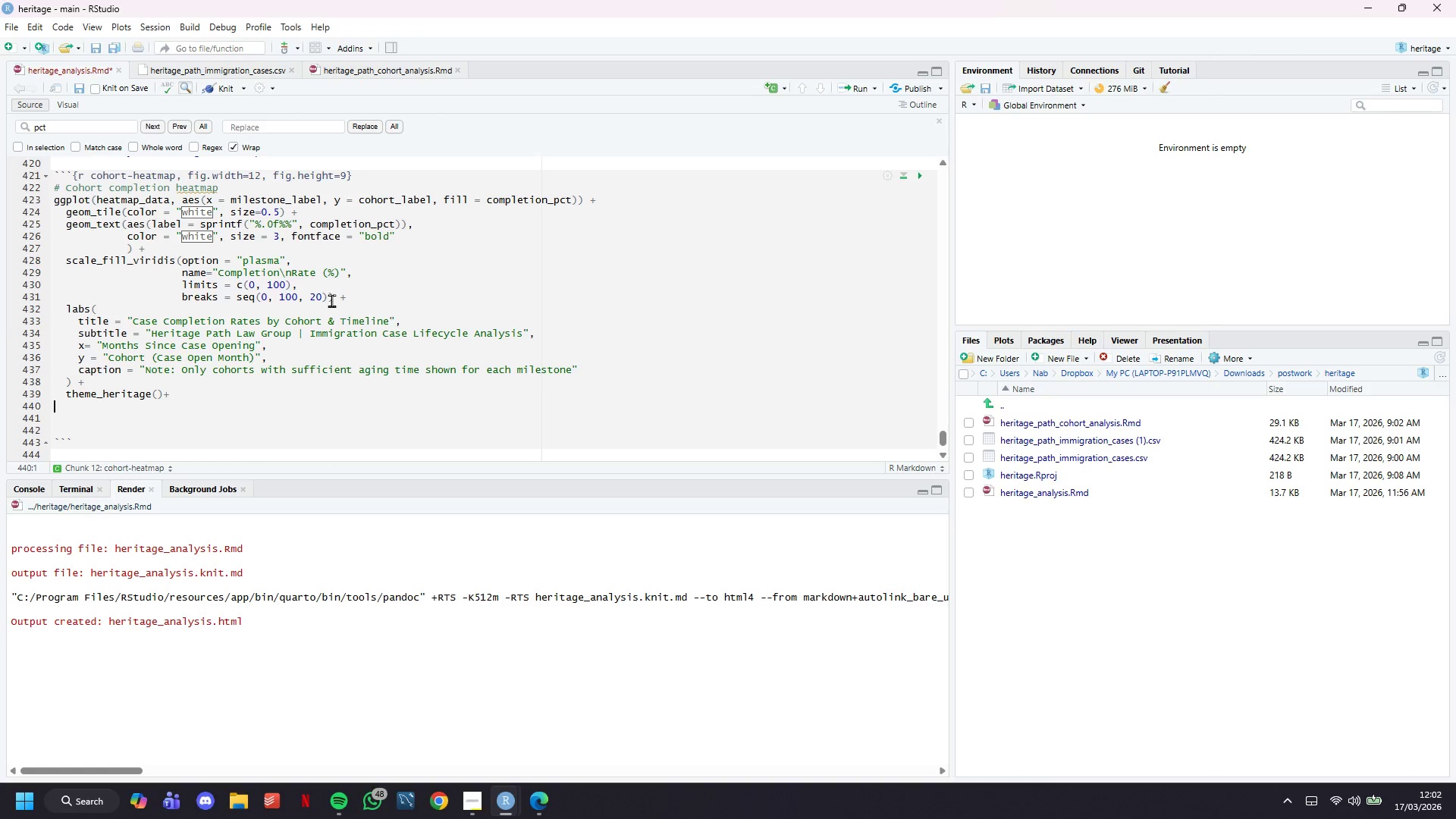 
key(ArrowLeft)
 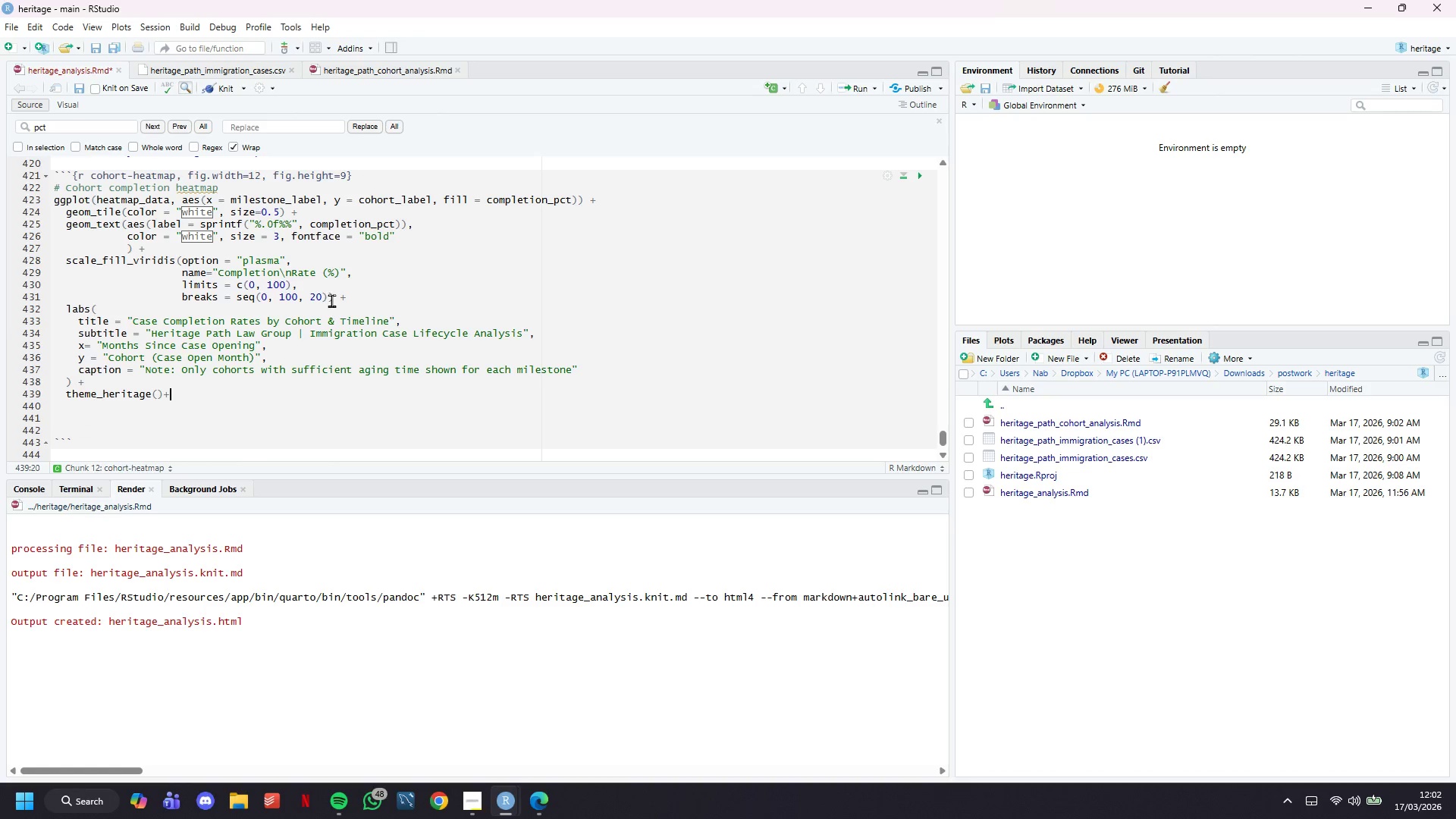 
key(ArrowLeft)
 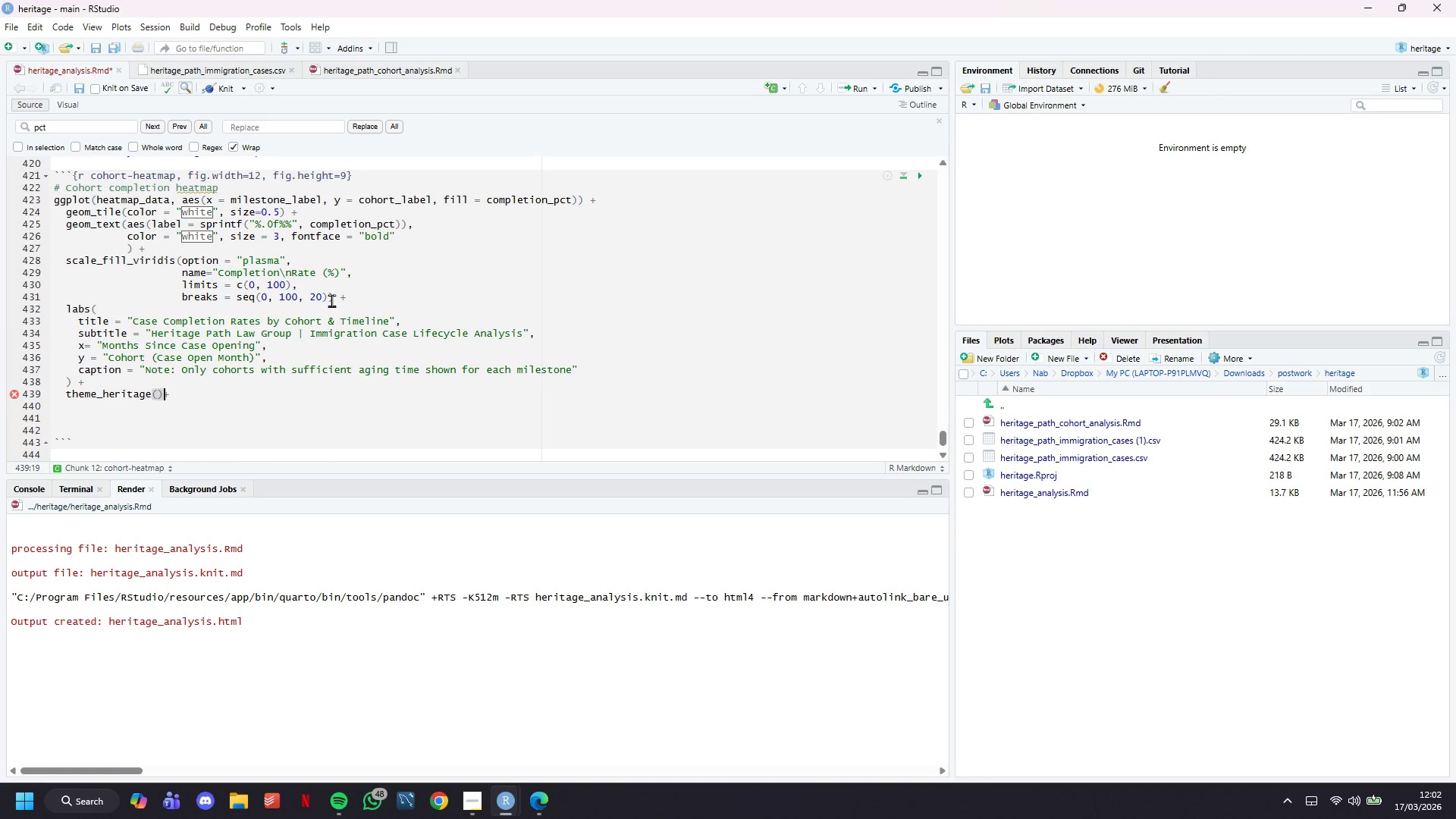 
key(Space)
 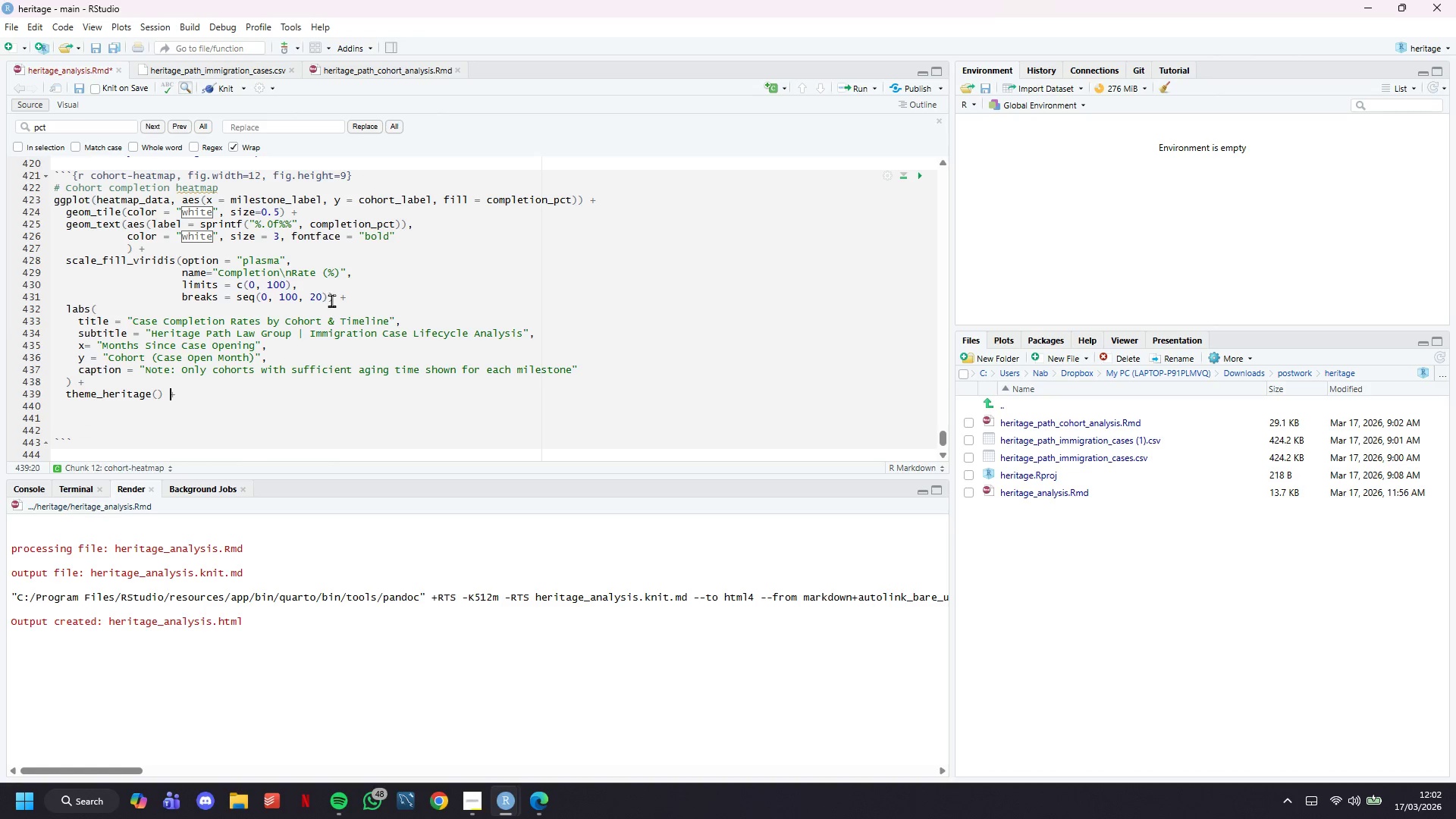 
key(ArrowRight)
 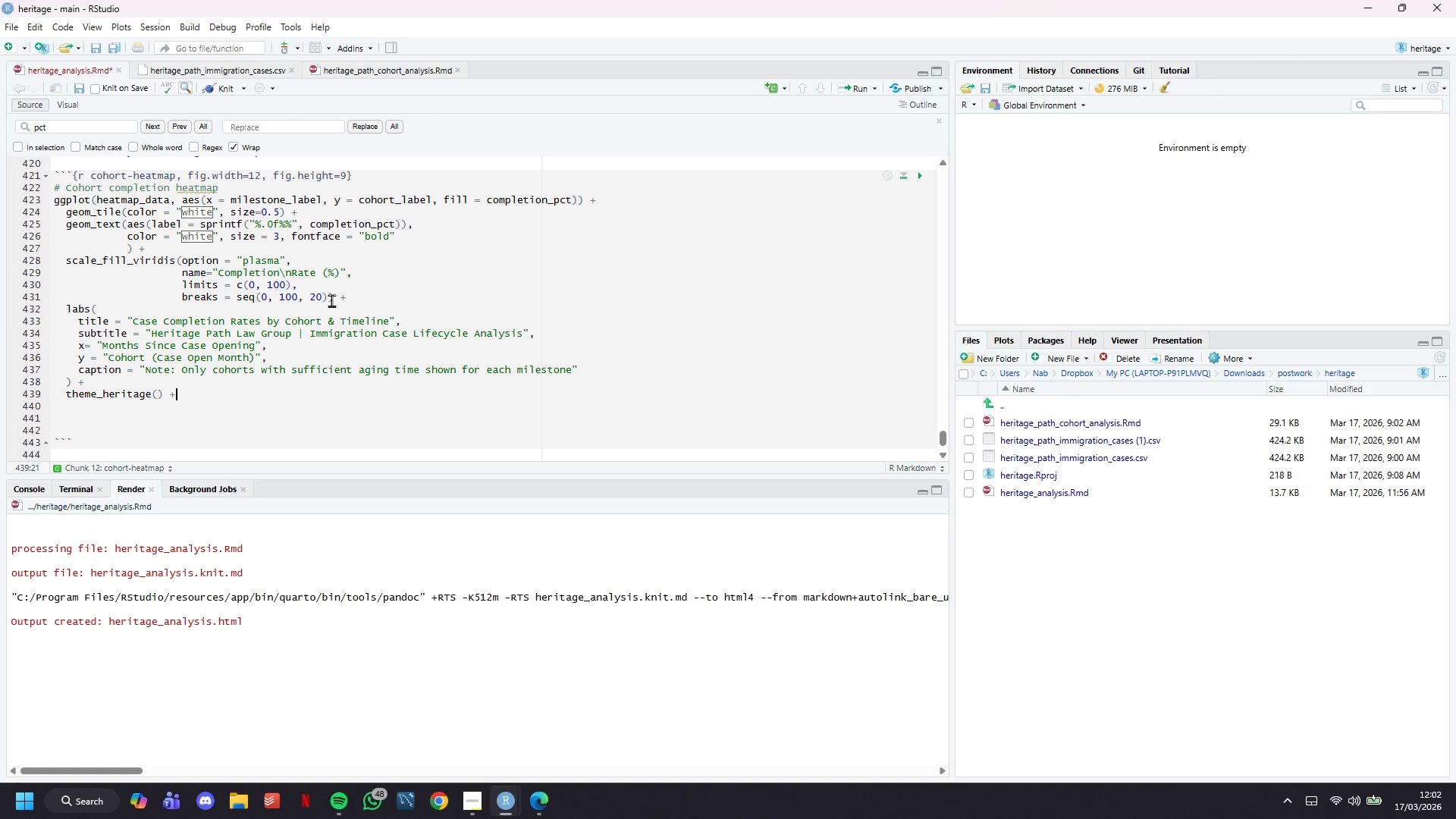 
key(Enter)
 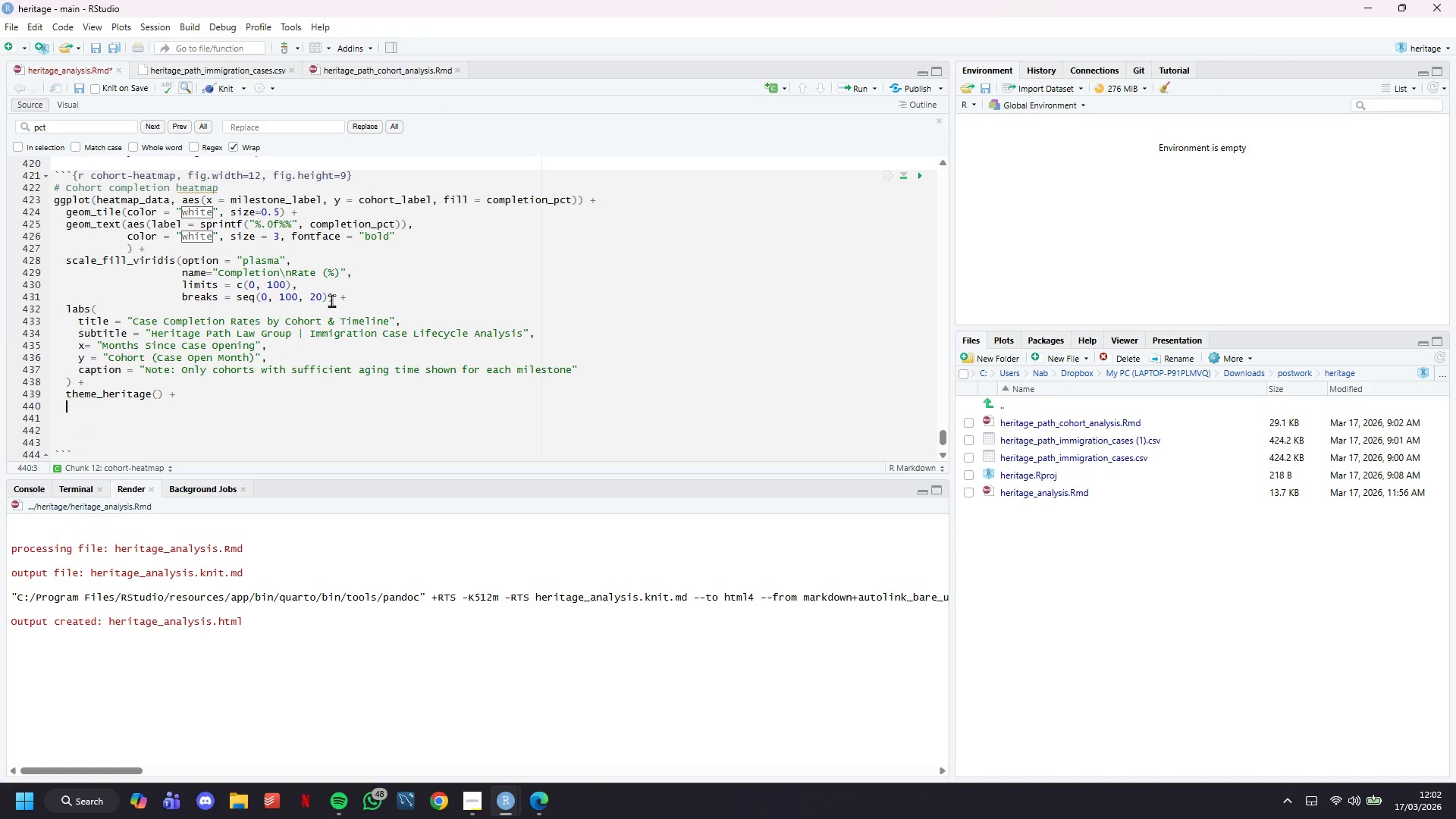 
type(theme()
 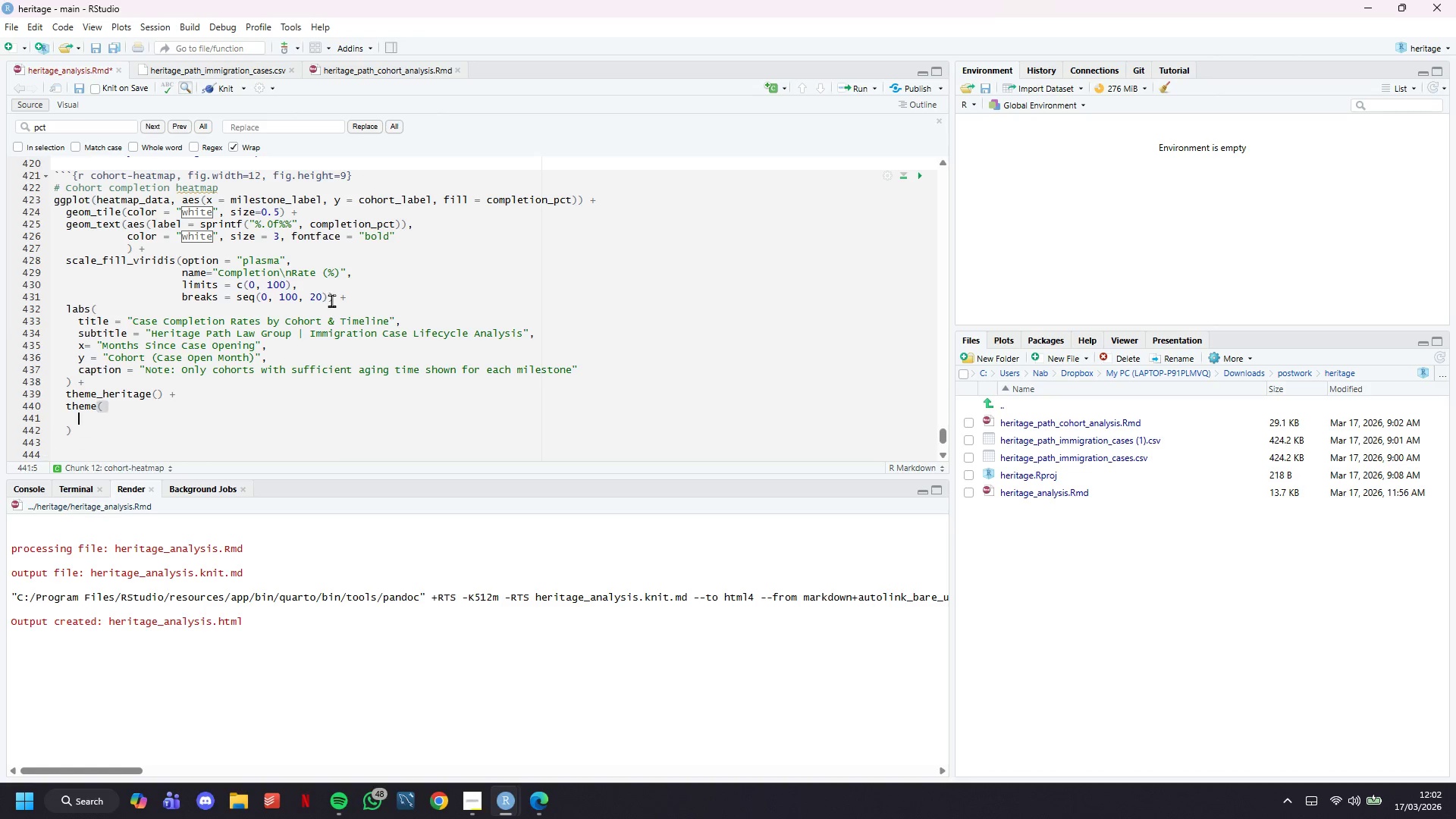 
key(Enter)
 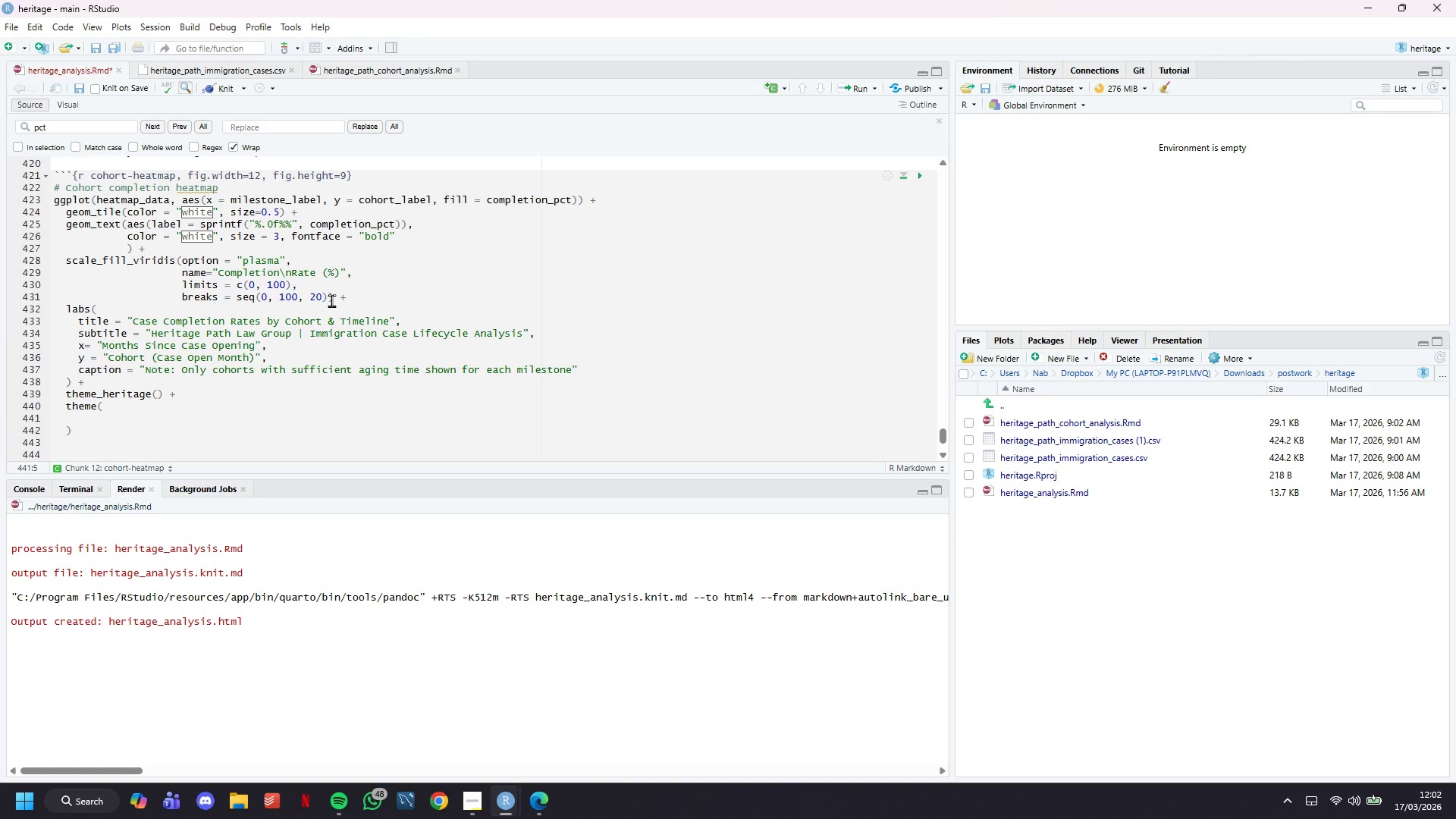 
type(axis.text.x = element_text(size = 11, face = "bold)
 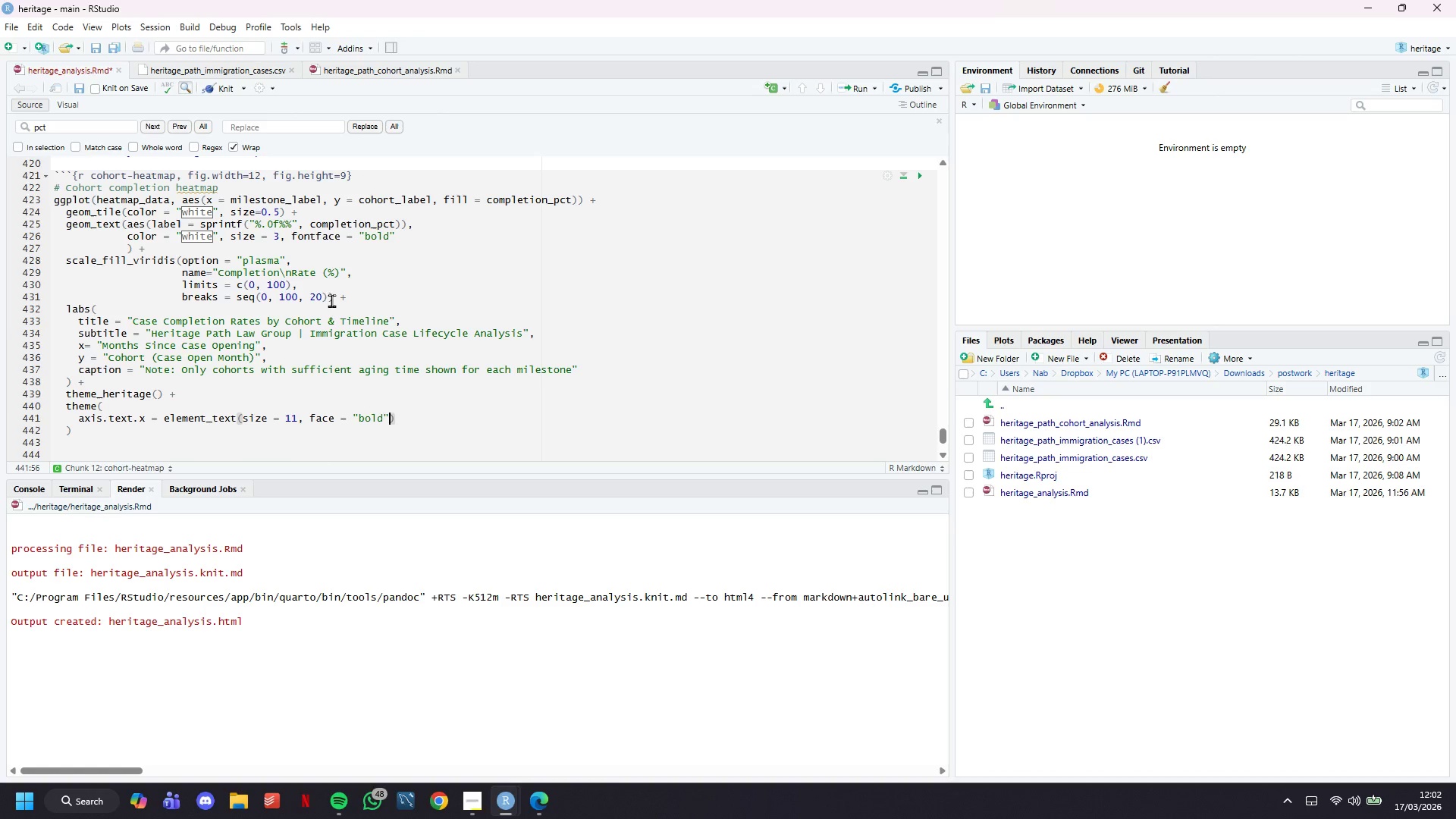 
 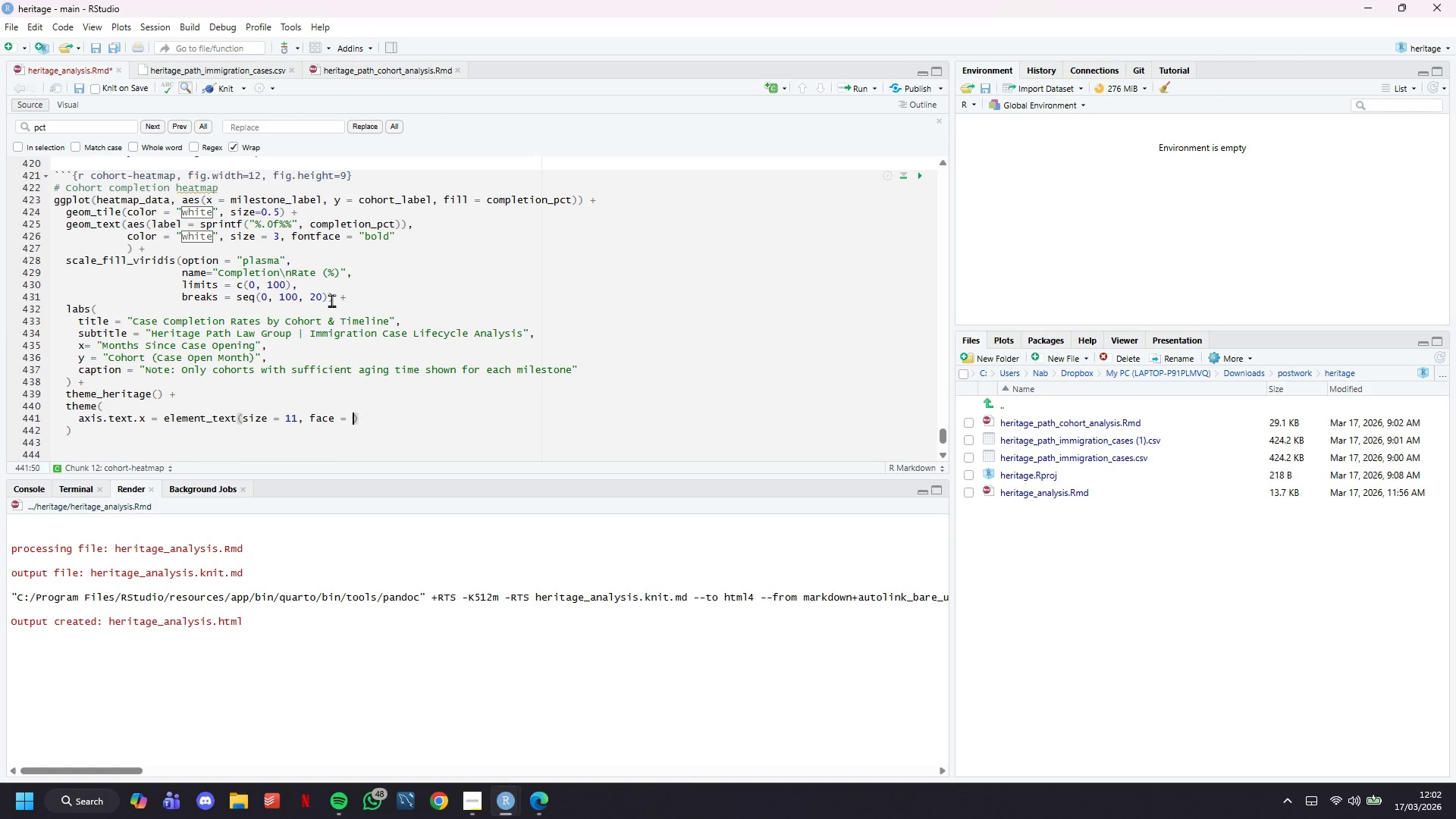 
key(ArrowRight)
 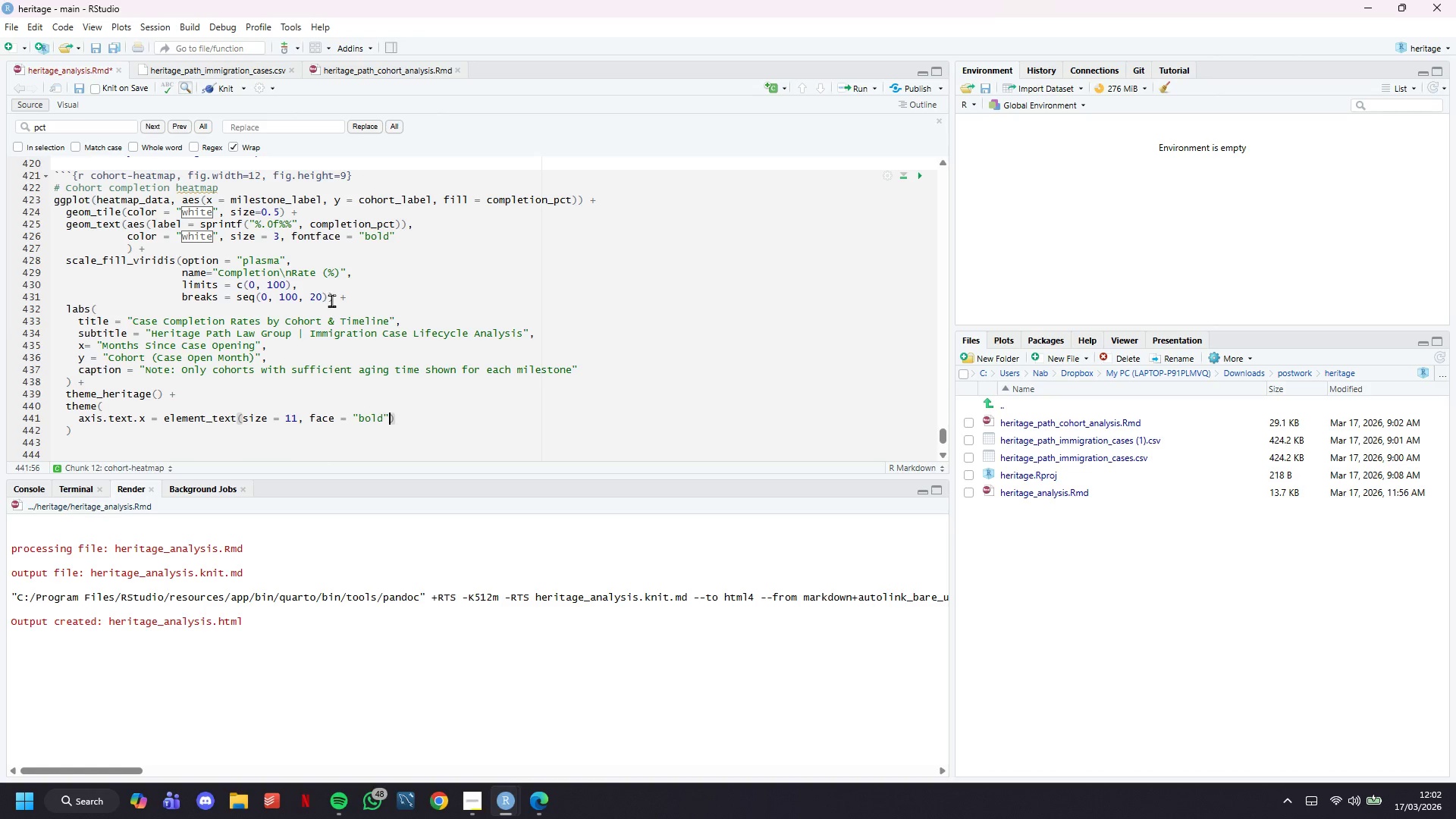 
key(ArrowRight)
 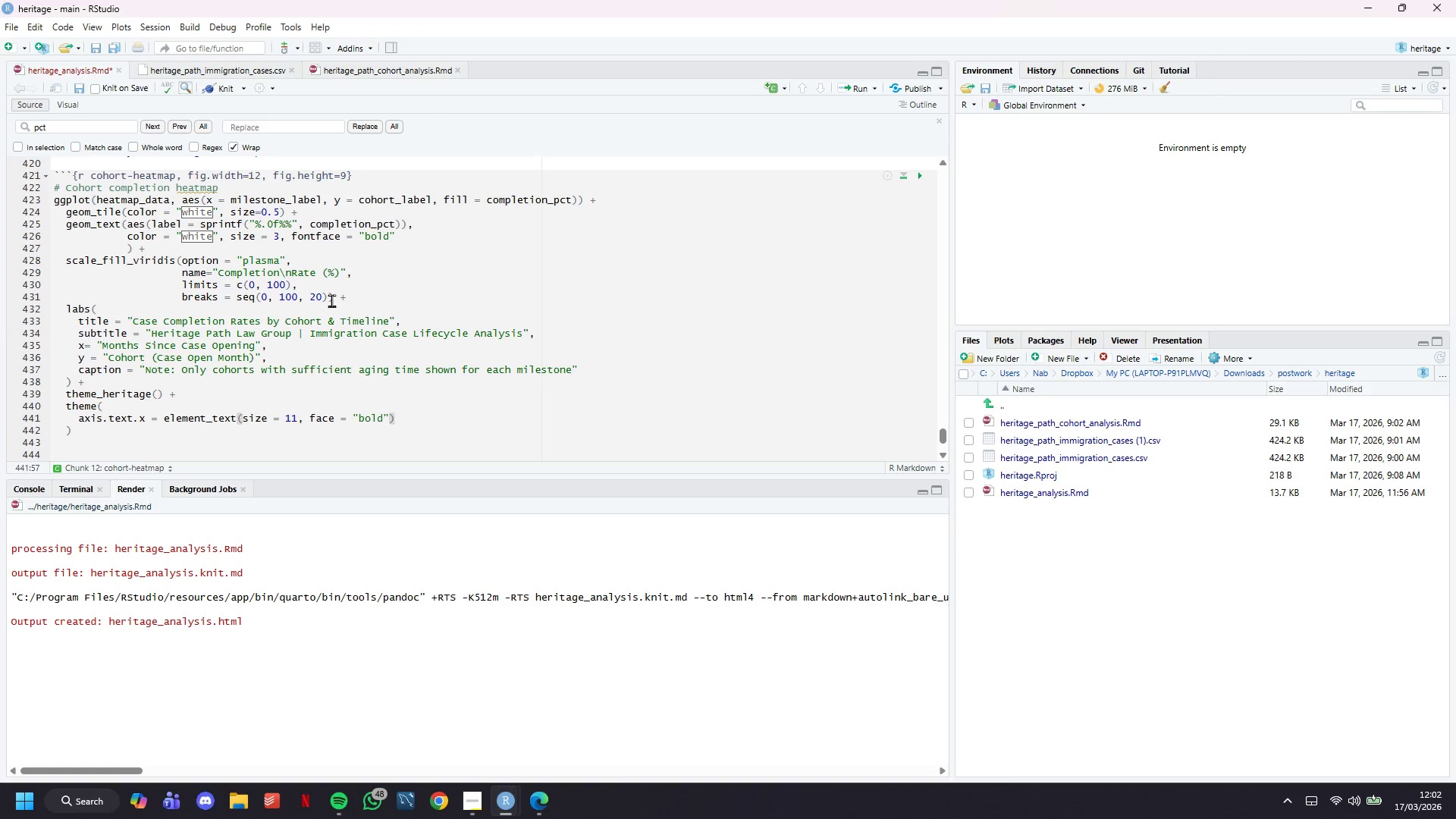 
key(Comma)
 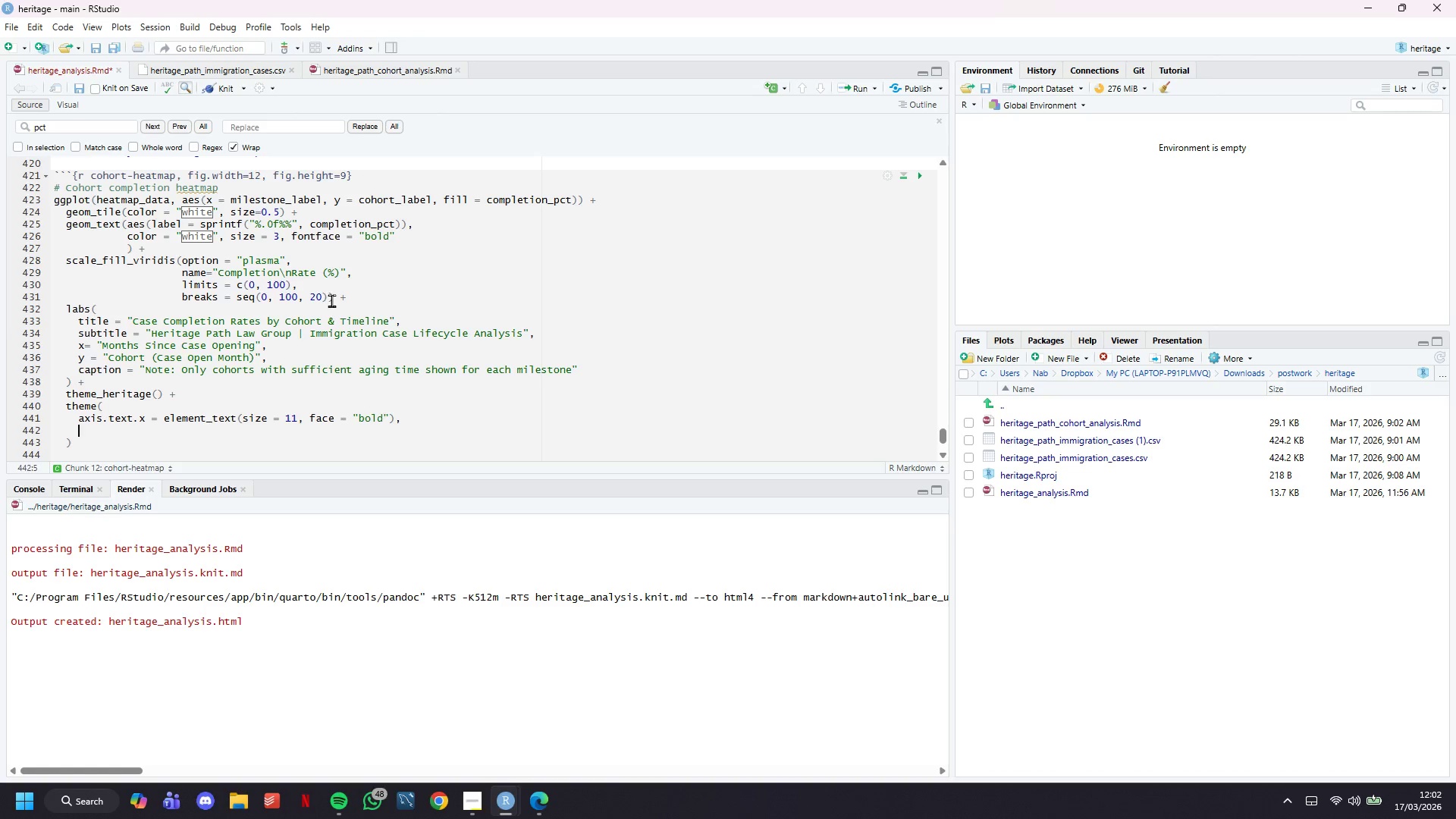 
key(Enter)
 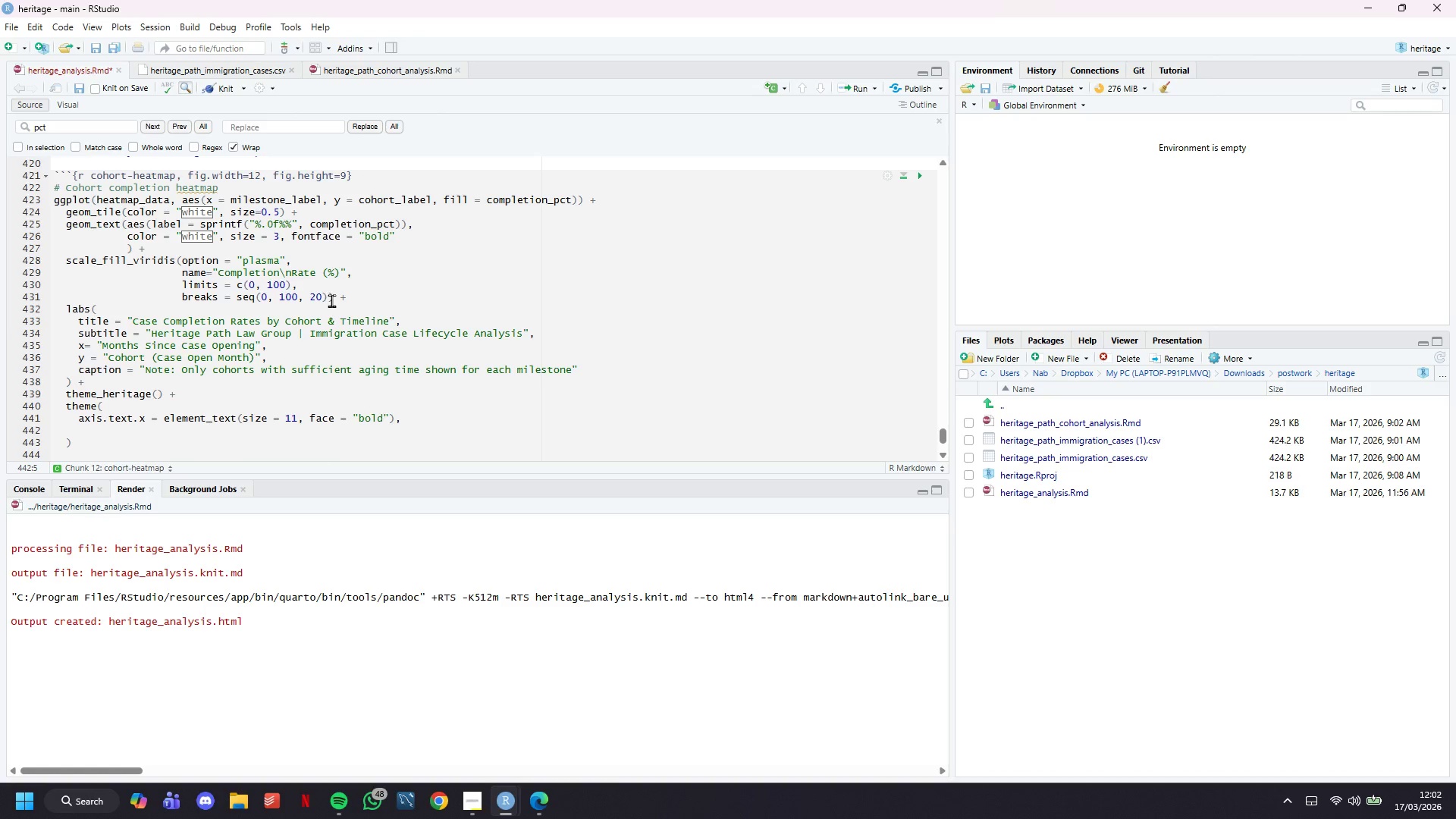 
type(axis.text.y = element_text(size = 9)
key(Backspace)
type(8)
 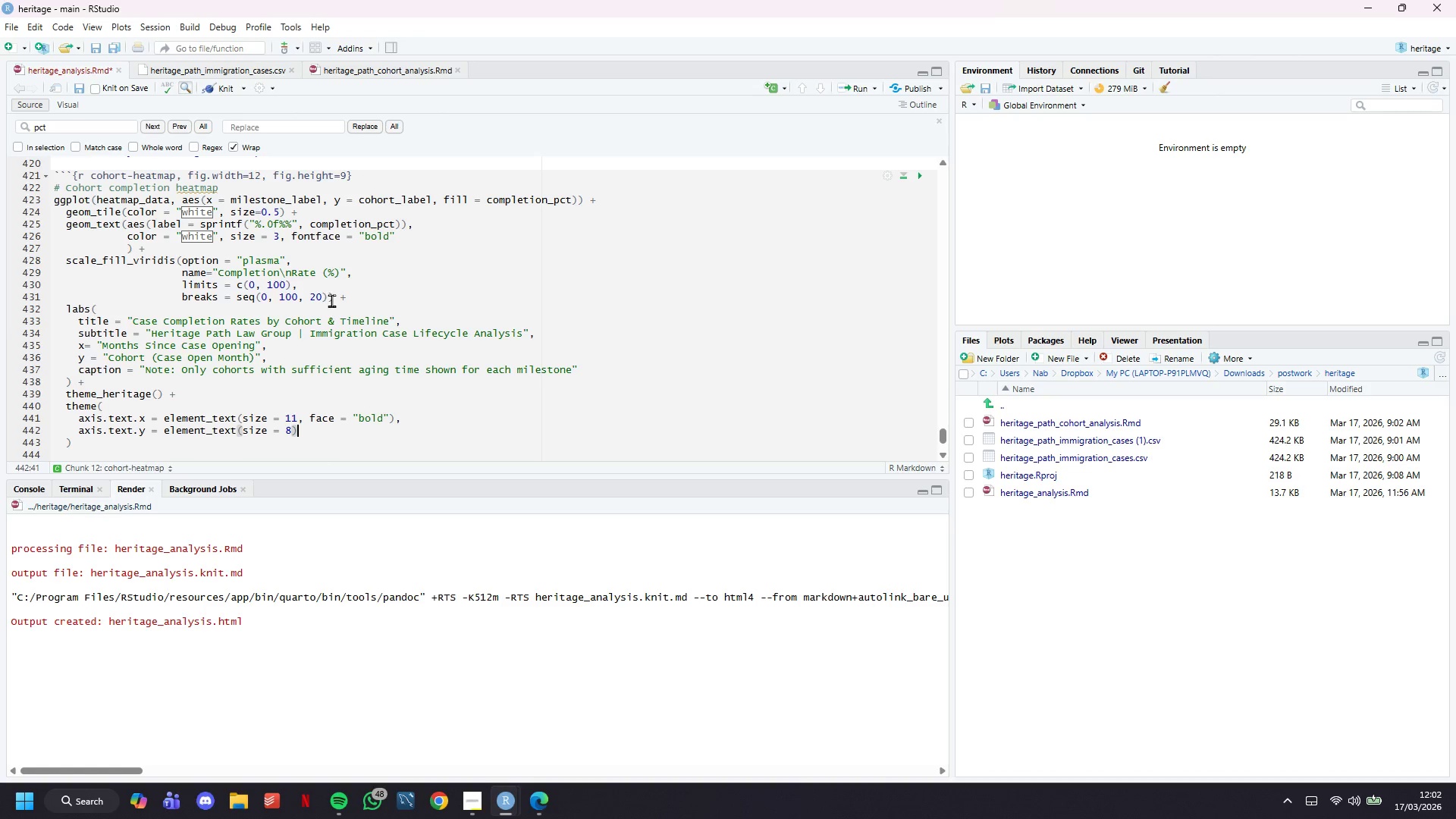 
 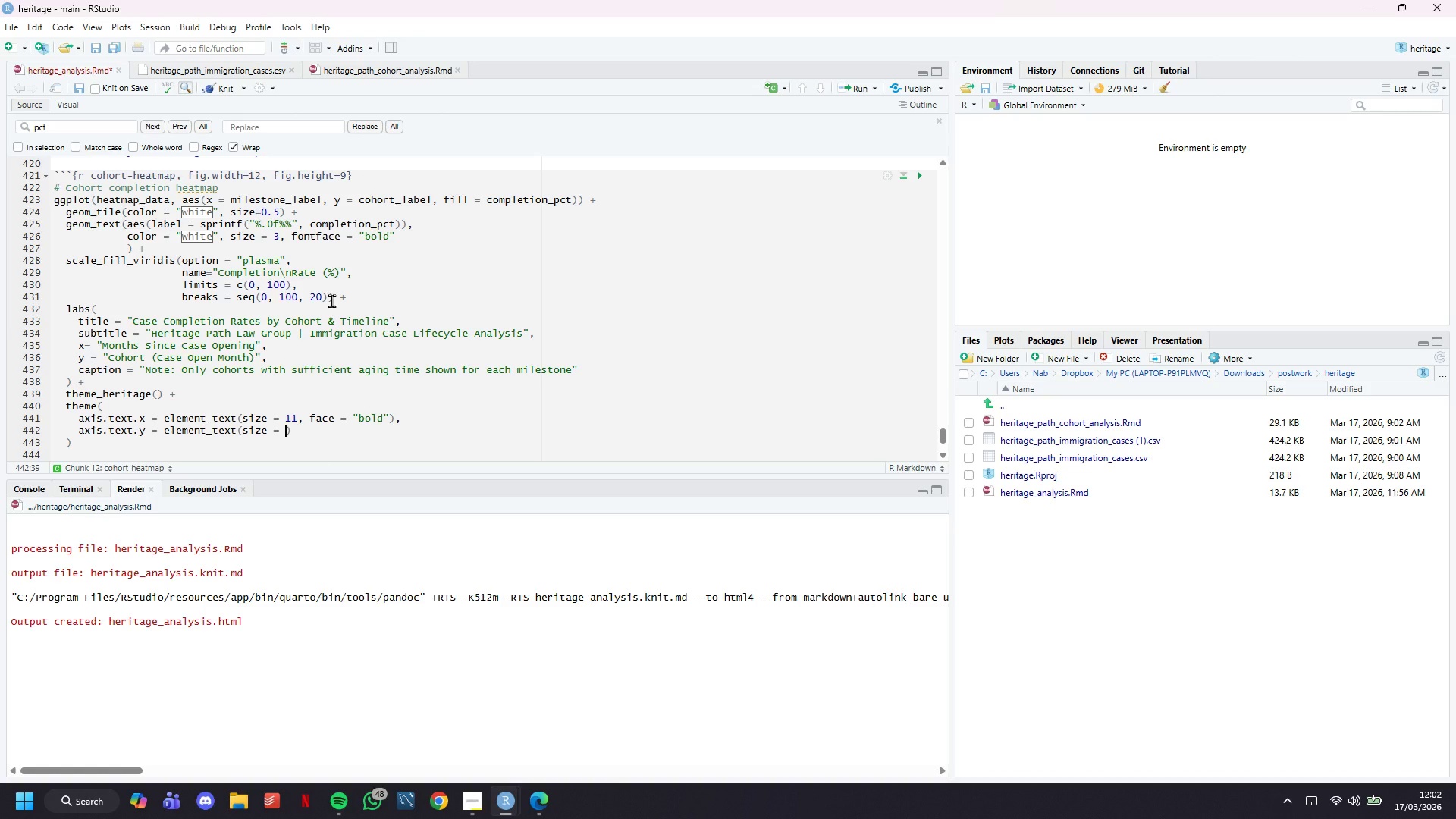 
key(ArrowRight)
 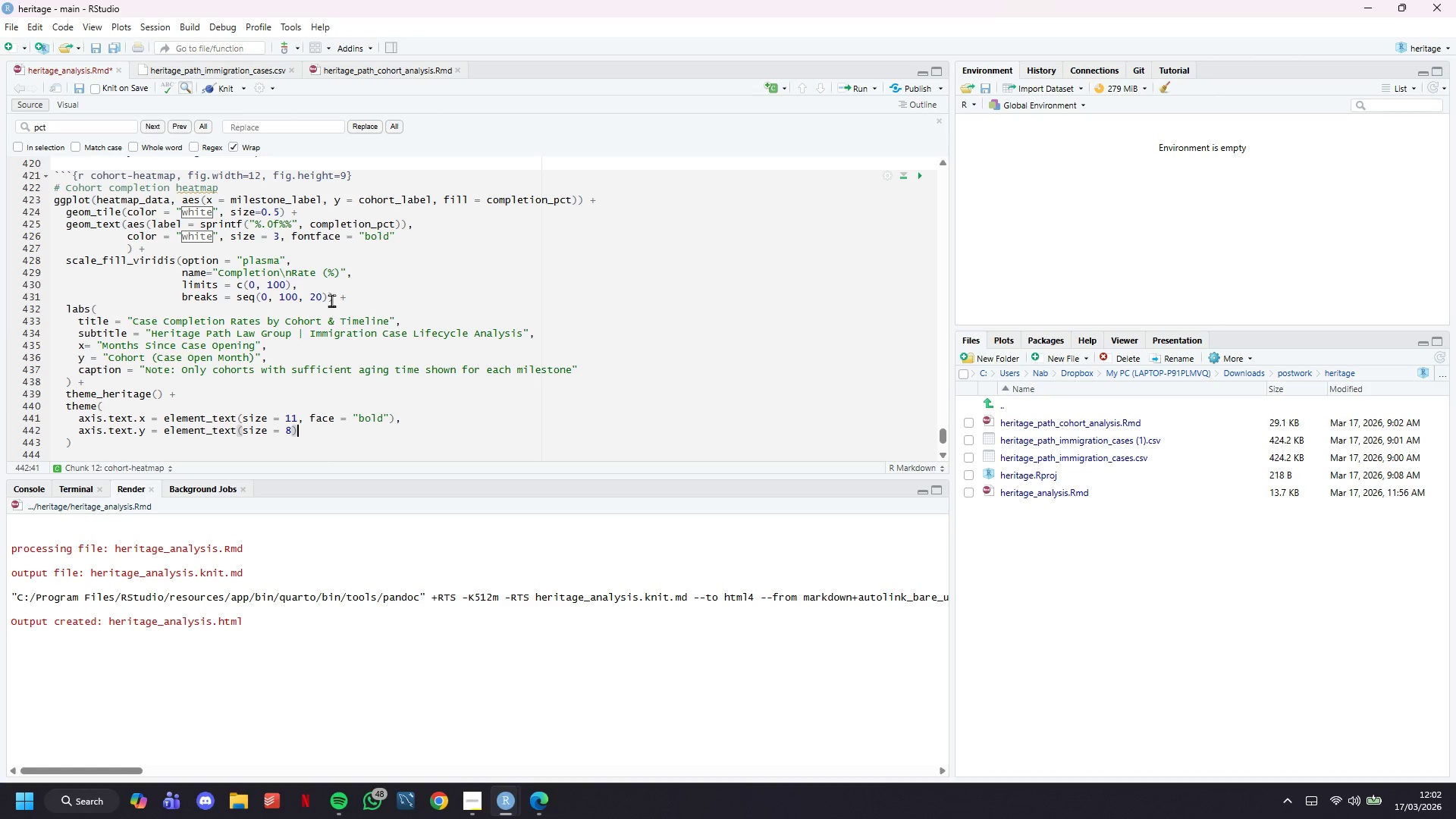 
key(Comma)
 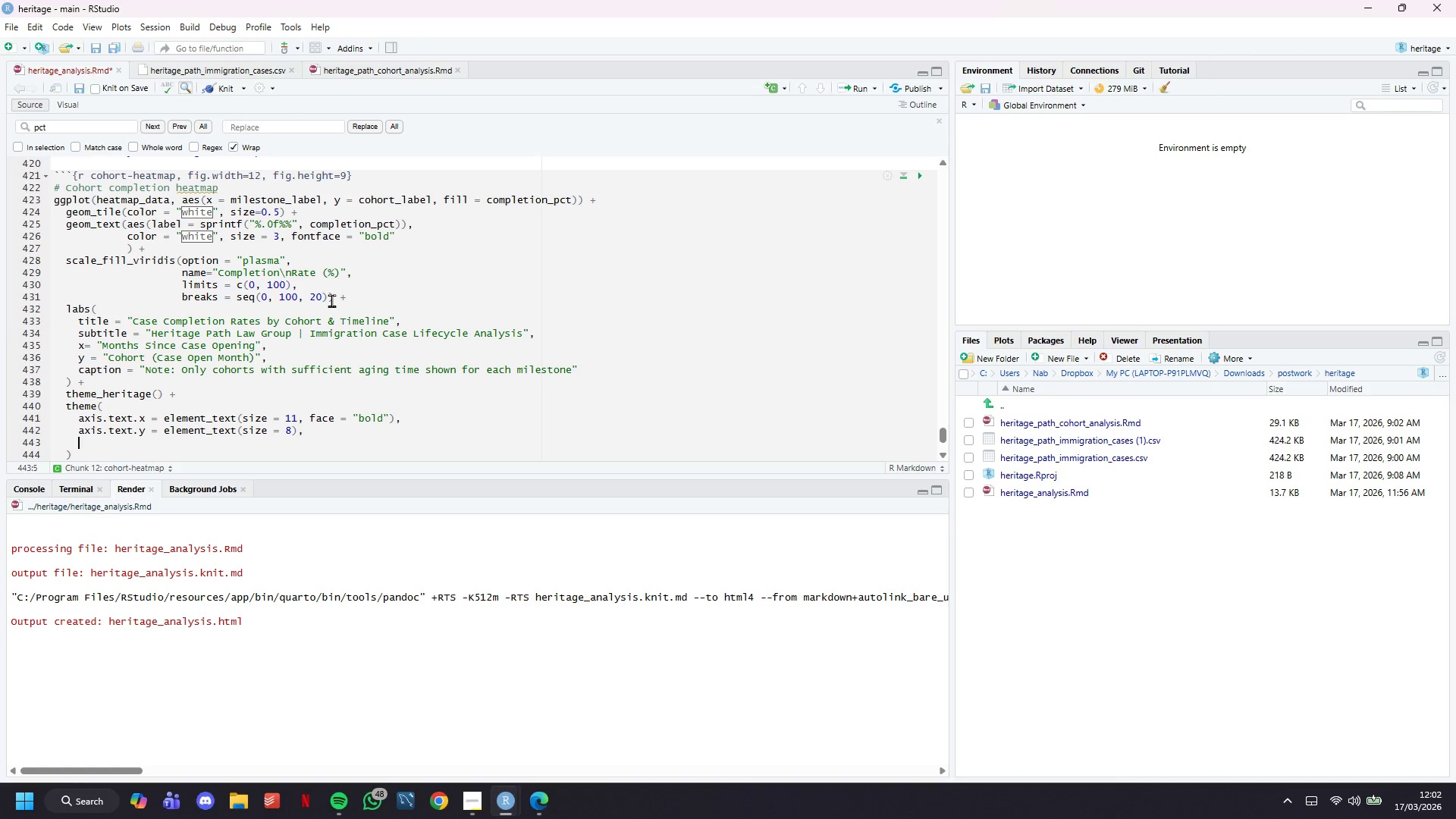 
key(Enter)
 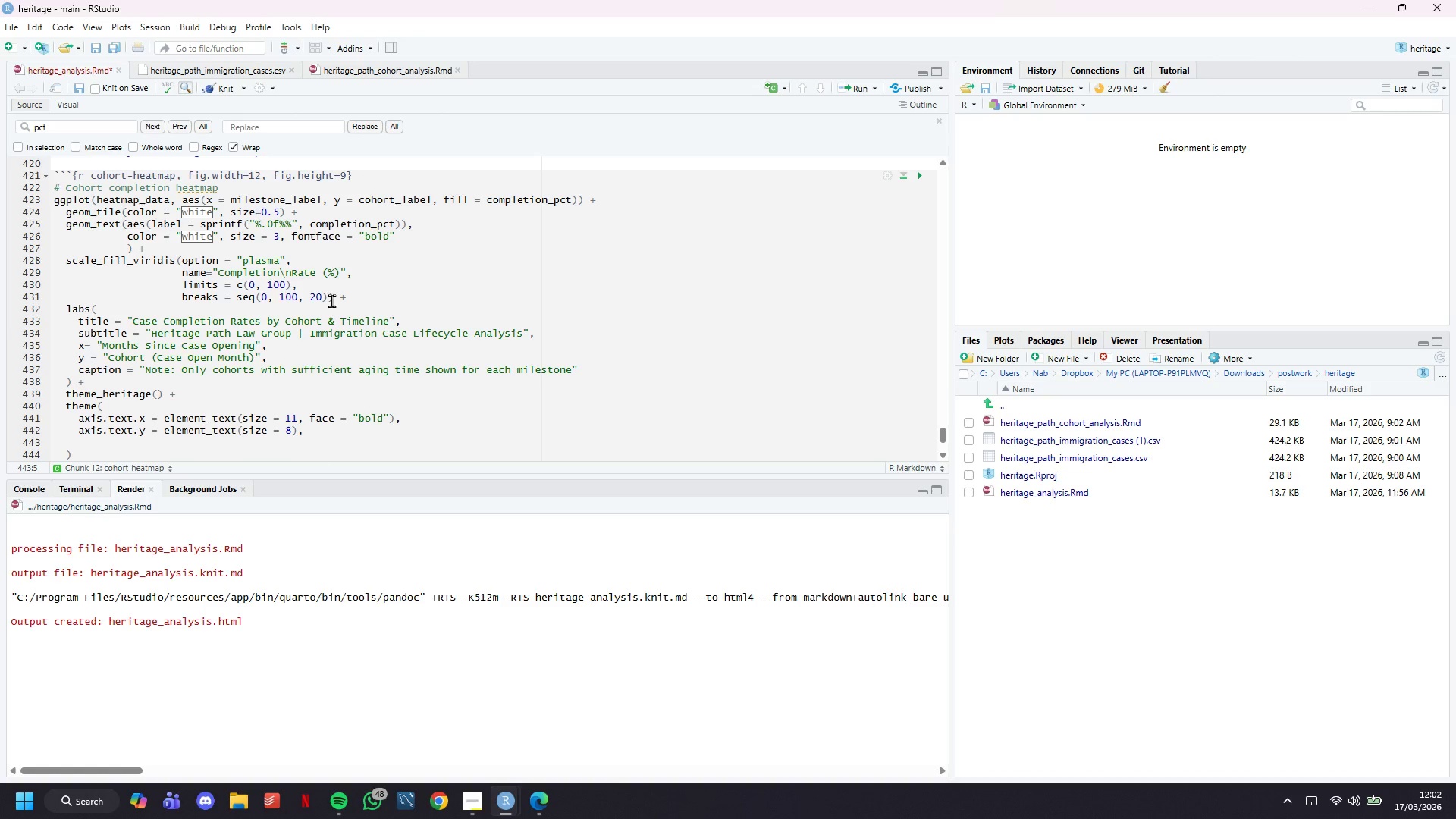 
type(legend.p)
key(Backspace)
key(Backspace)
type(.position = "right)
 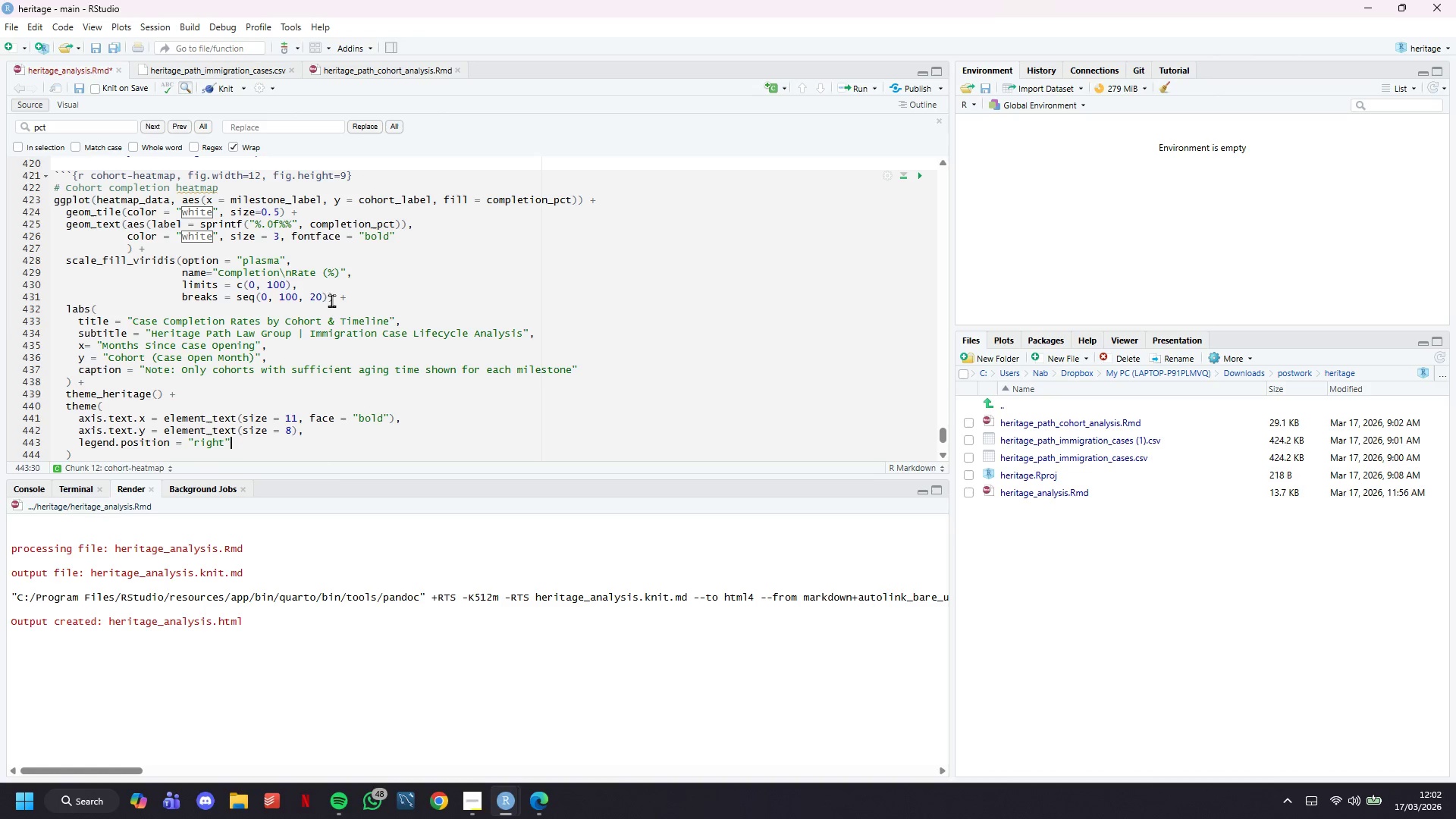 
key(ArrowRight)
 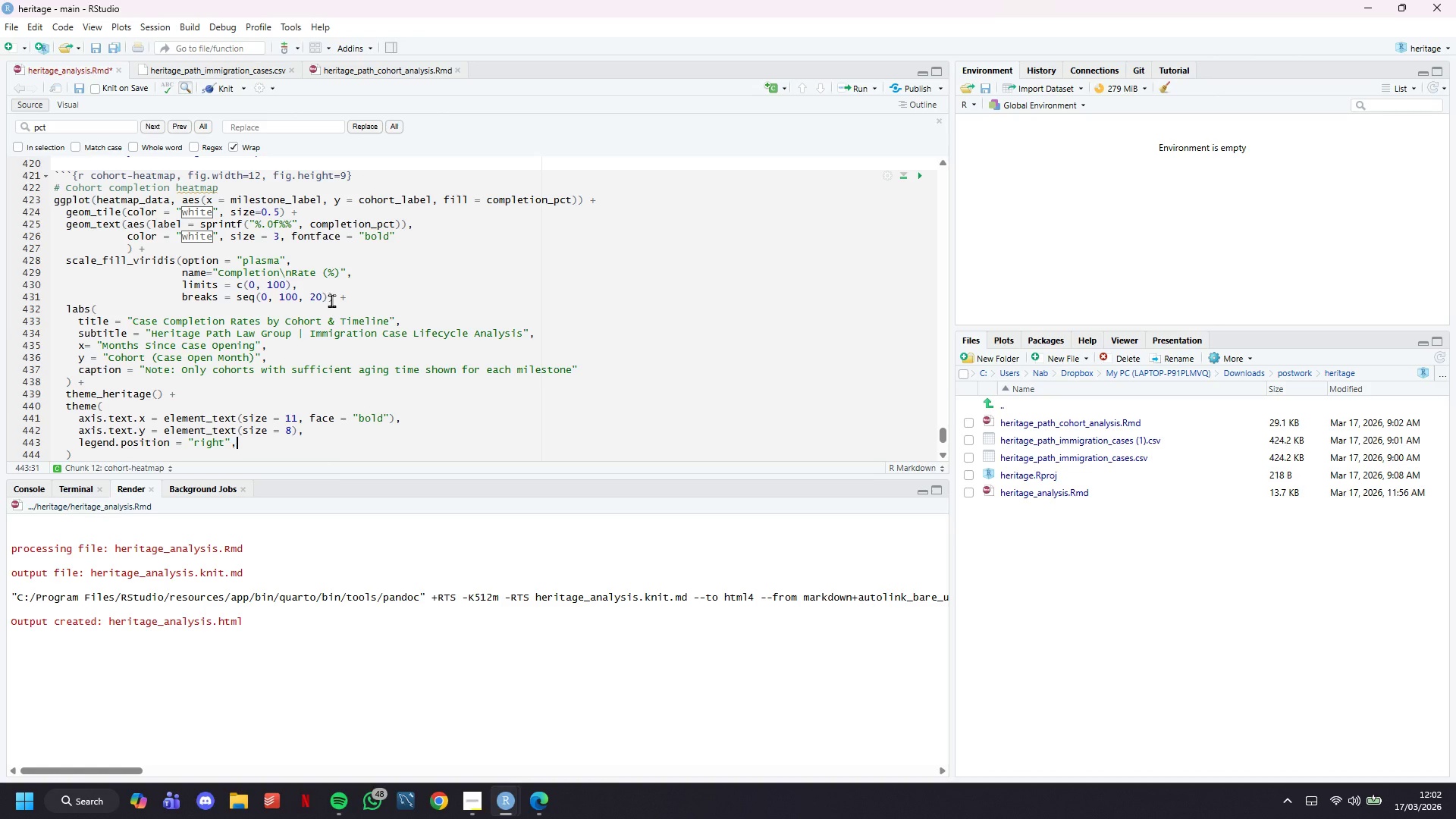 
key(Comma)
 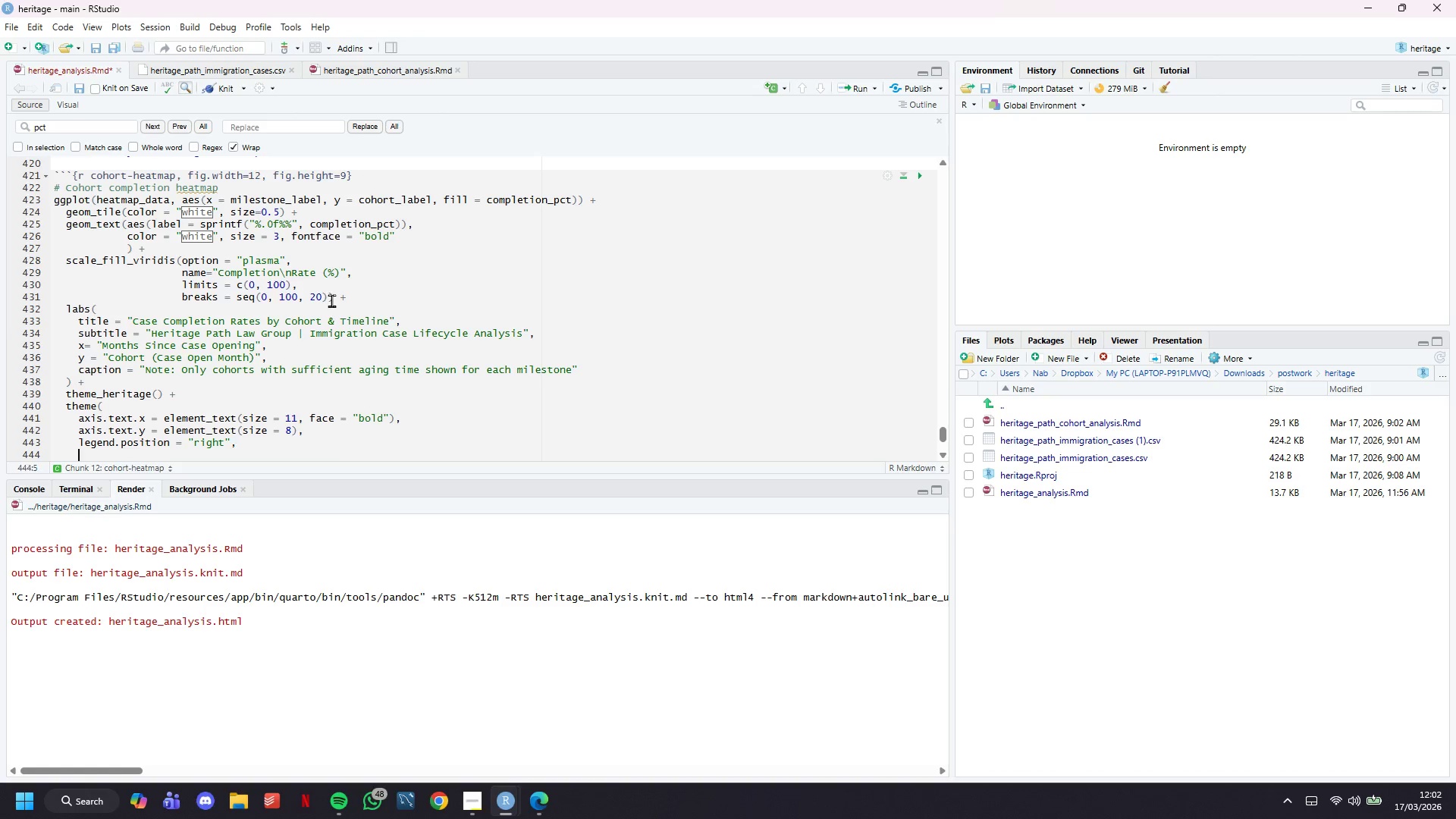 
key(Enter)
 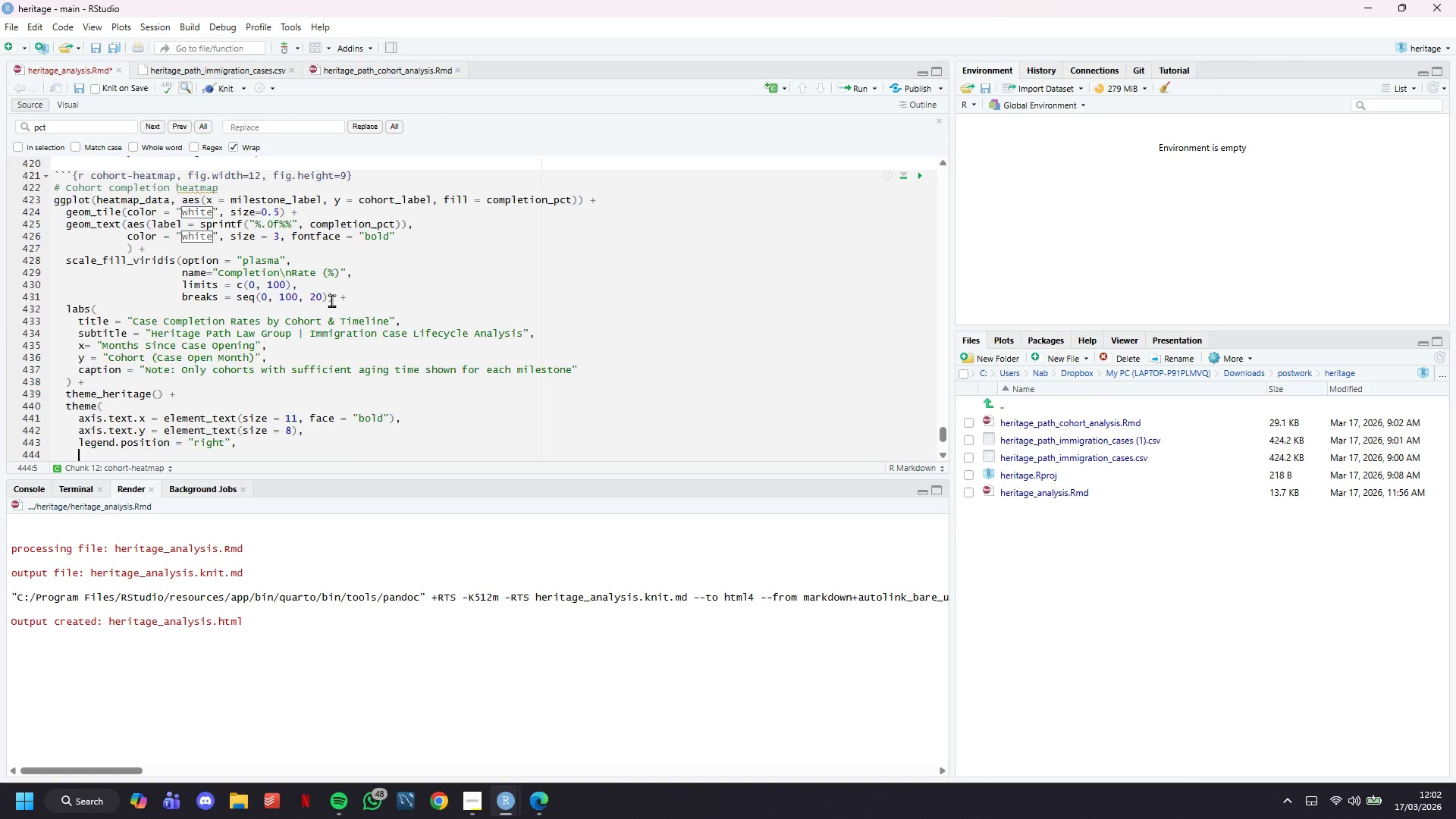 
scroll: coordinate [331, 300], scroll_direction: down, amount: 5.0
 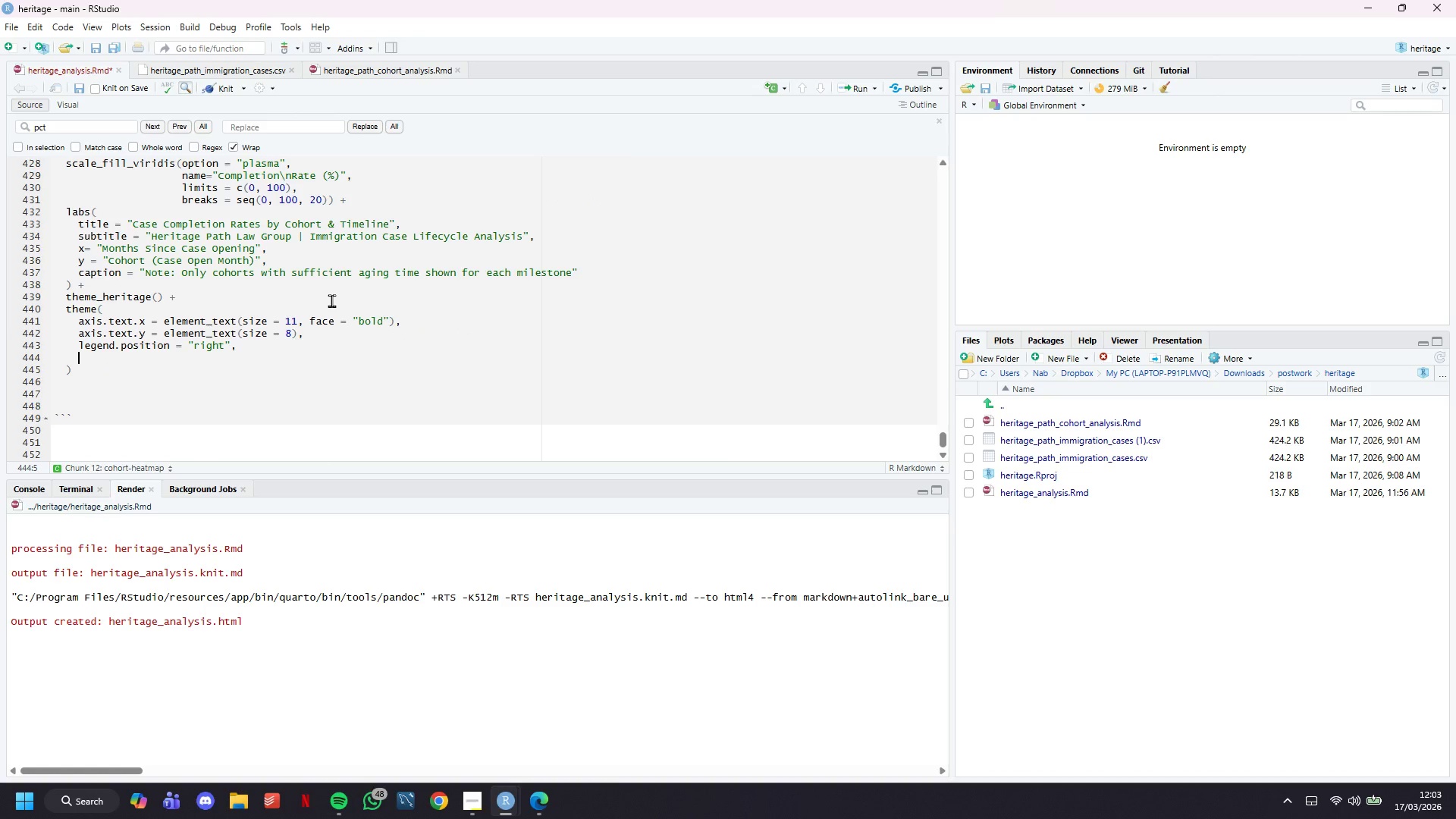 
type(panel.grid = element))
key(Backspace)
type(_n)
key(Backspace)
type(blank()
 